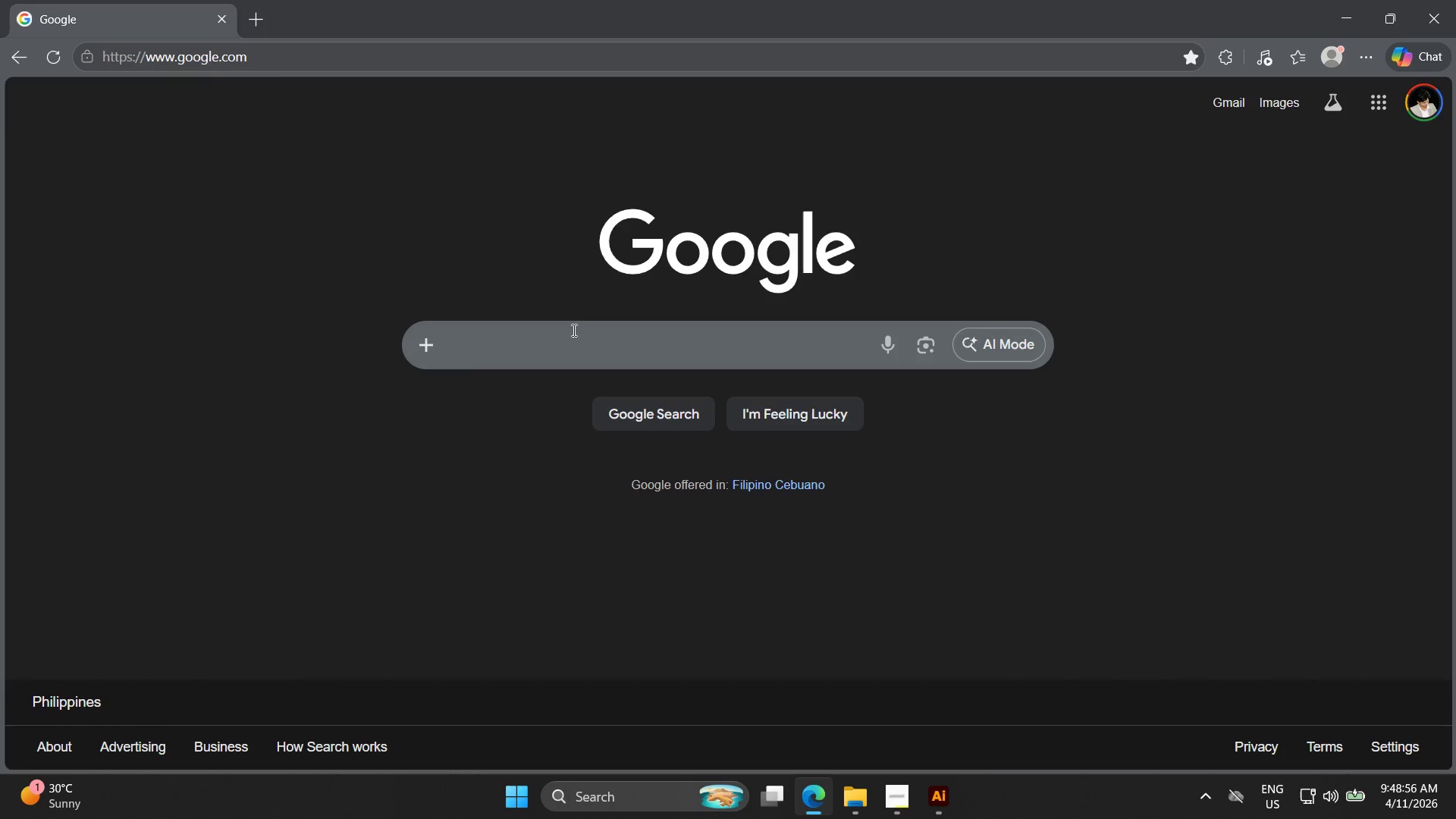 
left_click([573, 330])
 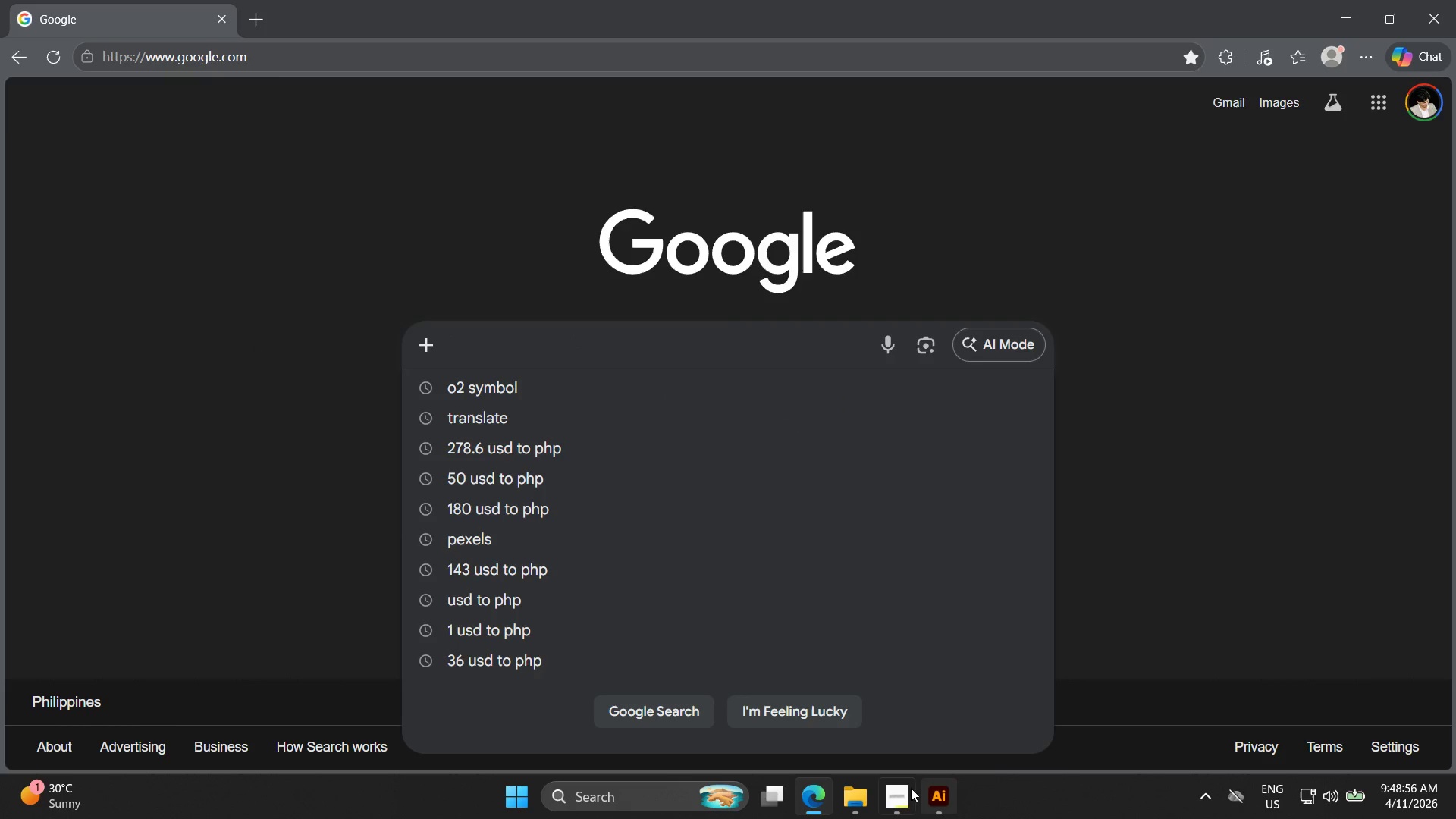 
left_click([946, 804])
 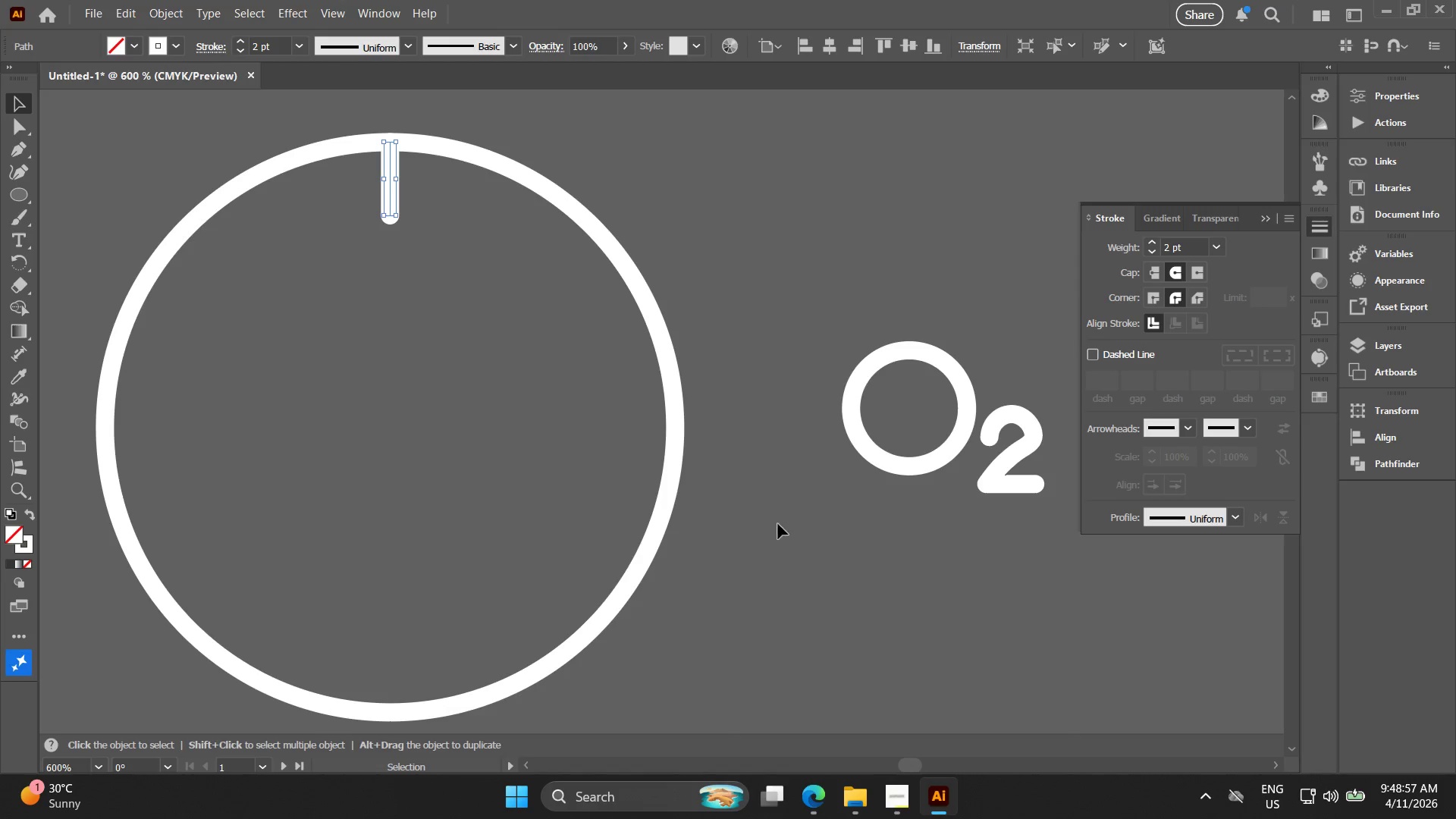 
left_click([733, 483])
 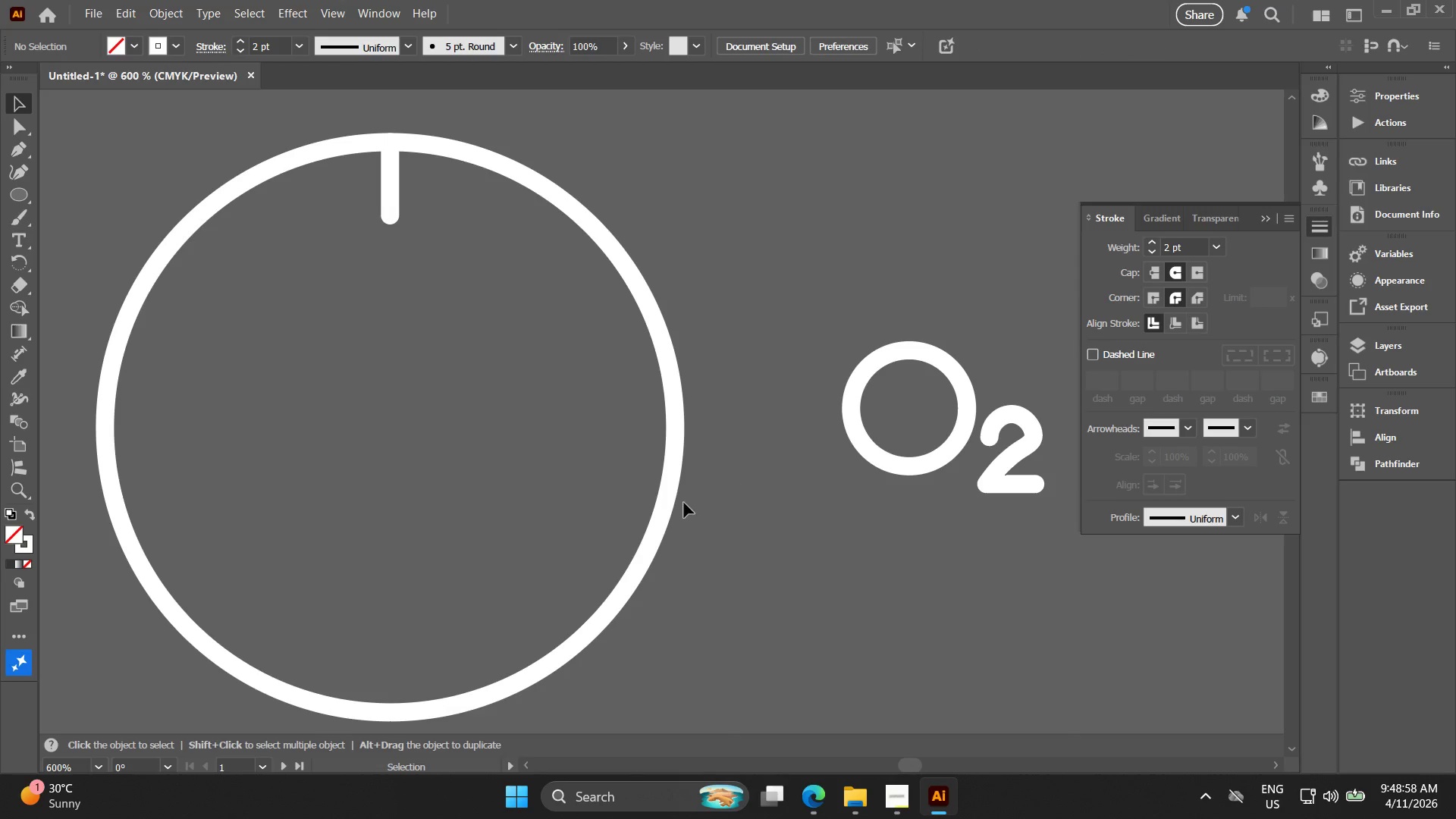 
hold_key(key=Space, duration=0.38)
 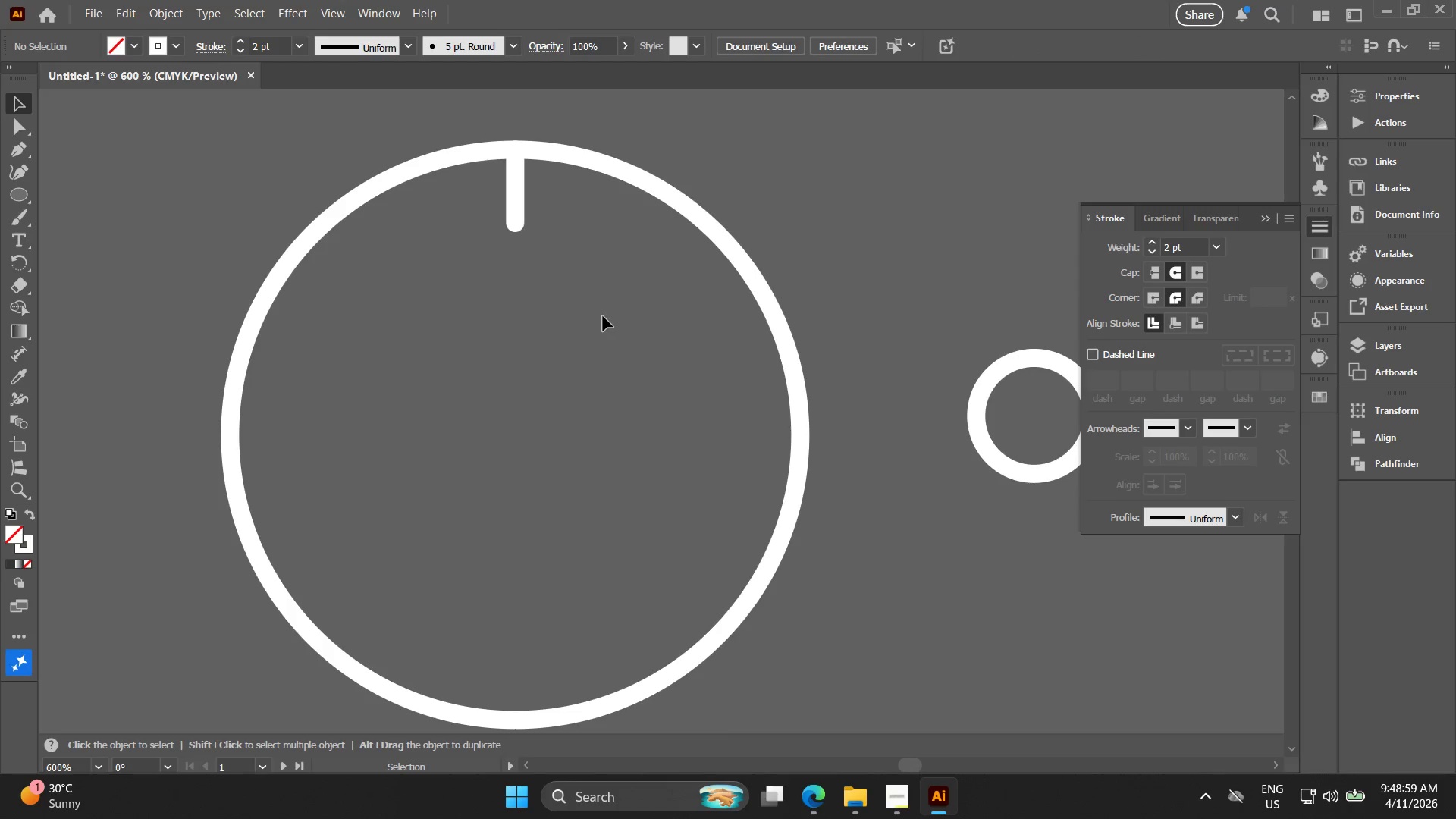 
left_click_drag(start_coordinate=[595, 485], to_coordinate=[720, 492])
 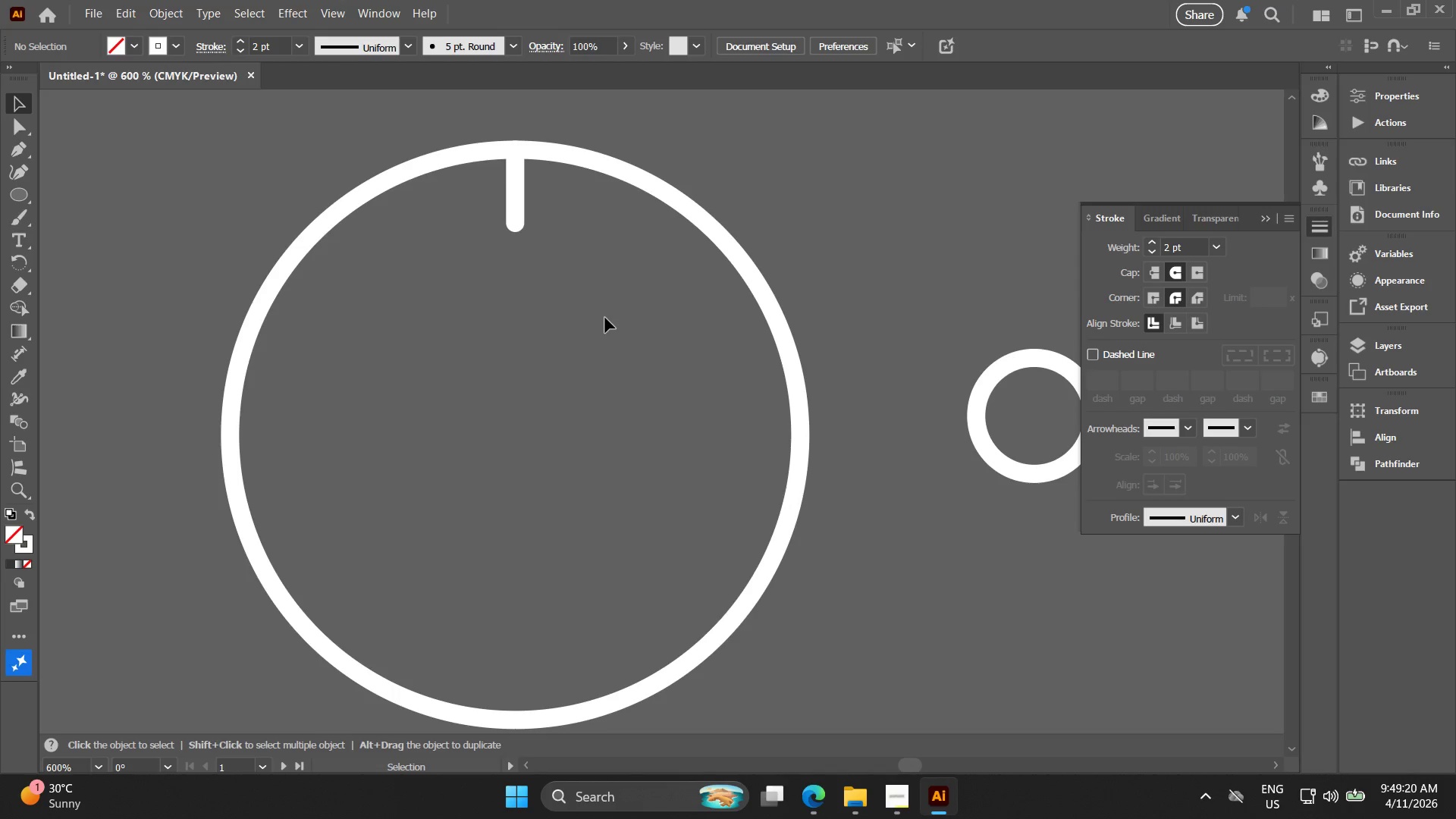 
wait(26.36)
 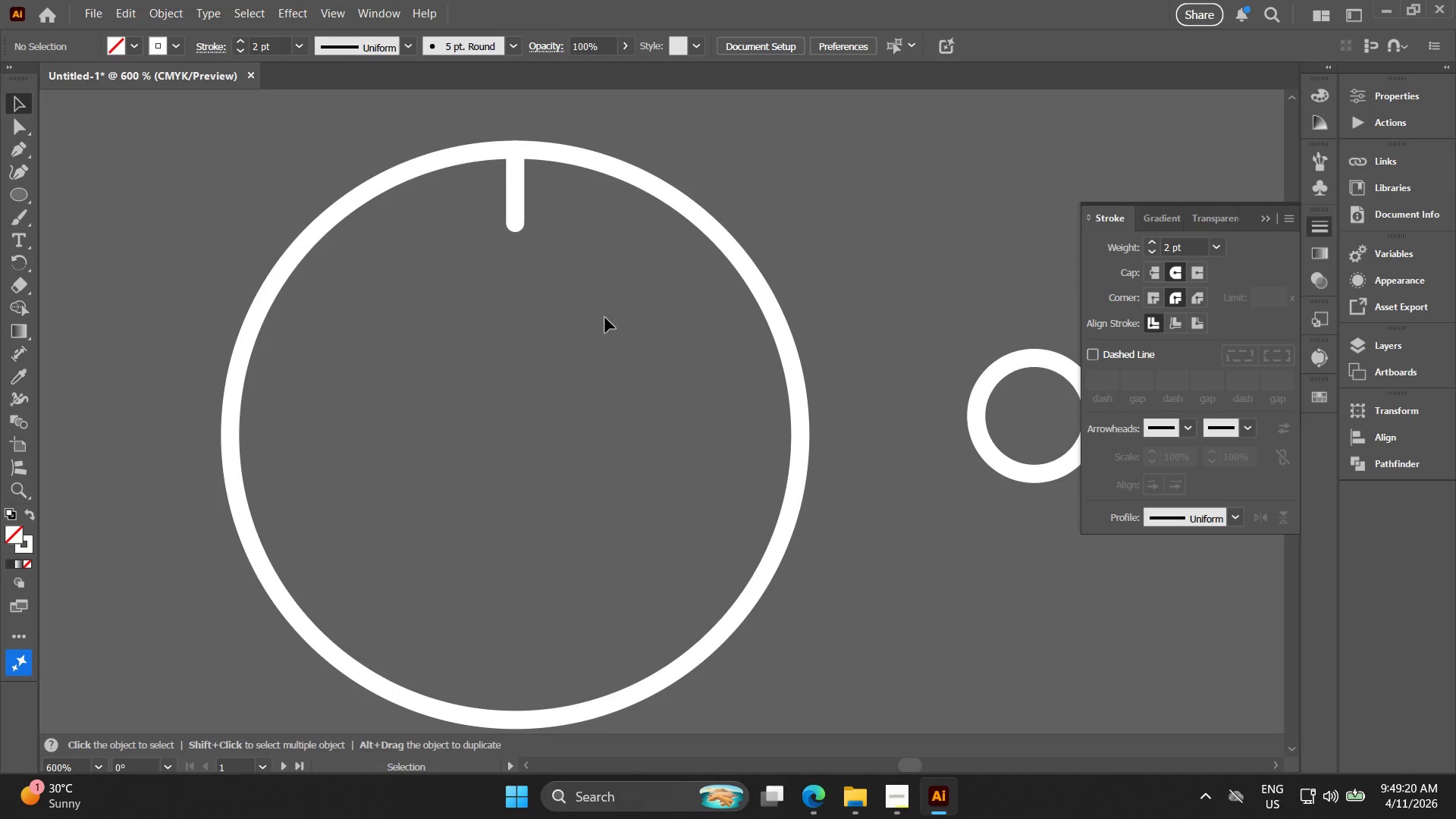 
key(Alt+AltLeft)
 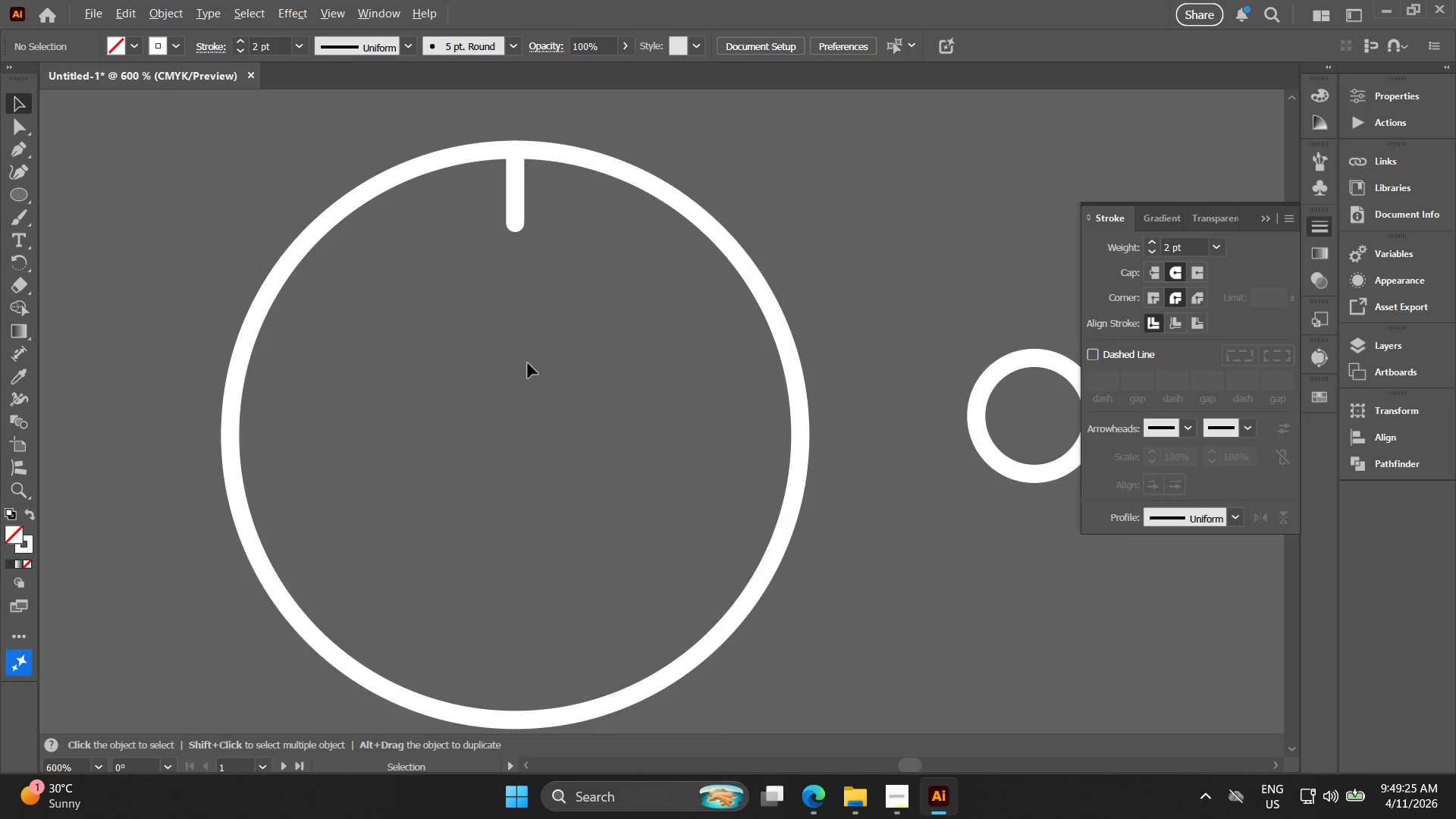 
hold_key(key=Space, duration=0.33)
 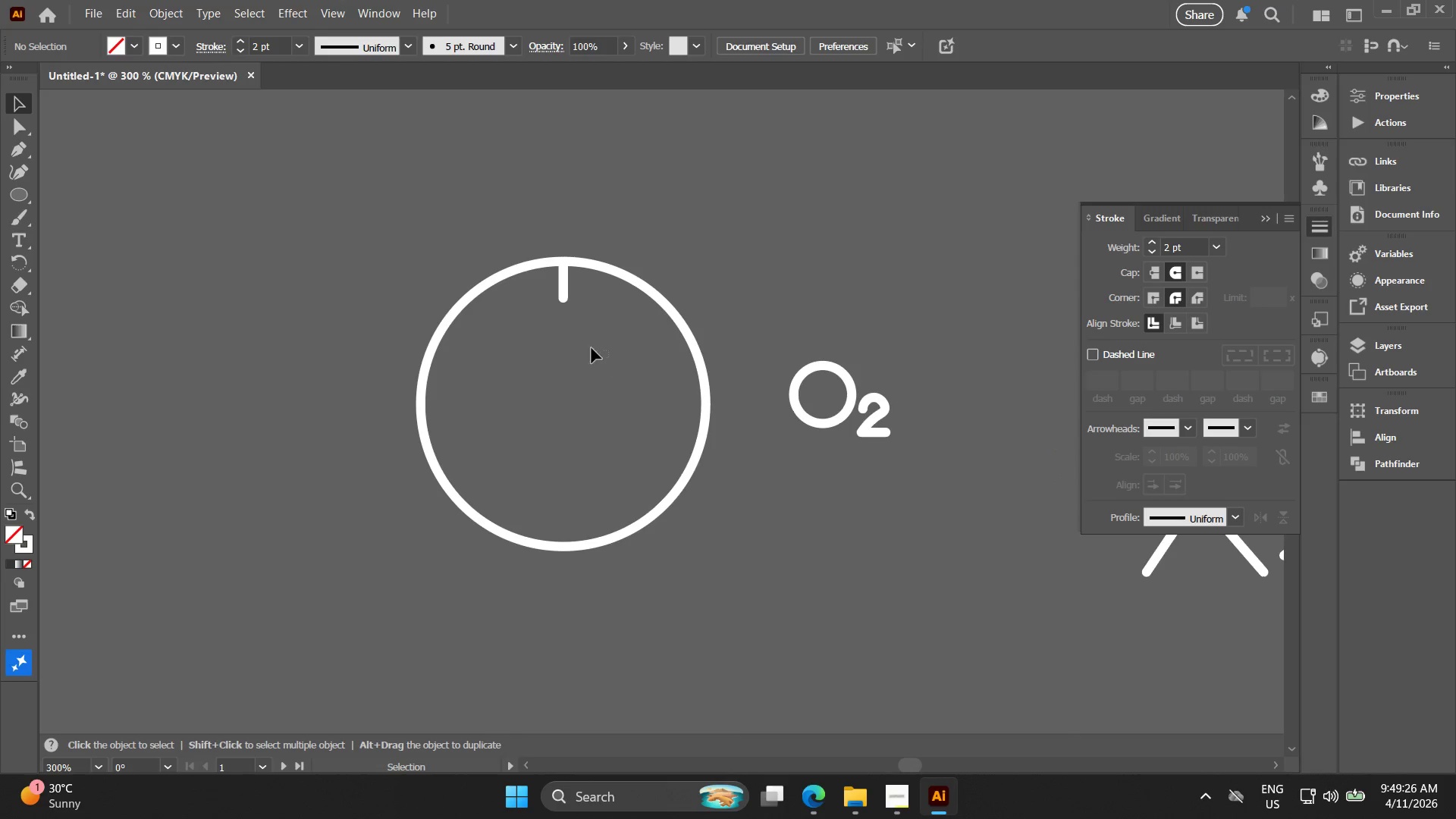 
left_click_drag(start_coordinate=[540, 368], to_coordinate=[582, 373])
 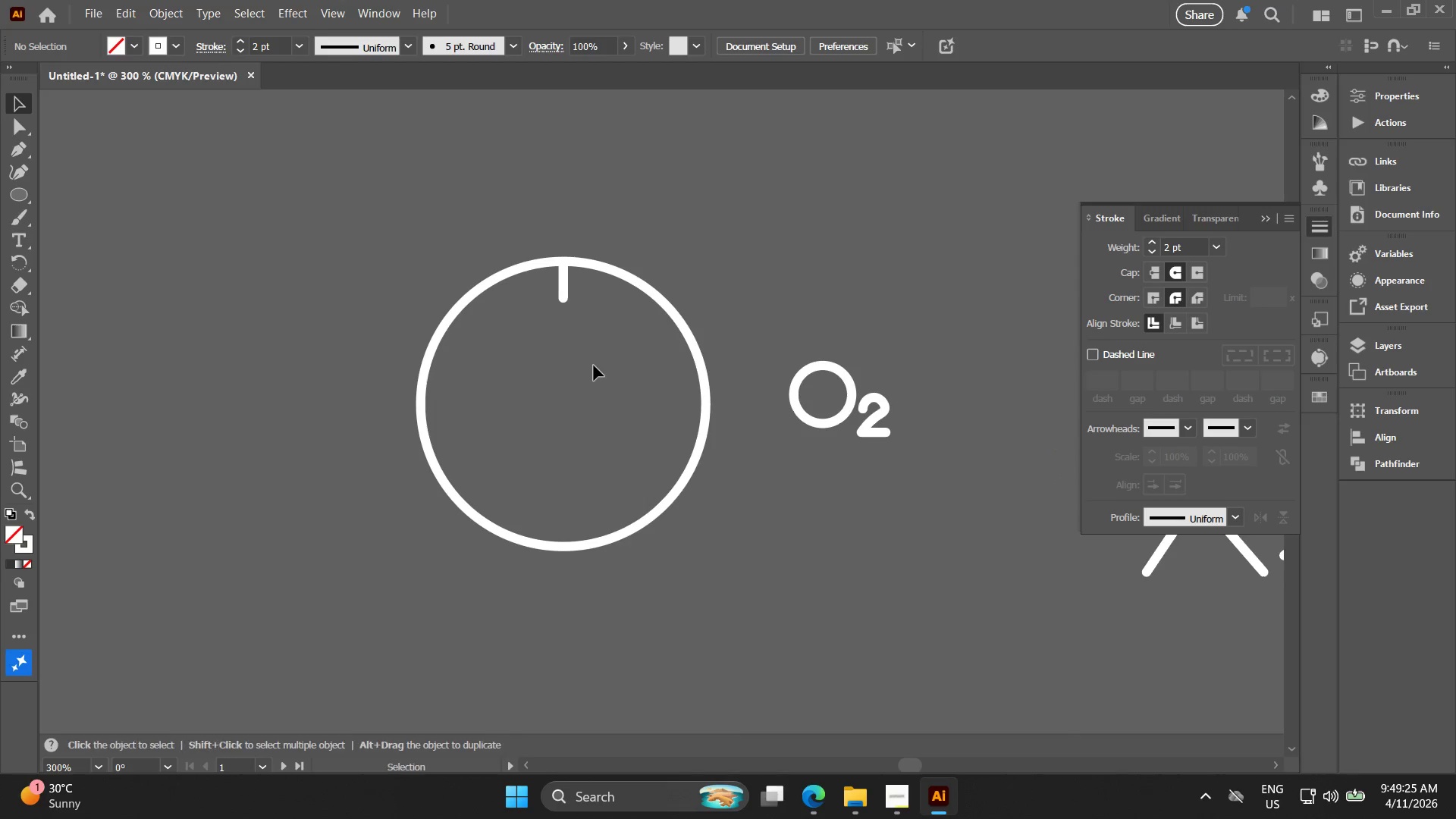 
scroll: coordinate [527, 366], scroll_direction: down, amount: 2.0
 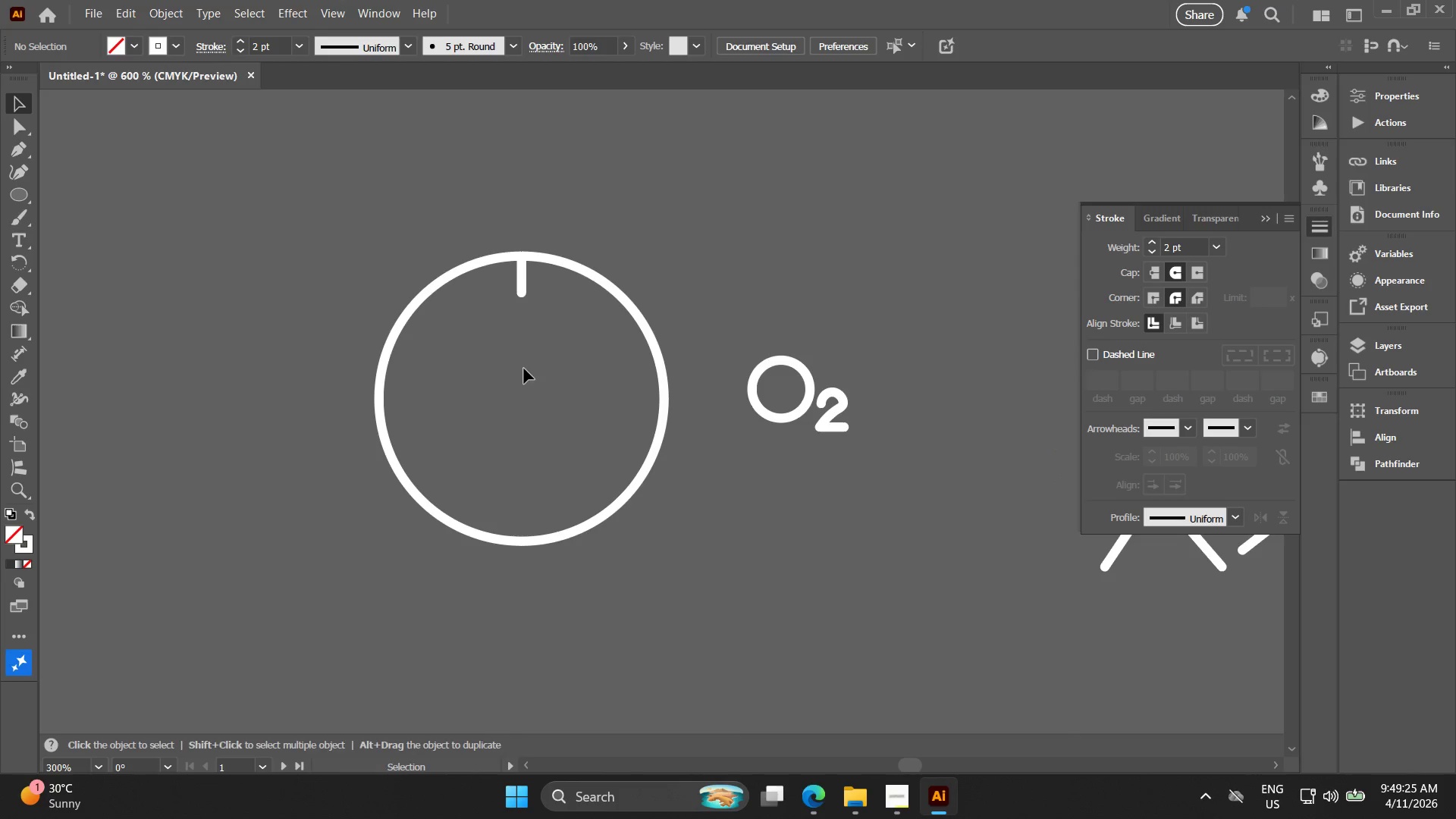 
key(V)
 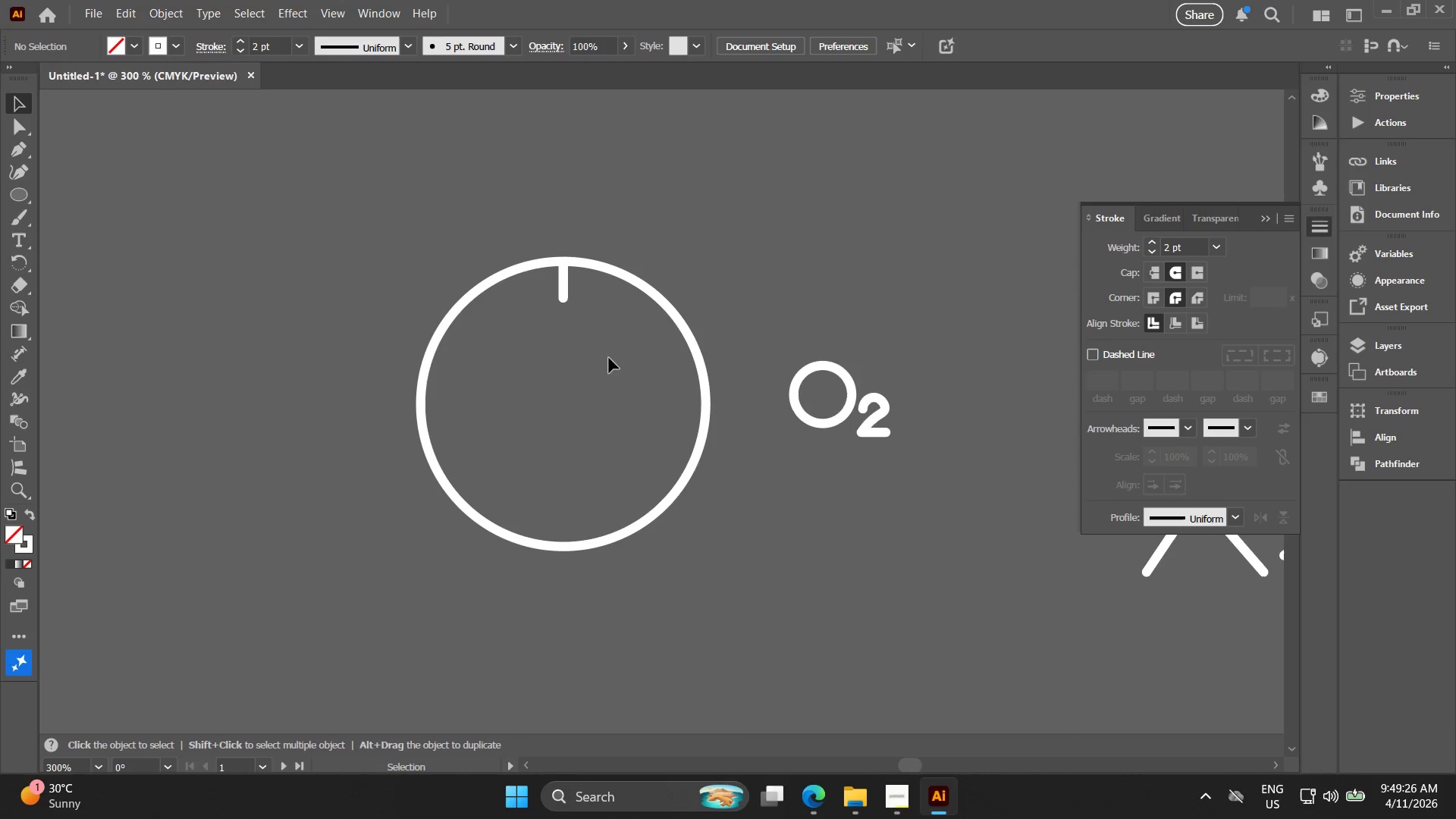 
left_click_drag(start_coordinate=[609, 358], to_coordinate=[548, 295])
 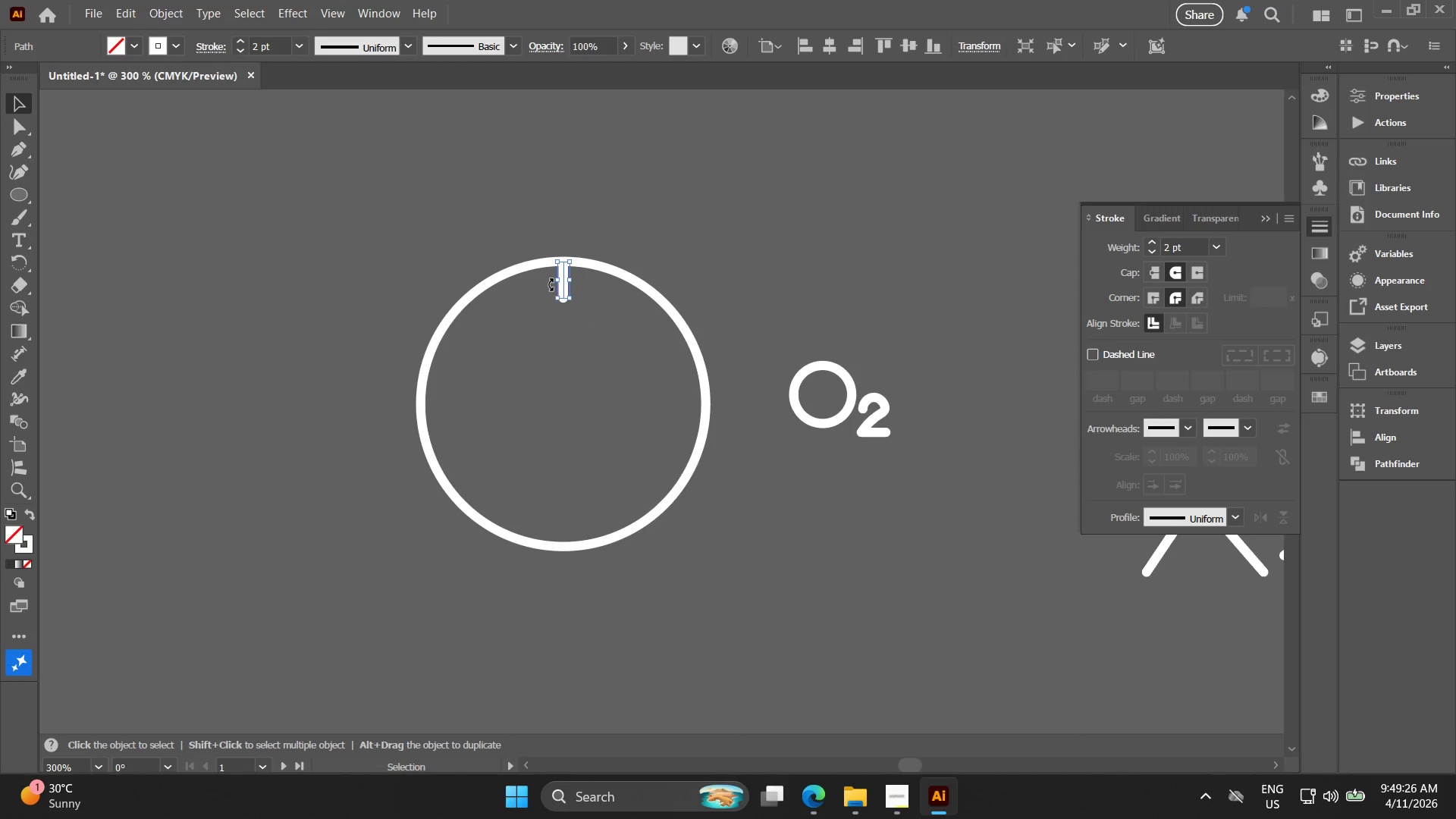 
key(Alt+AltLeft)
 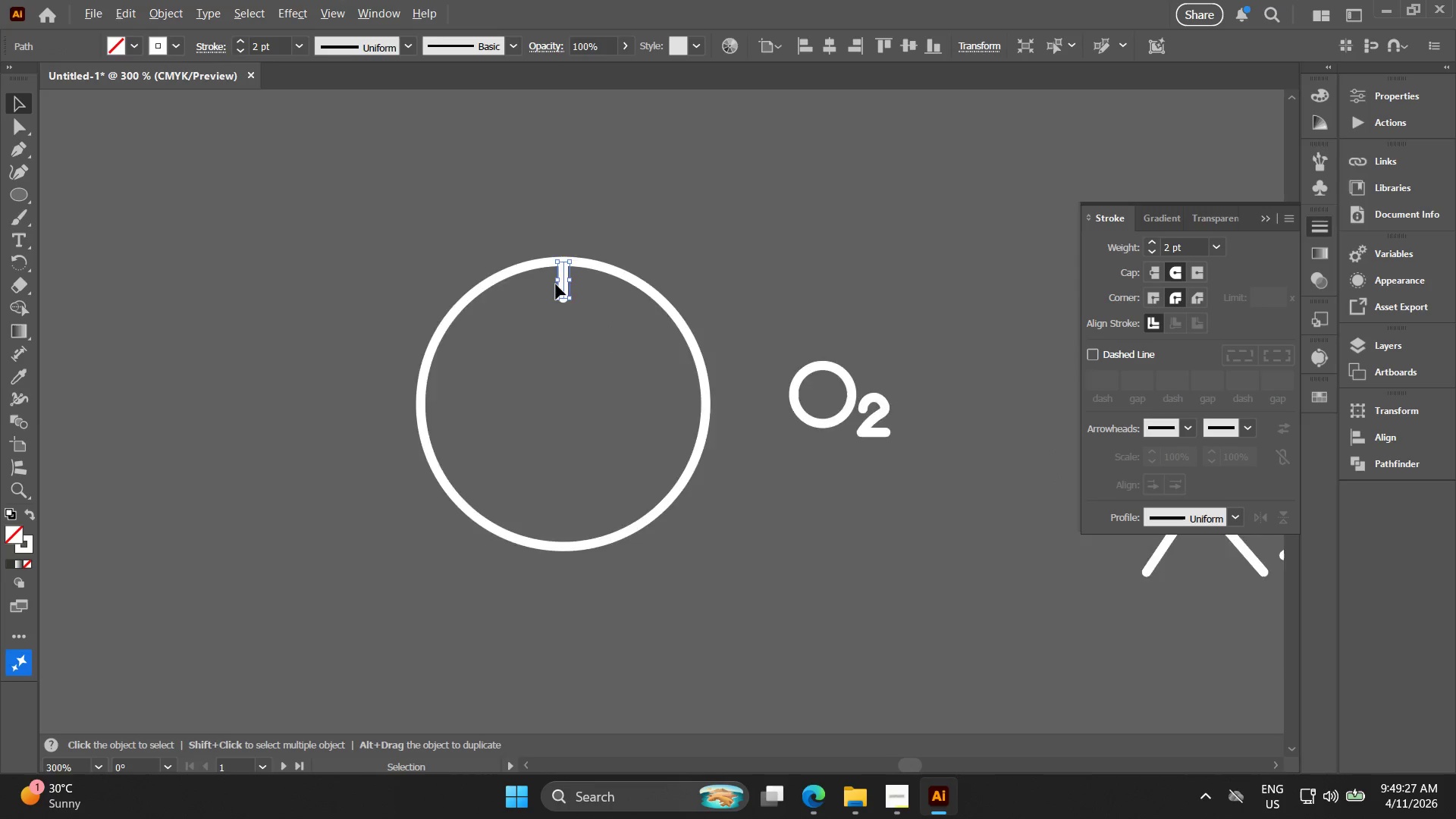 
hold_key(key=Space, duration=0.34)
 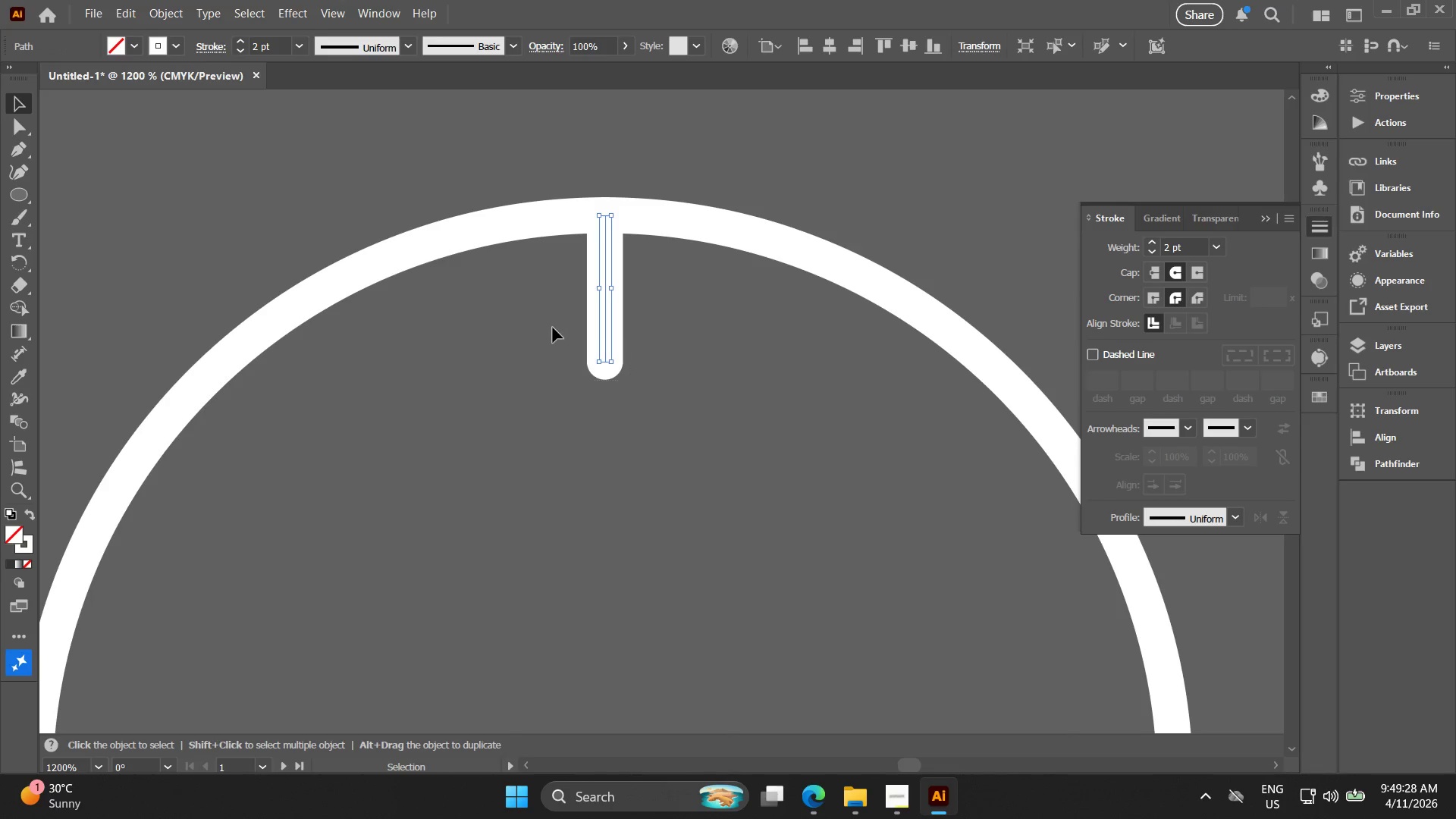 
left_click_drag(start_coordinate=[559, 298], to_coordinate=[579, 321])
 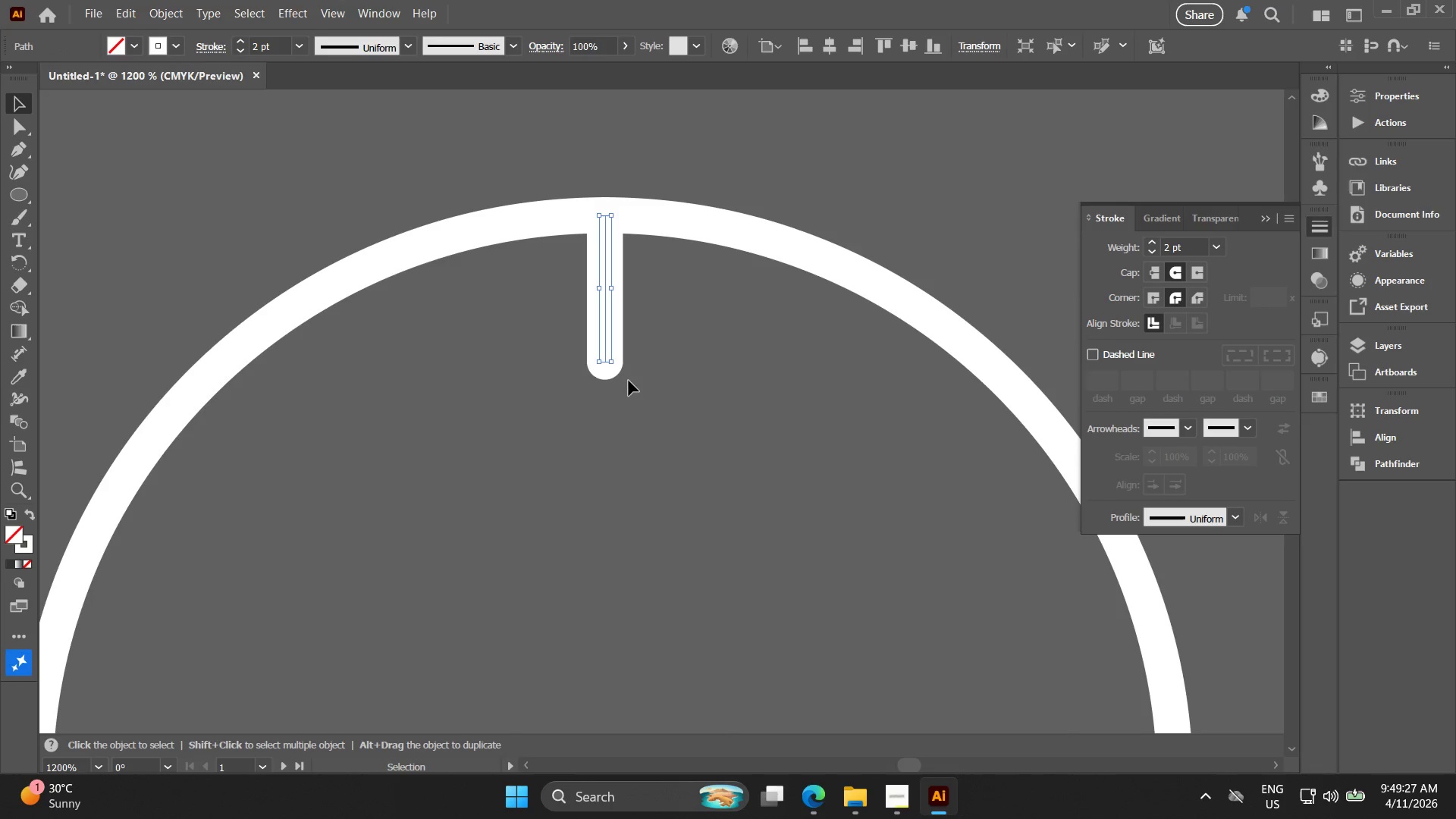 
scroll: coordinate [556, 284], scroll_direction: up, amount: 4.0
 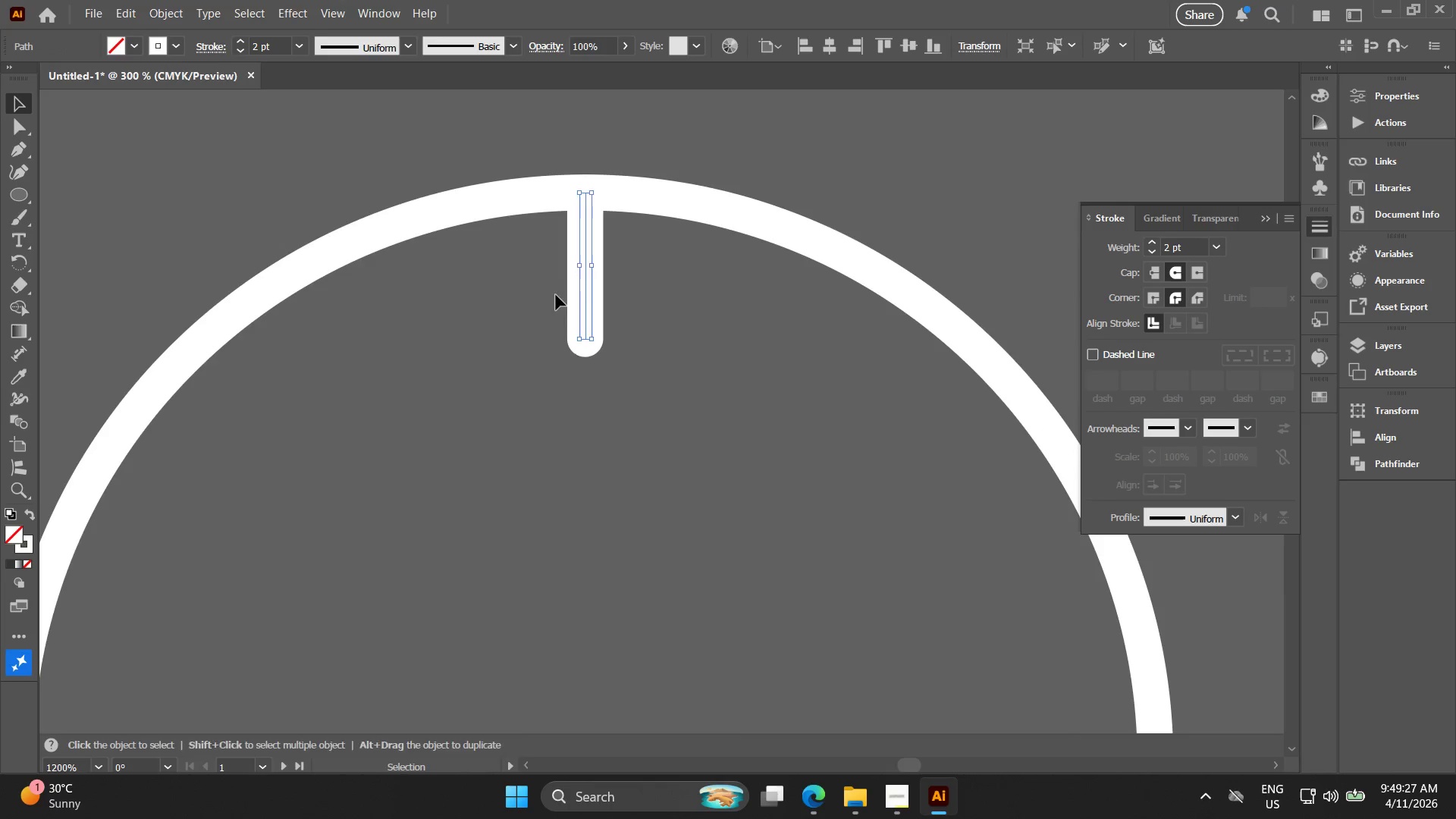 
left_click_drag(start_coordinate=[632, 381], to_coordinate=[561, 334])
 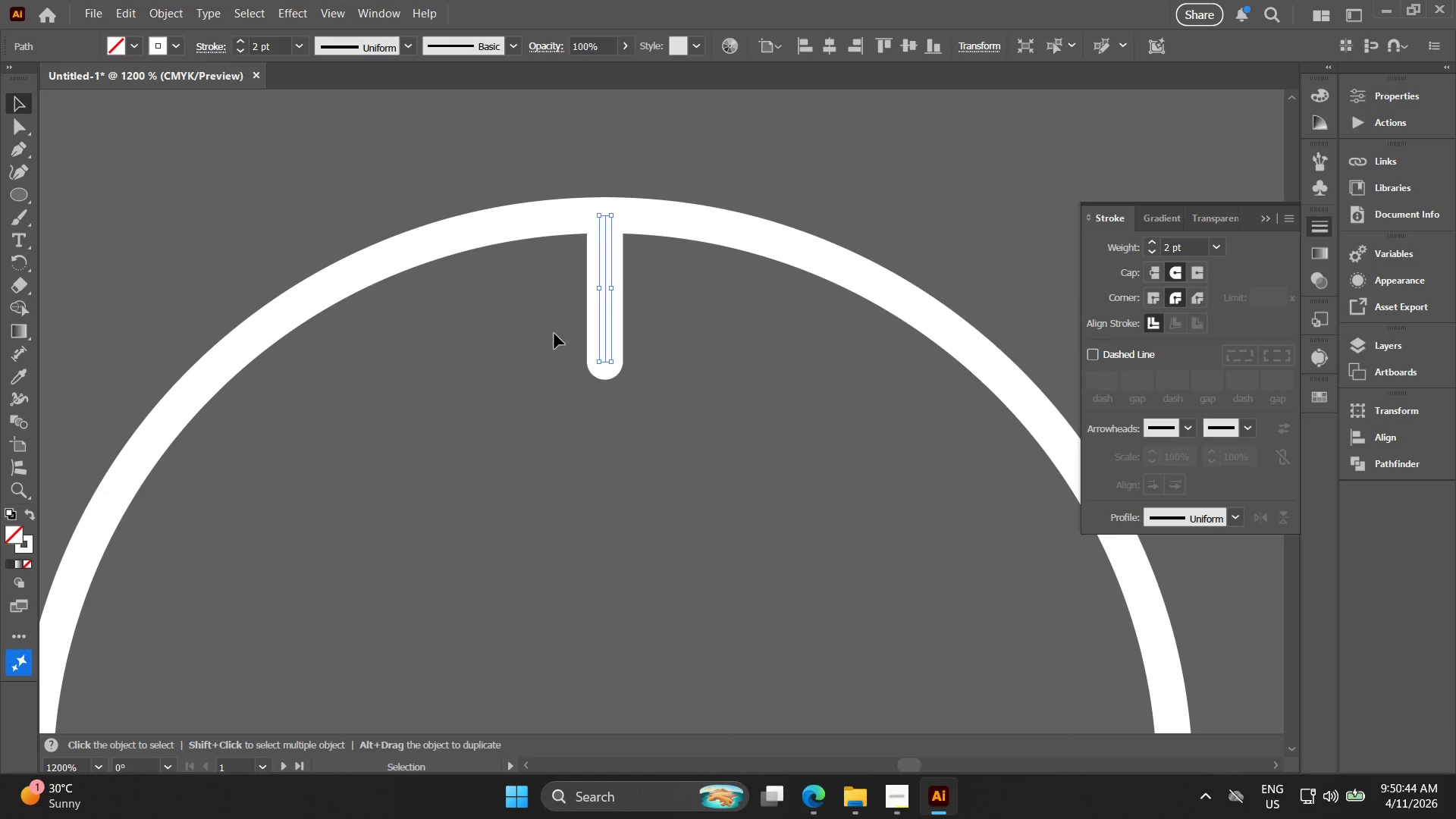 
wait(80.84)
 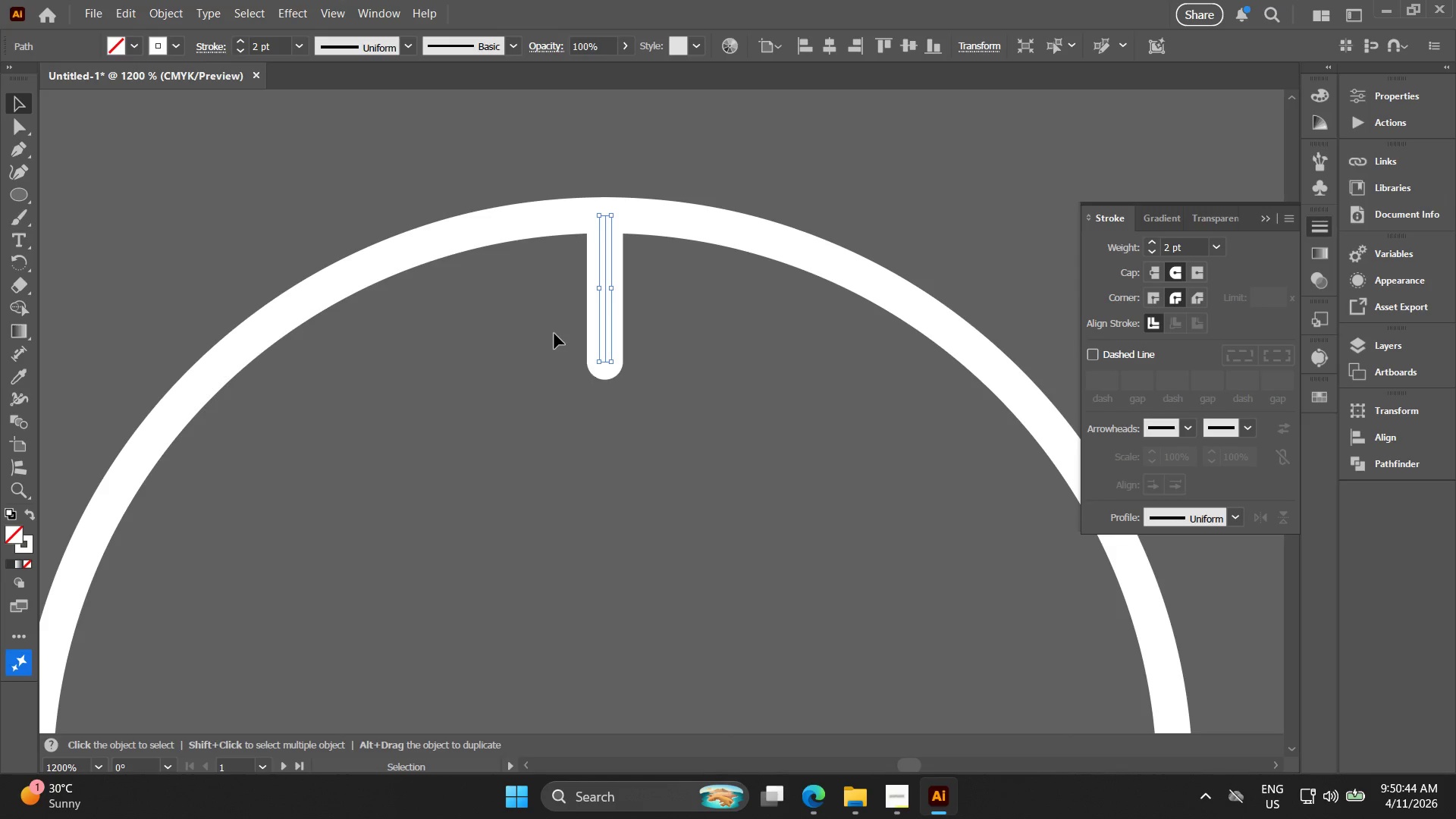 
double_click([698, 394])
 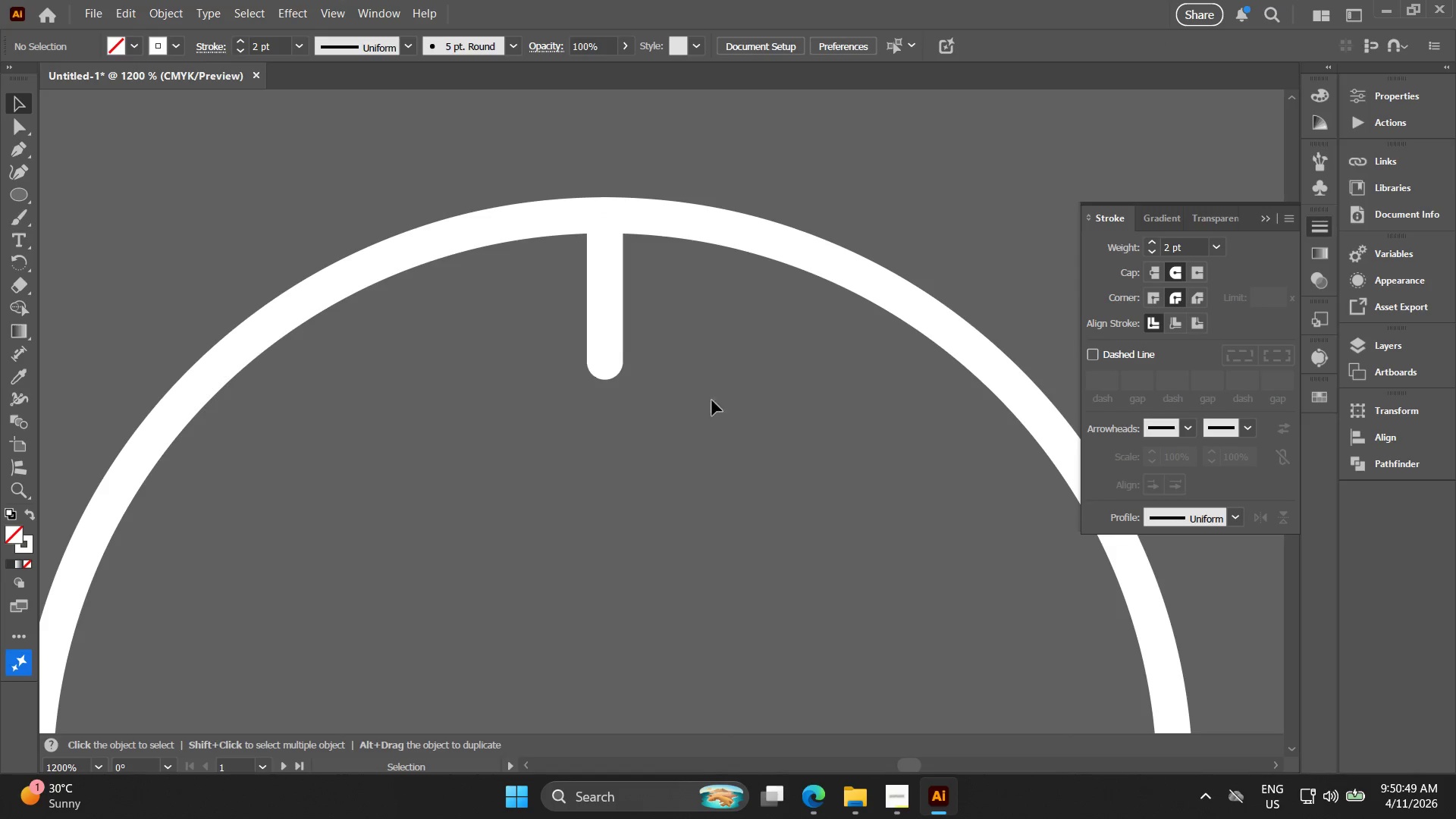 
hold_key(key=Space, duration=0.36)
 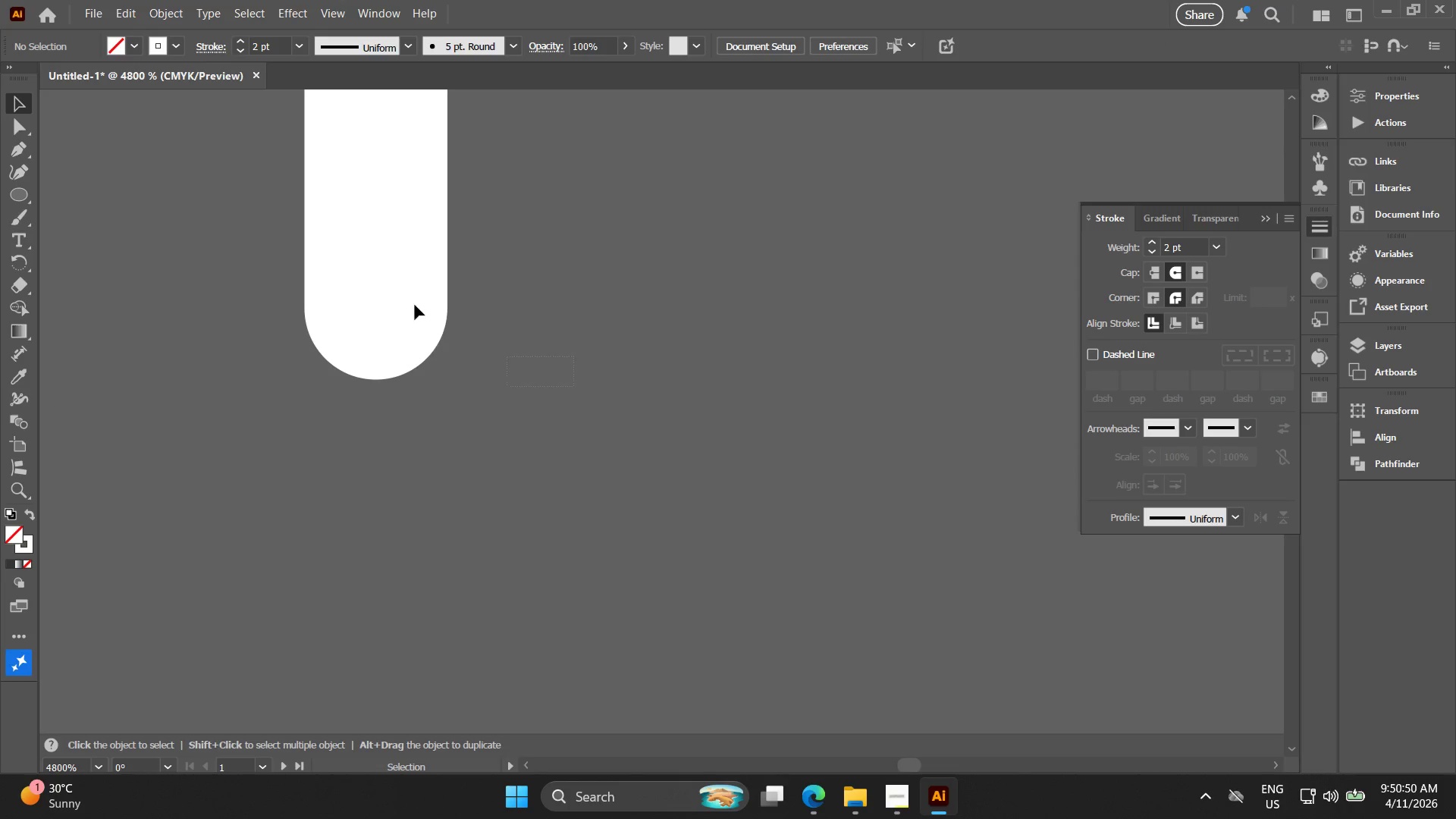 
left_click_drag(start_coordinate=[650, 386], to_coordinate=[516, 368])
 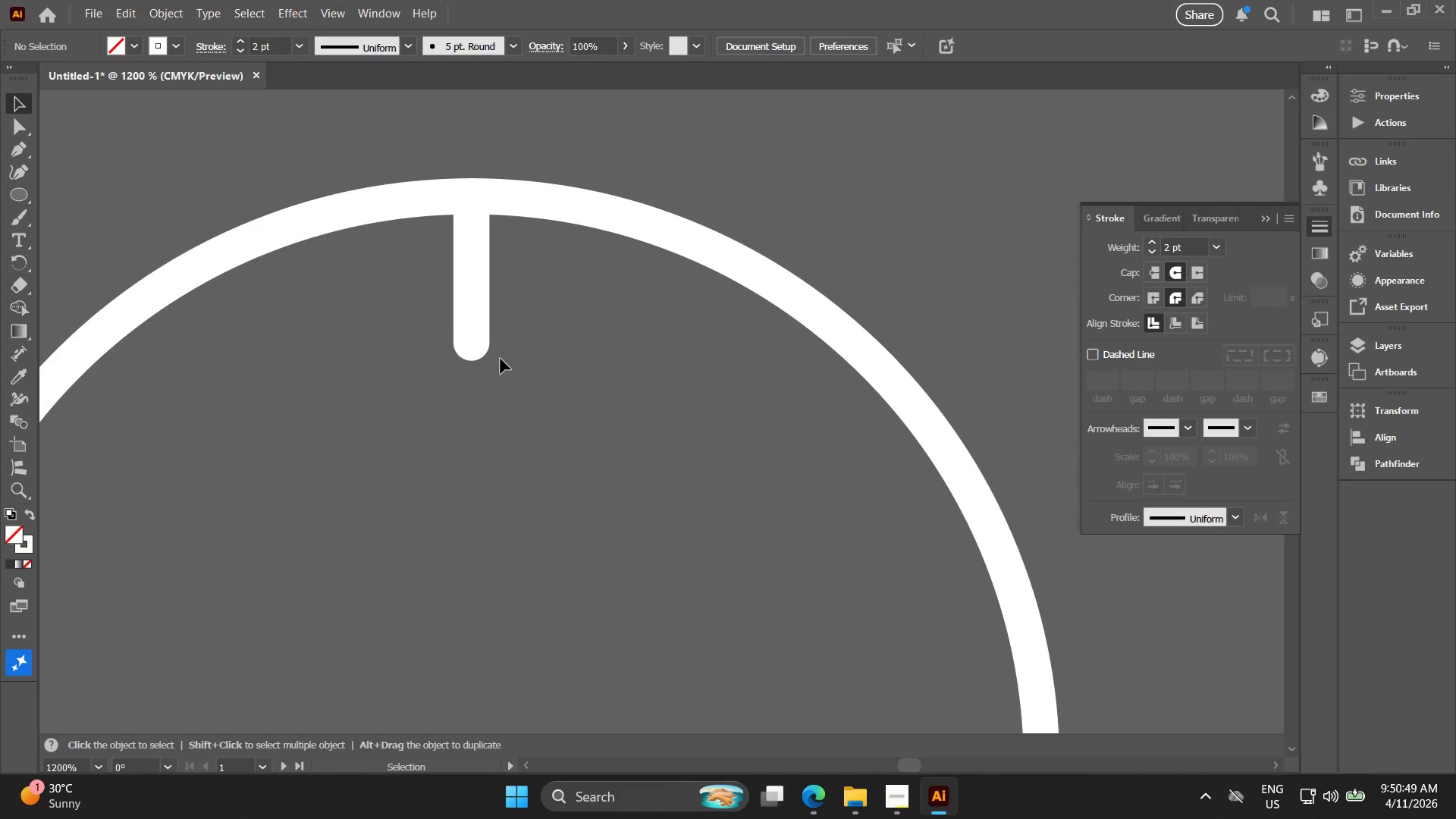 
key(Alt+AltLeft)
 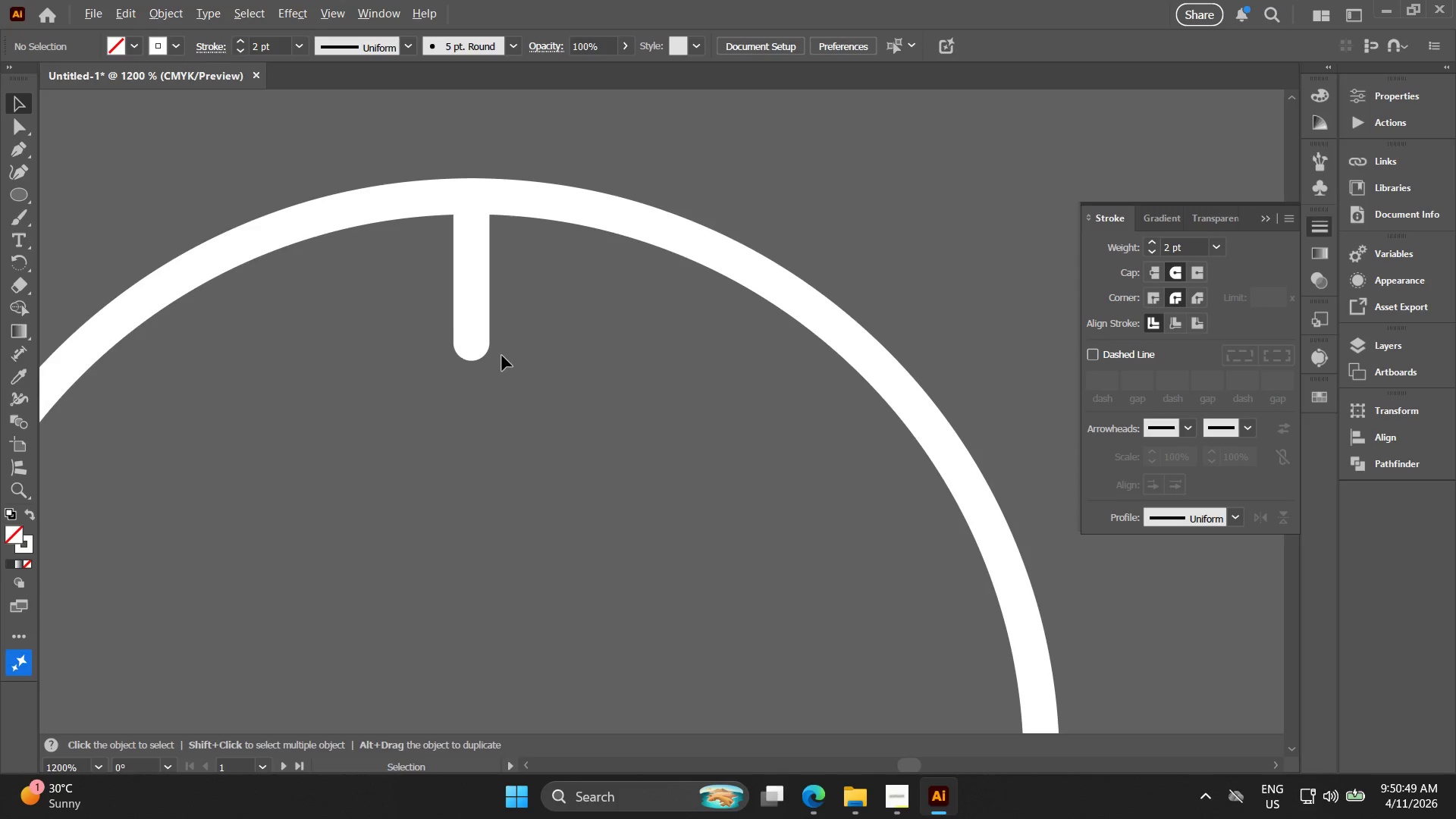 
left_click_drag(start_coordinate=[574, 387], to_coordinate=[201, 188])
 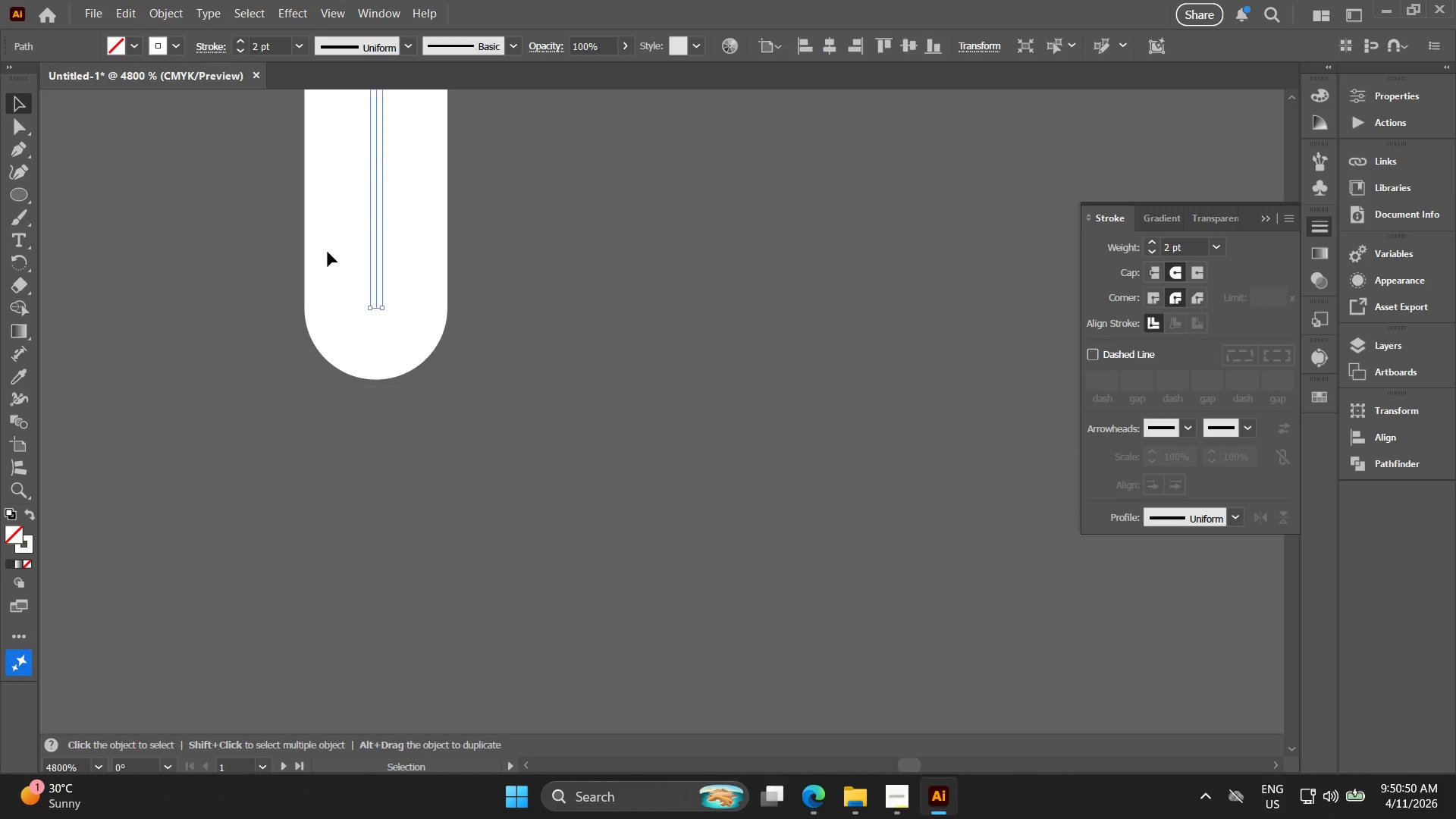 
scroll: coordinate [506, 351], scroll_direction: up, amount: 5.0
 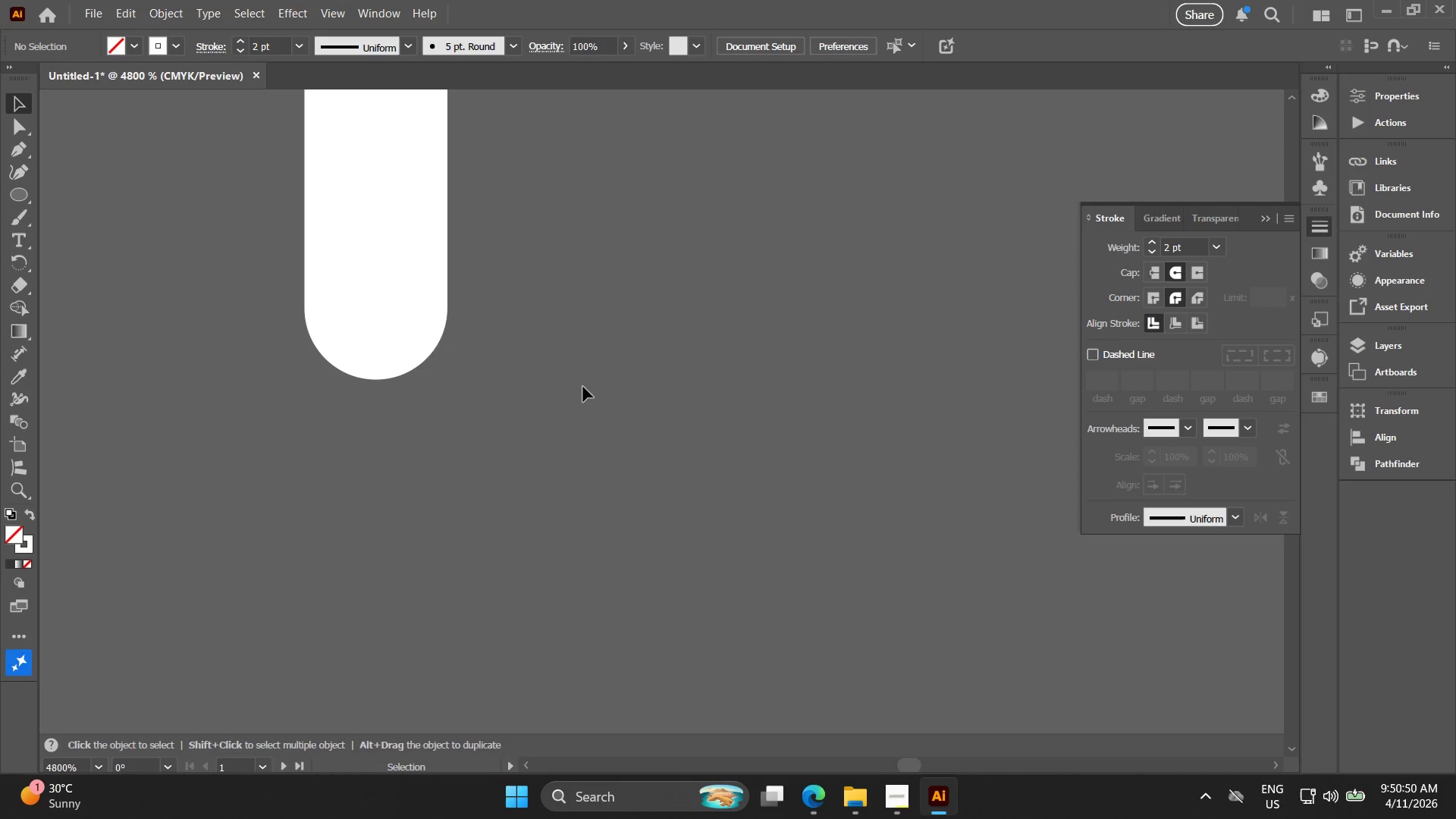 
hold_key(key=Space, duration=0.33)
 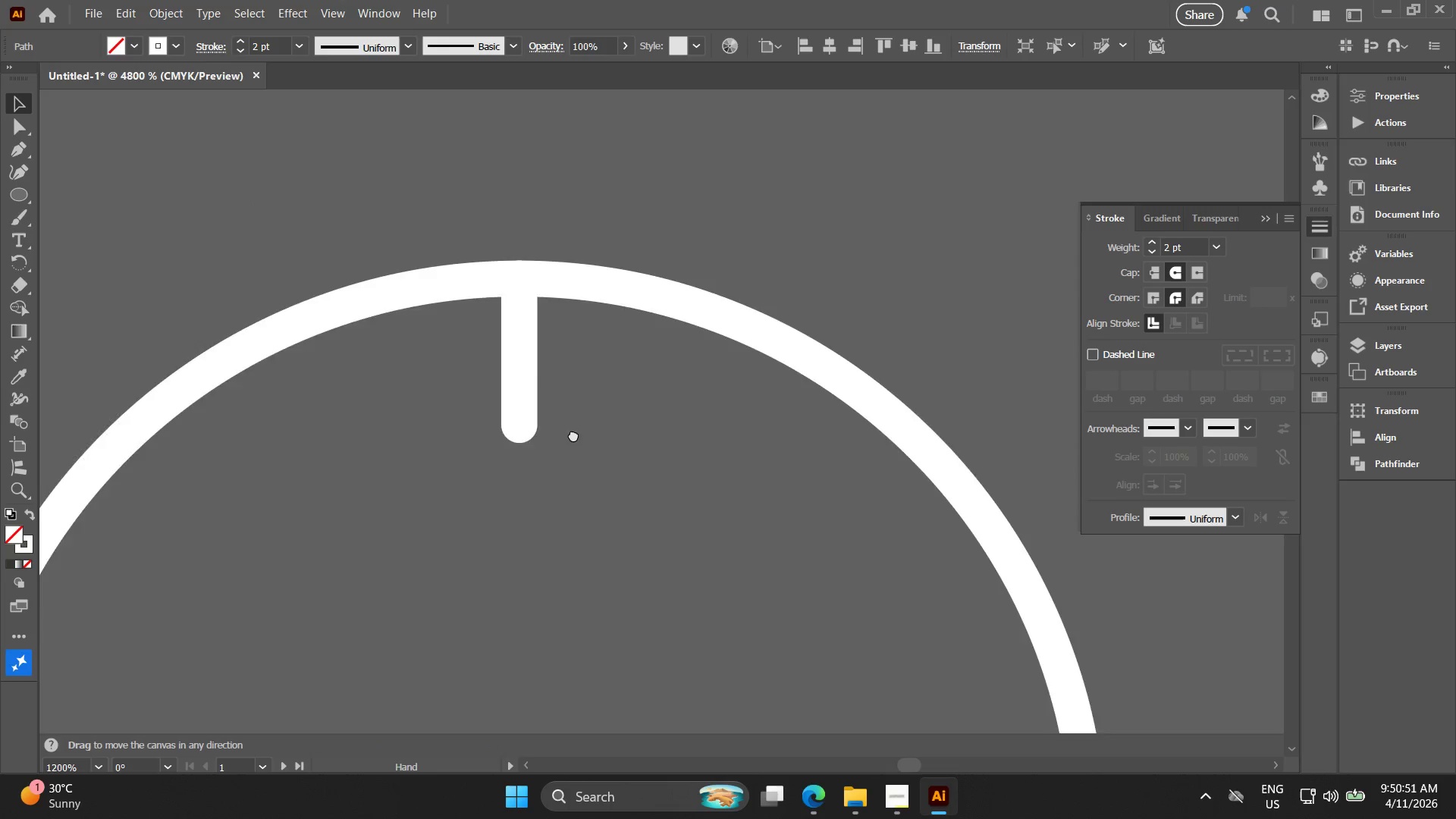 
left_click_drag(start_coordinate=[344, 258], to_coordinate=[531, 450])
 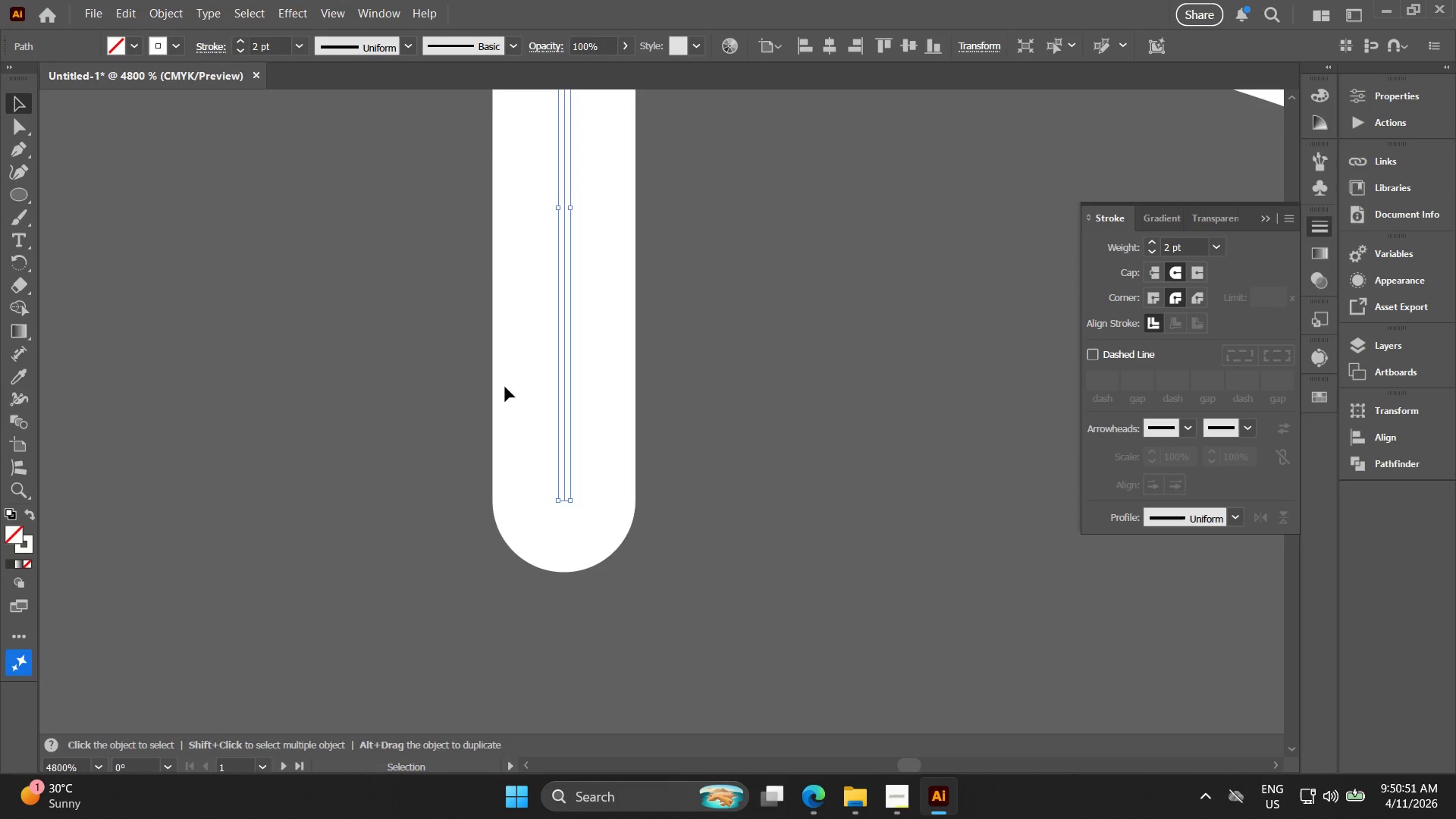 
key(Alt+AltLeft)
 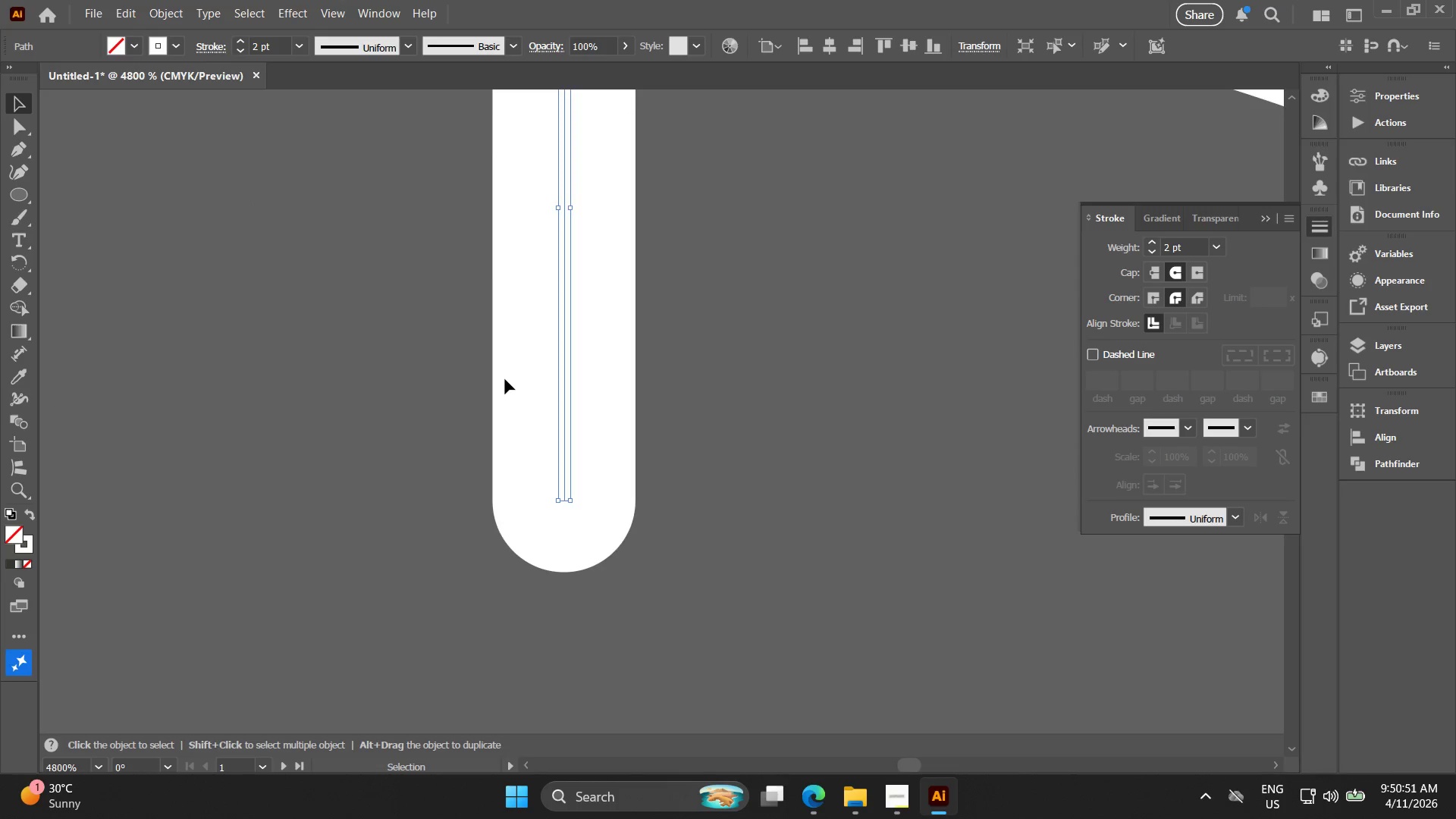 
hold_key(key=Space, duration=0.31)
 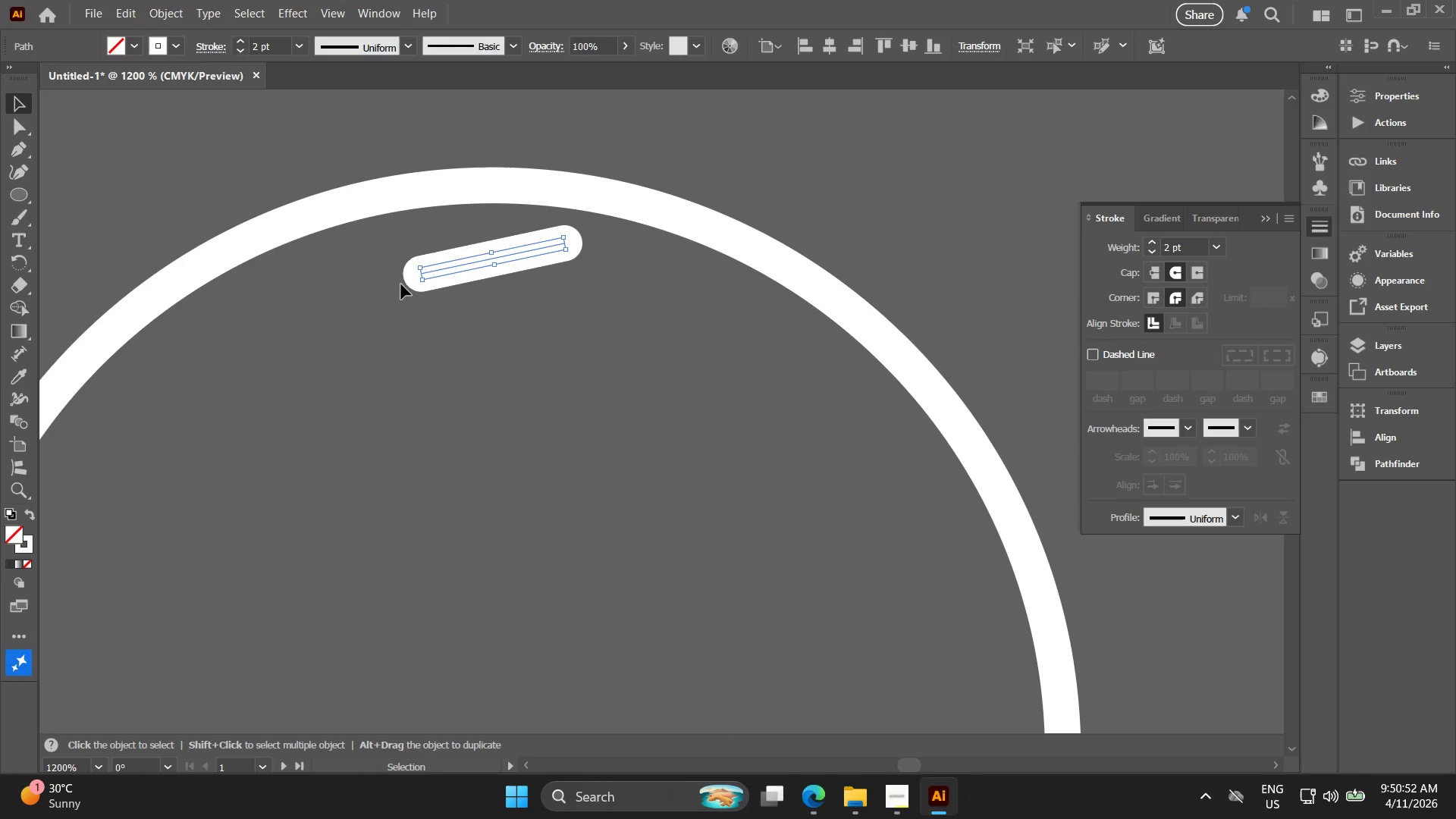 
left_click_drag(start_coordinate=[574, 436], to_coordinate=[548, 343])
 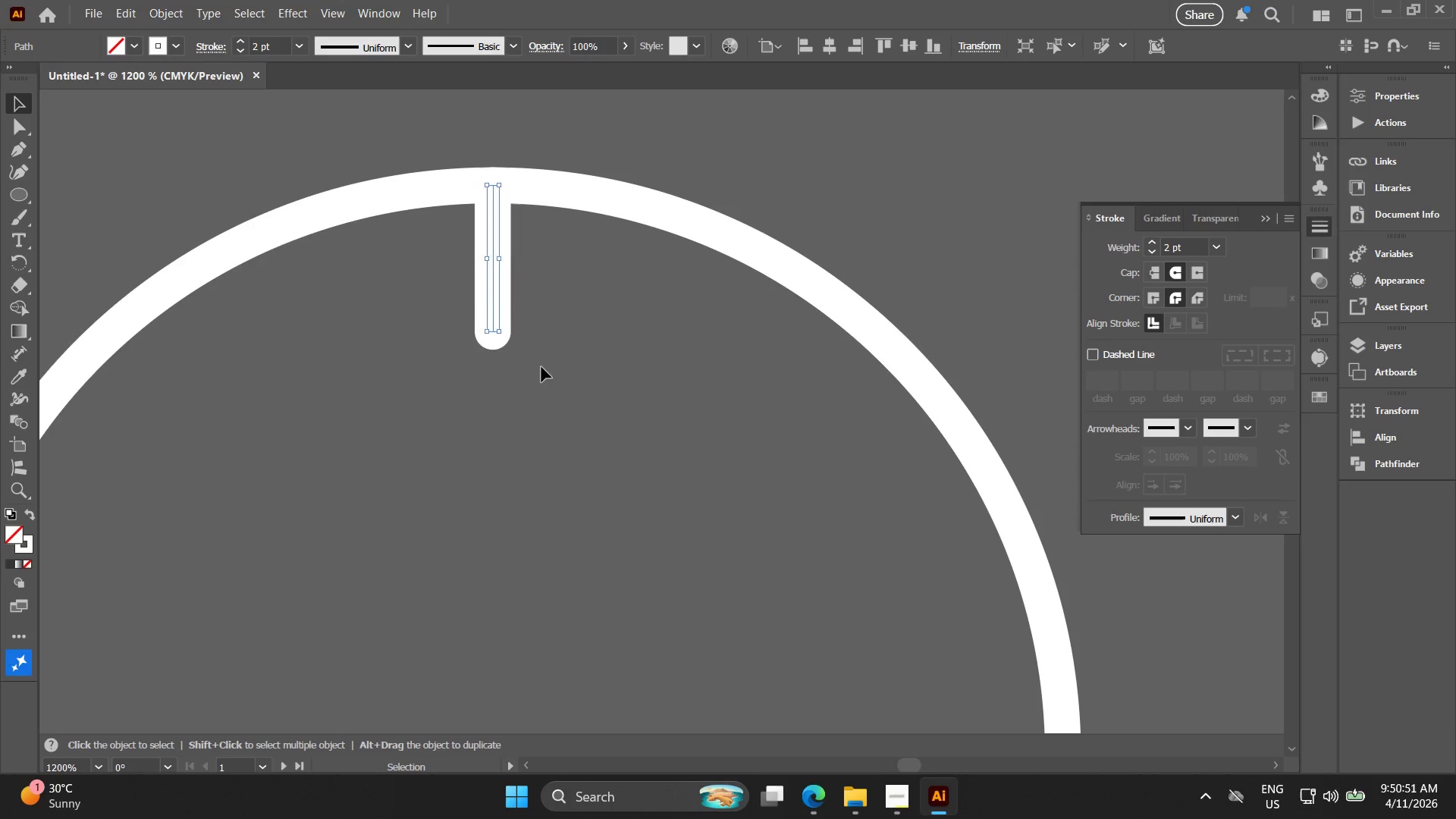 
scroll: coordinate [504, 410], scroll_direction: down, amount: 4.0
 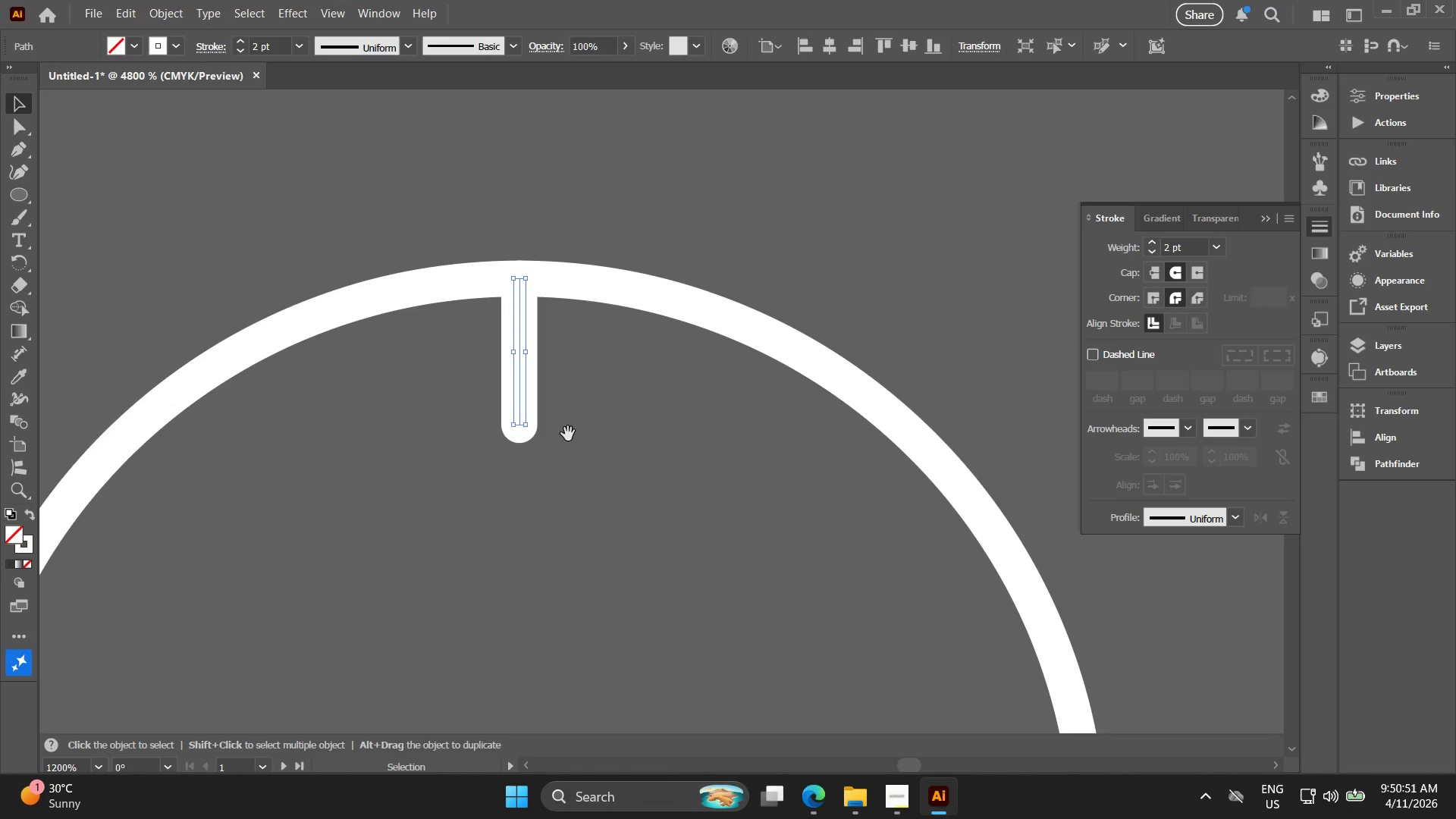 
left_click_drag(start_coordinate=[485, 325], to_coordinate=[388, 268])
 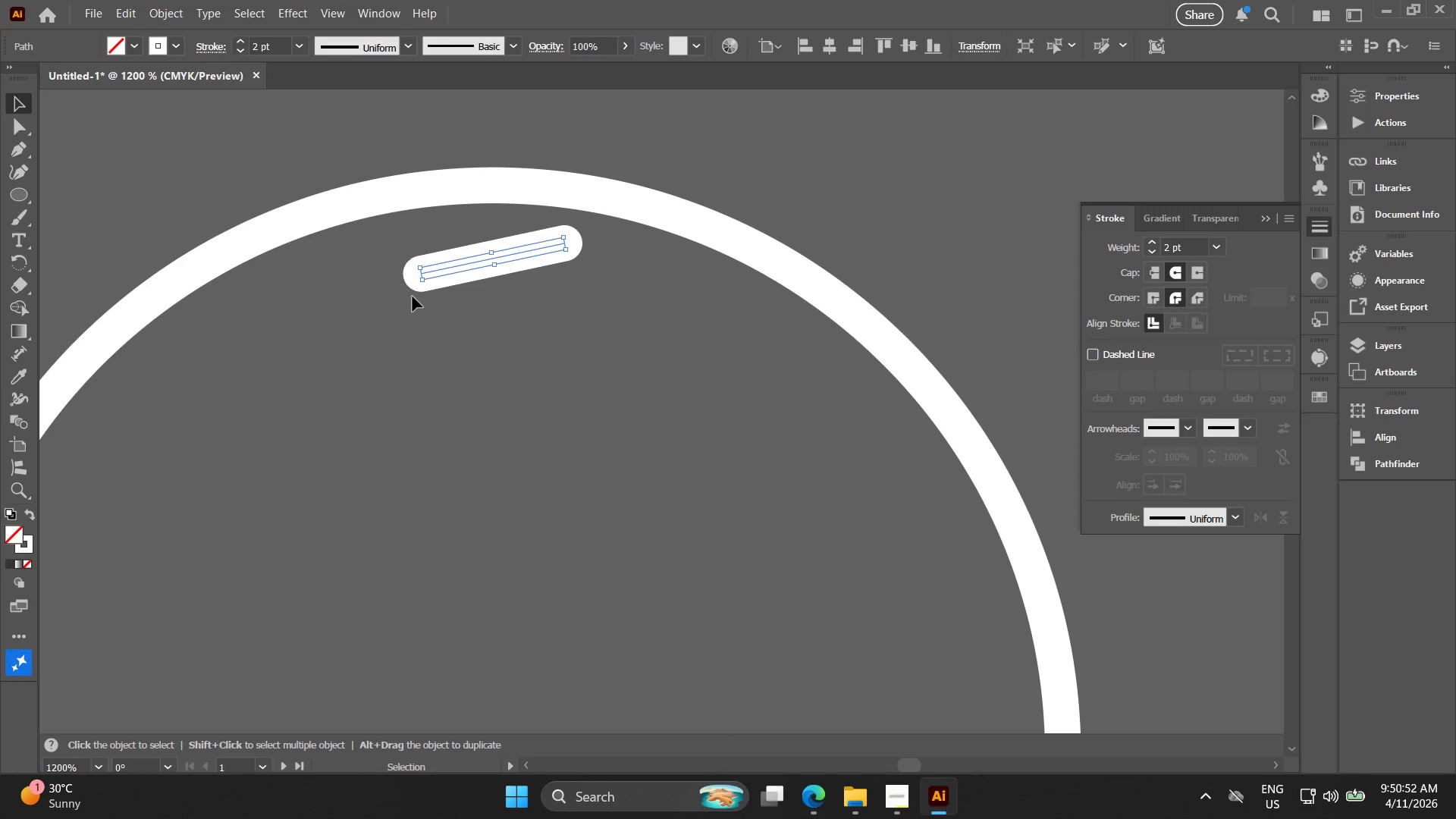 
key(Control+ControlLeft)
 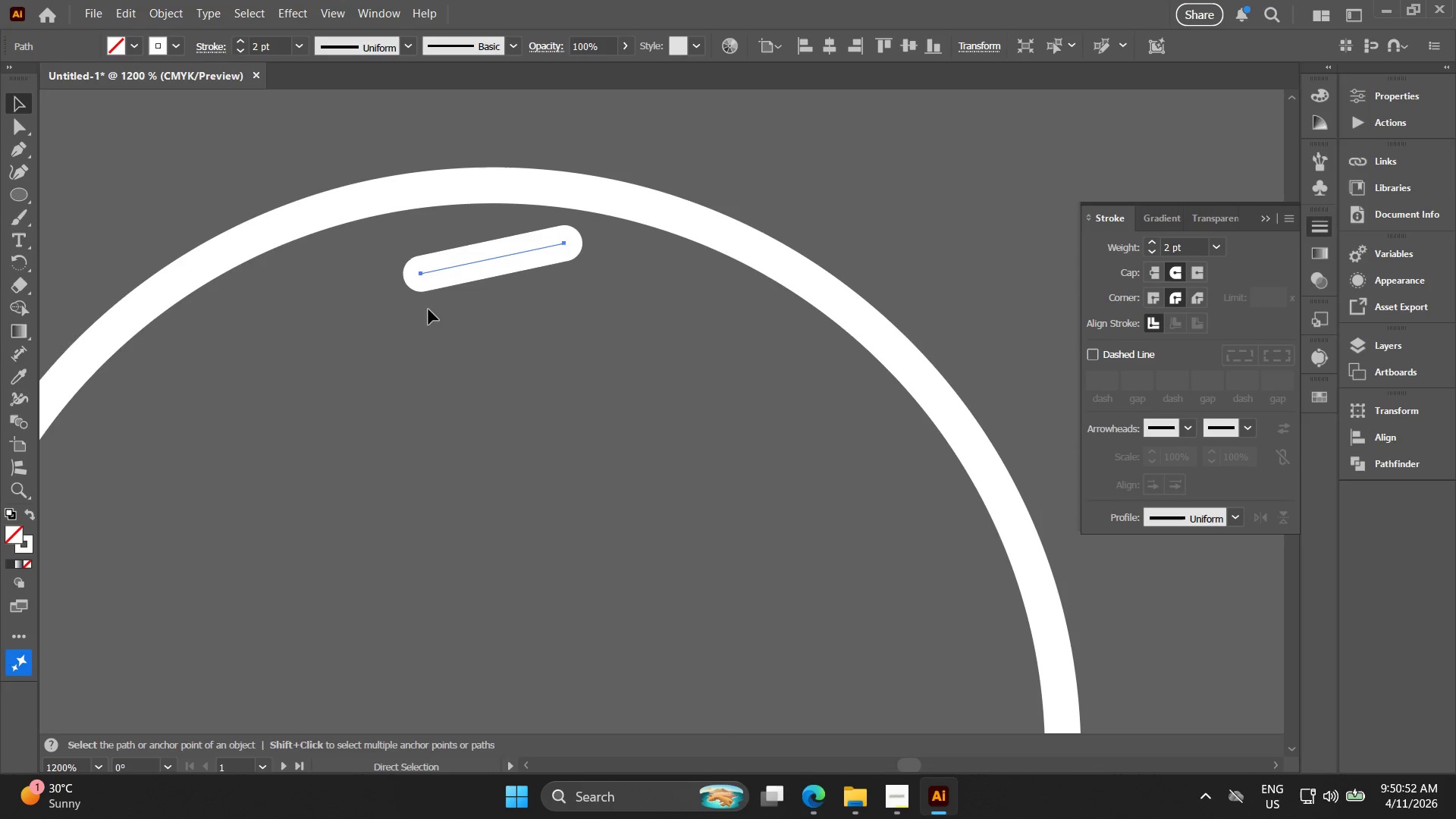 
key(Z)
 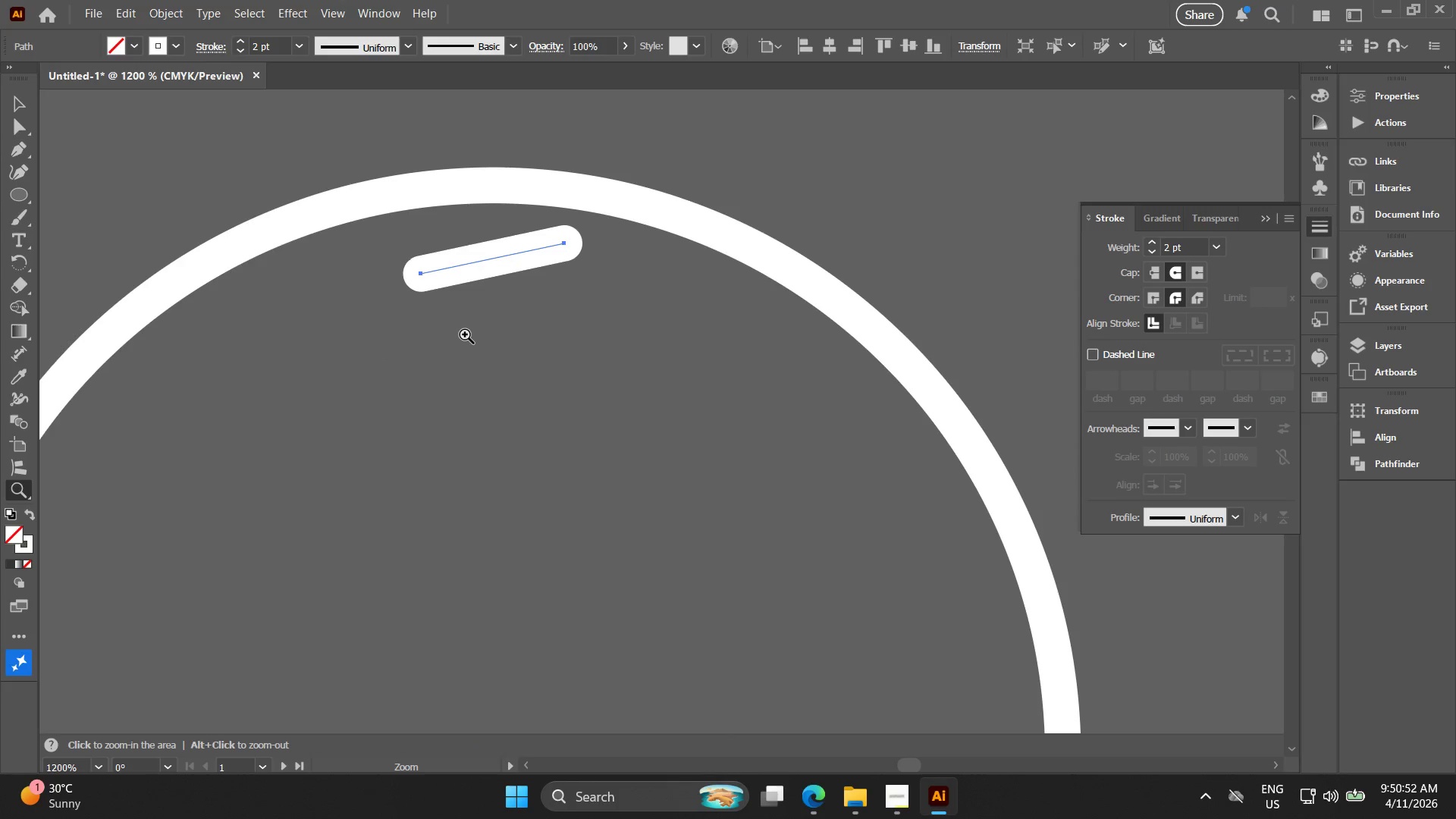 
key(Control+ControlLeft)
 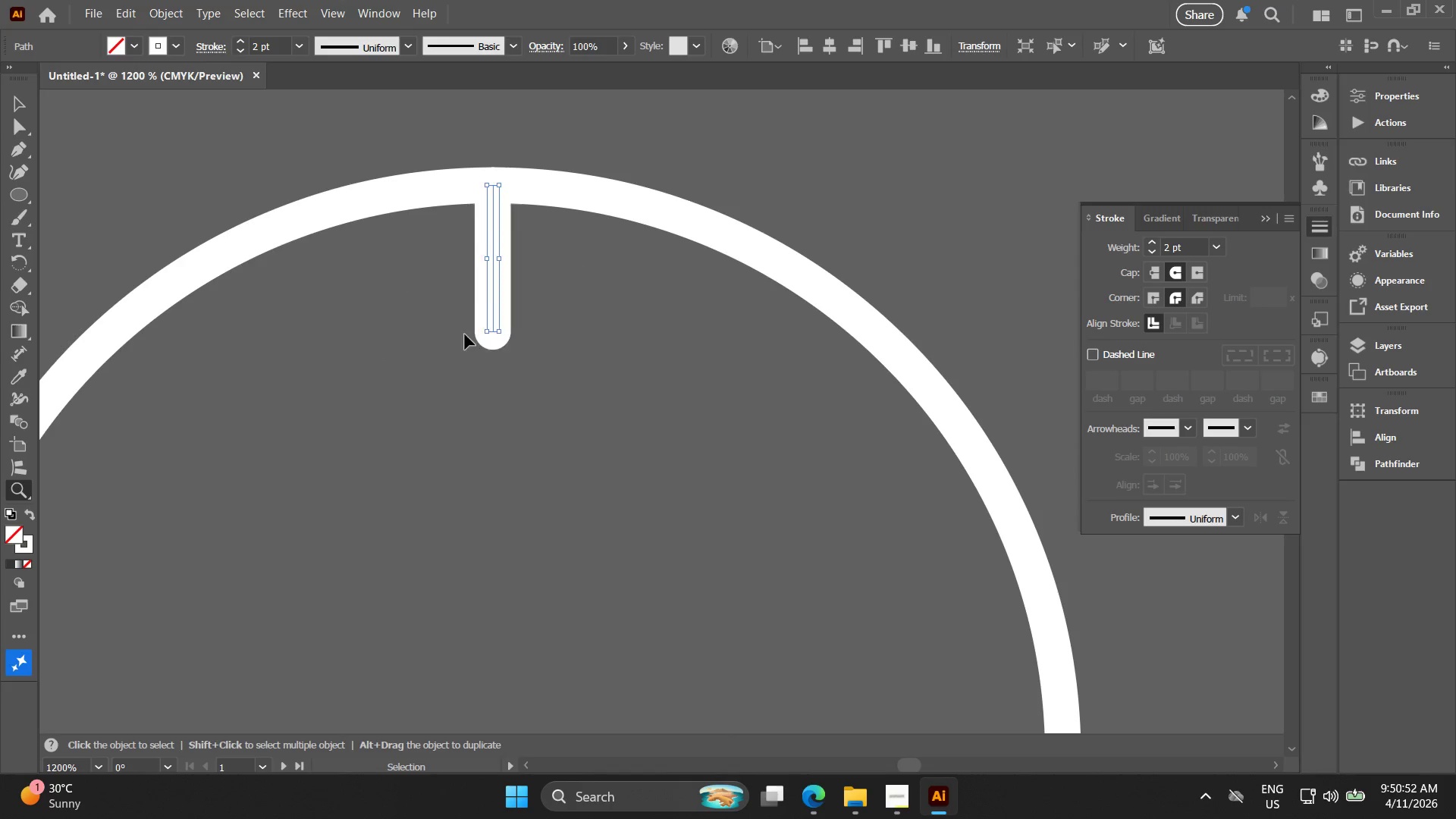 
key(Control+Z)
 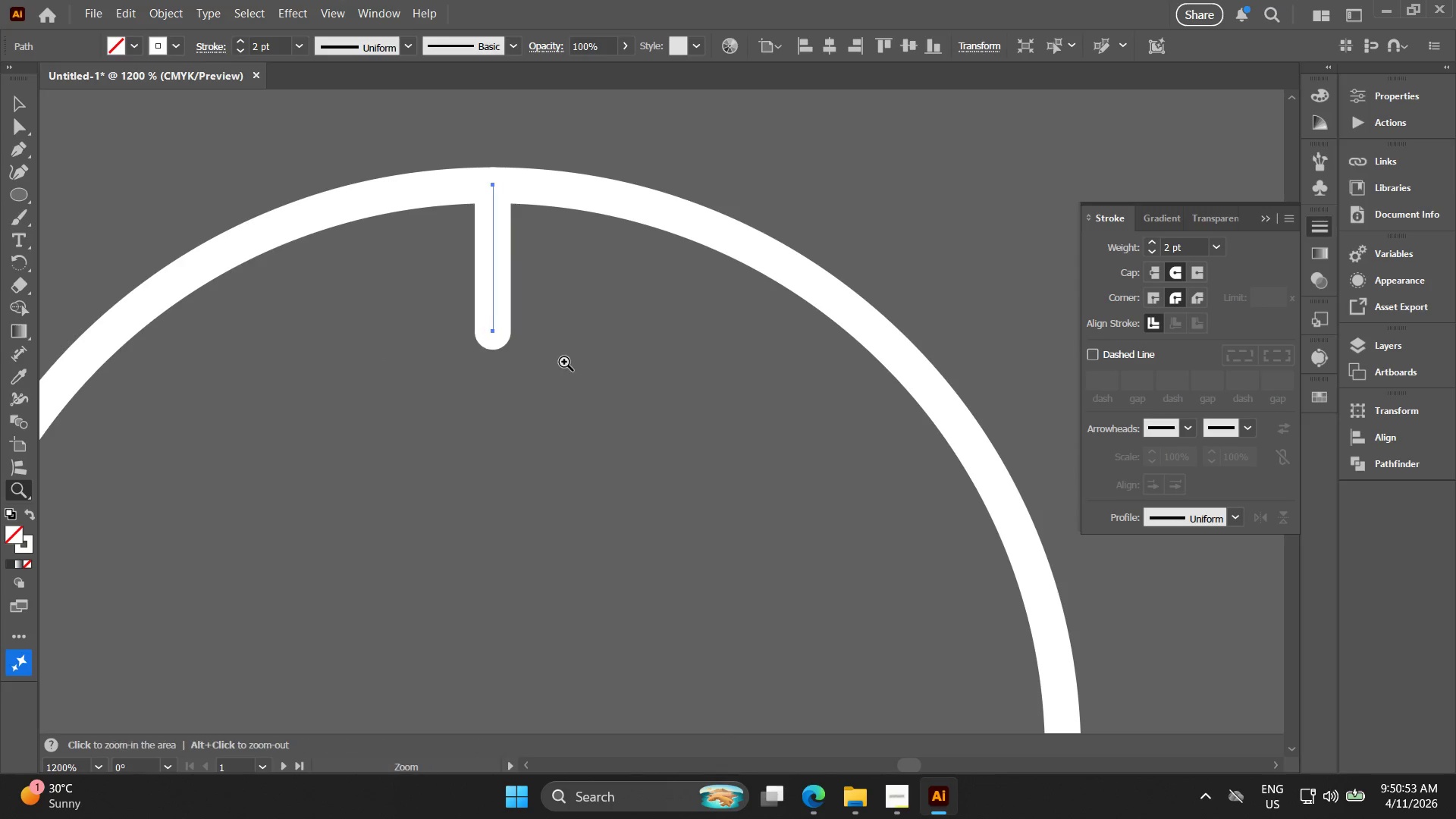 
left_click([570, 366])
 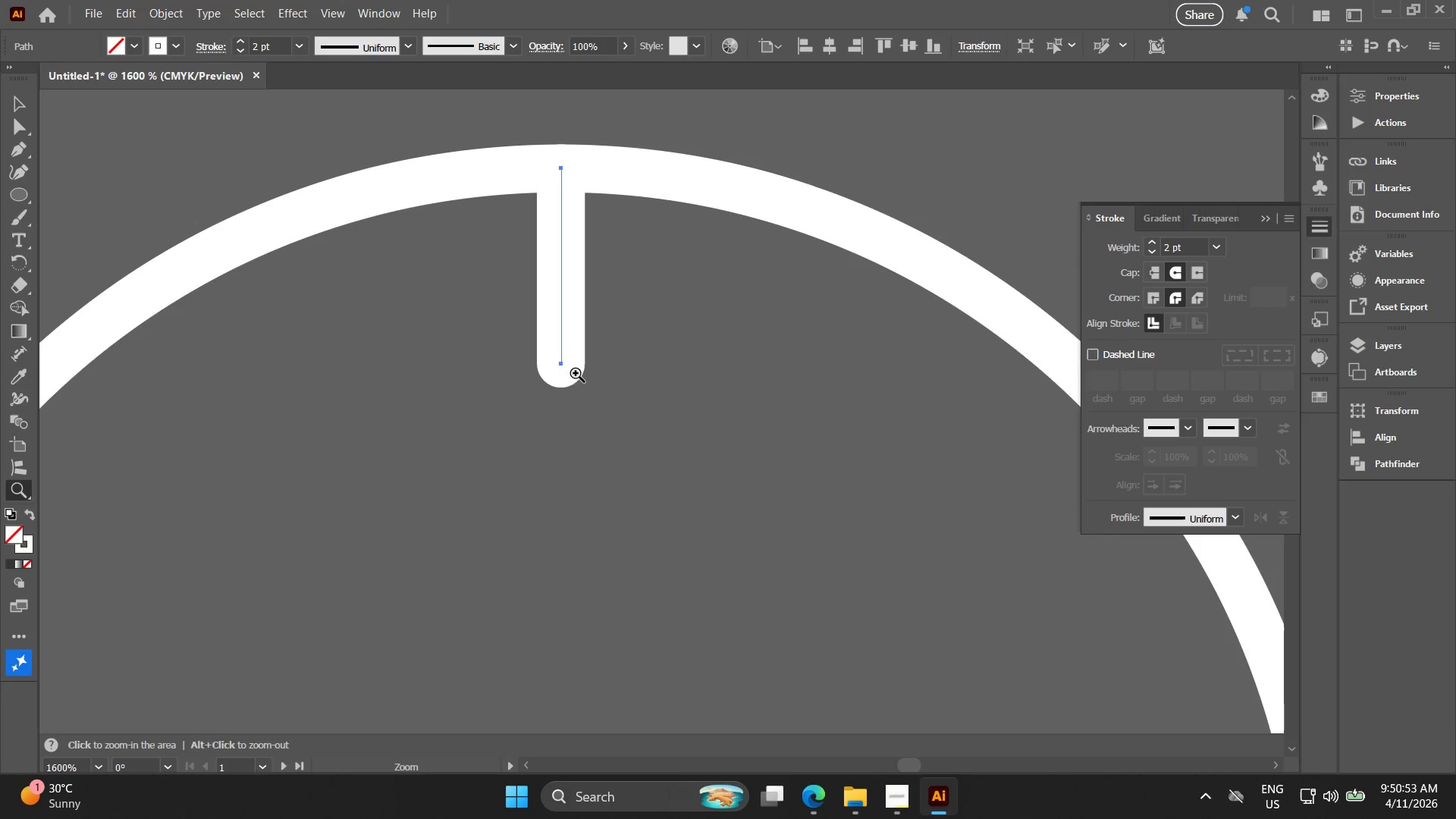 
hold_key(key=Space, duration=0.38)
 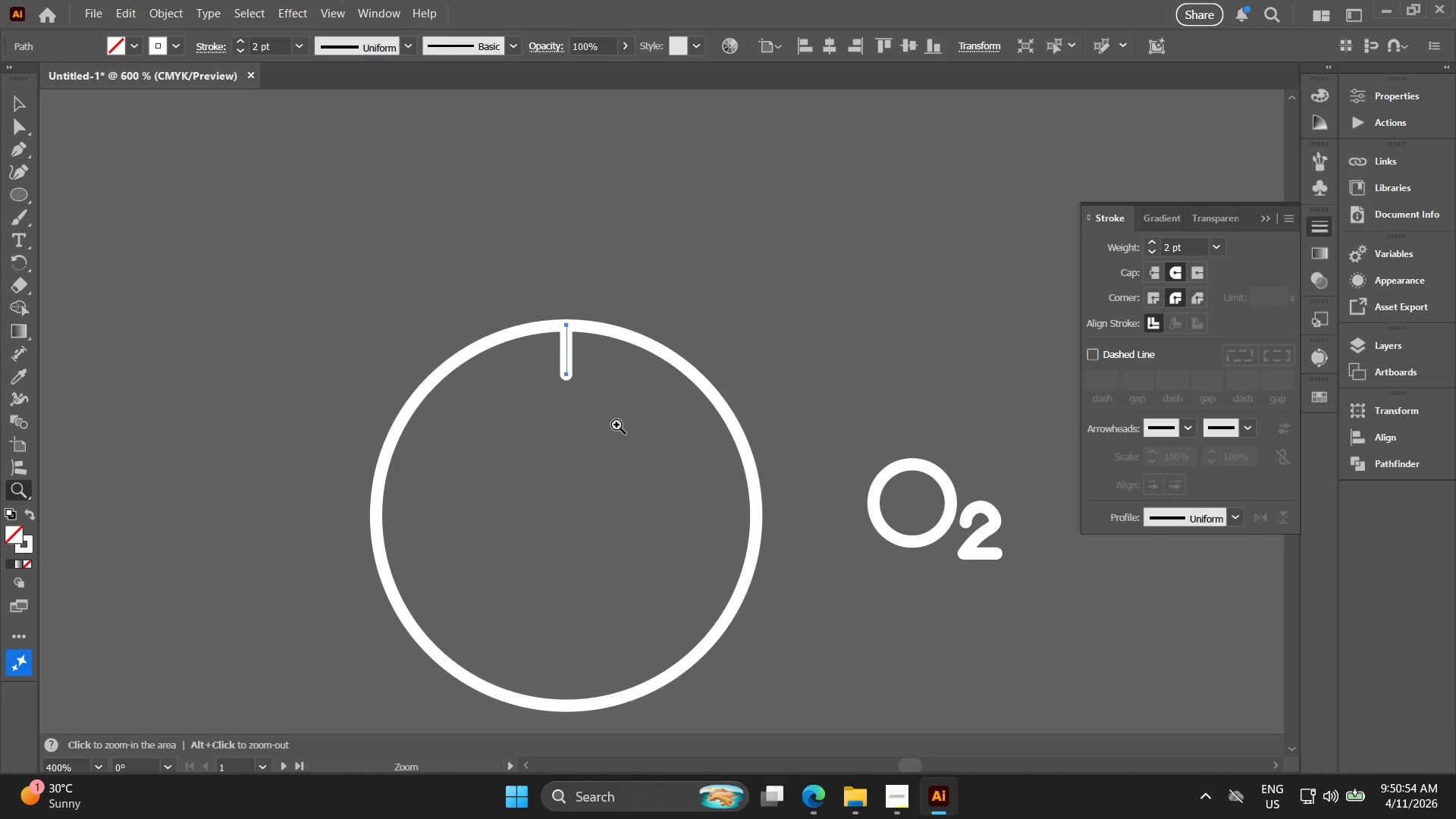 
left_click_drag(start_coordinate=[601, 408], to_coordinate=[597, 400])
 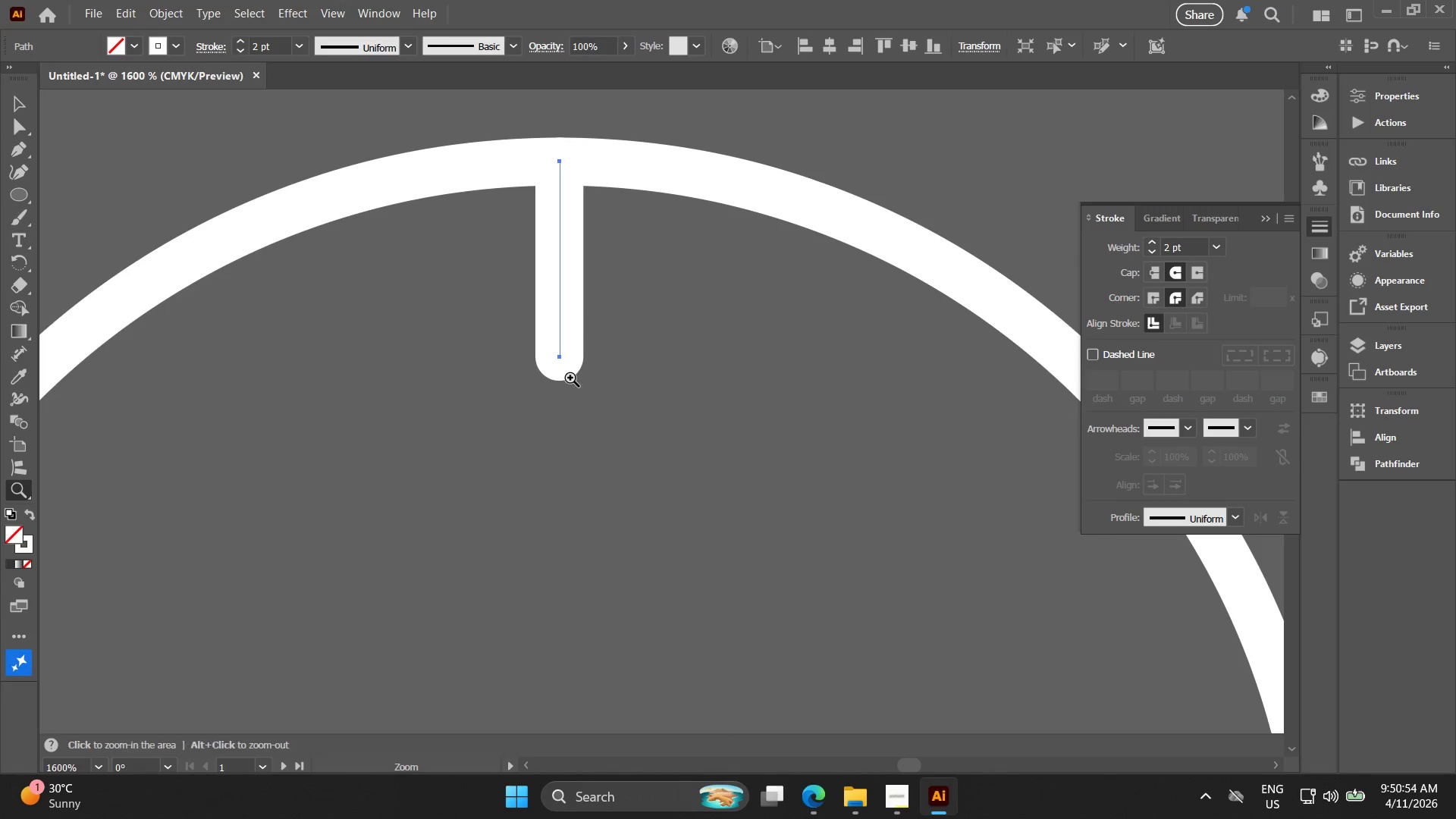 
key(Alt+AltLeft)
 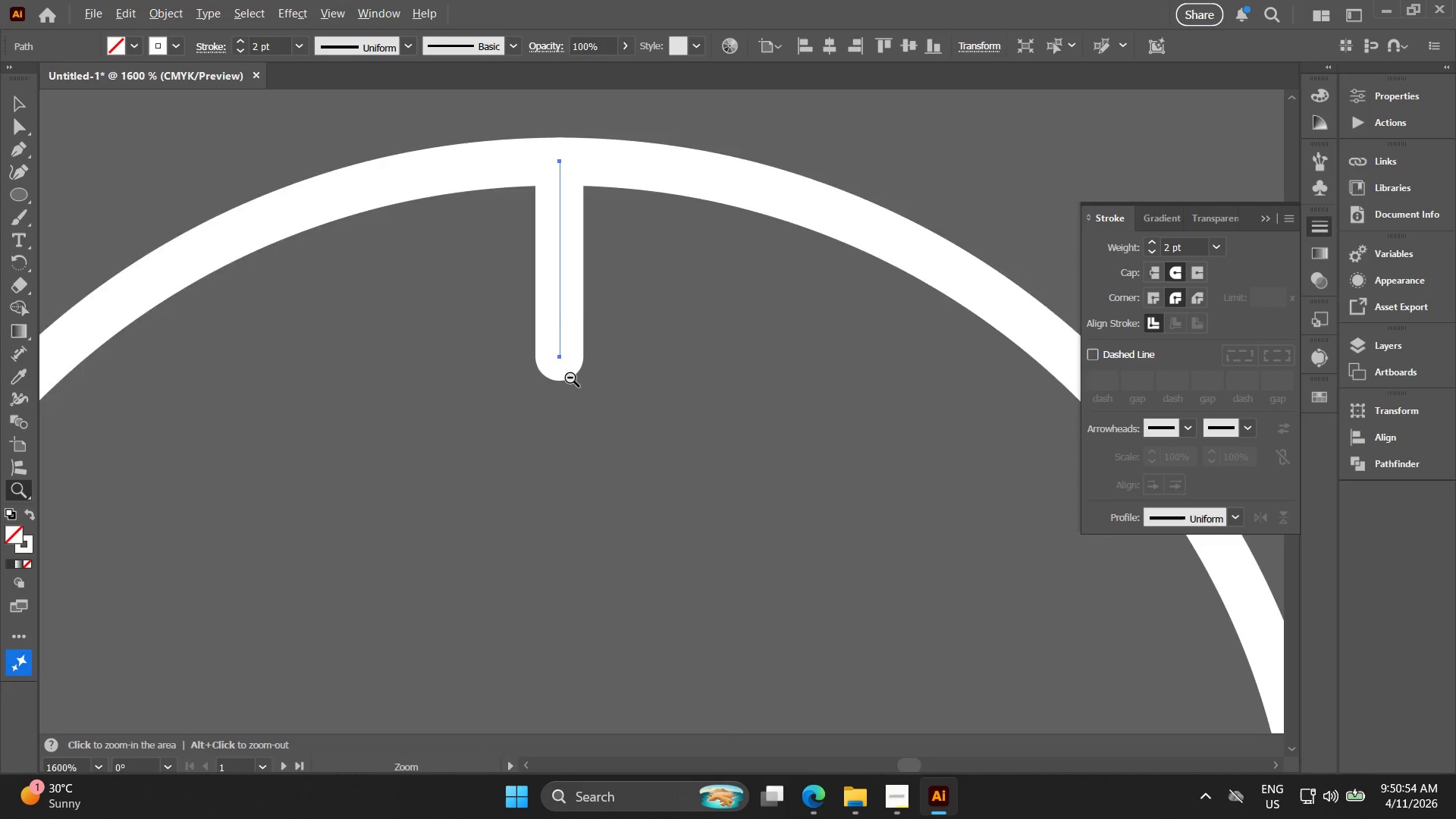 
key(V)
 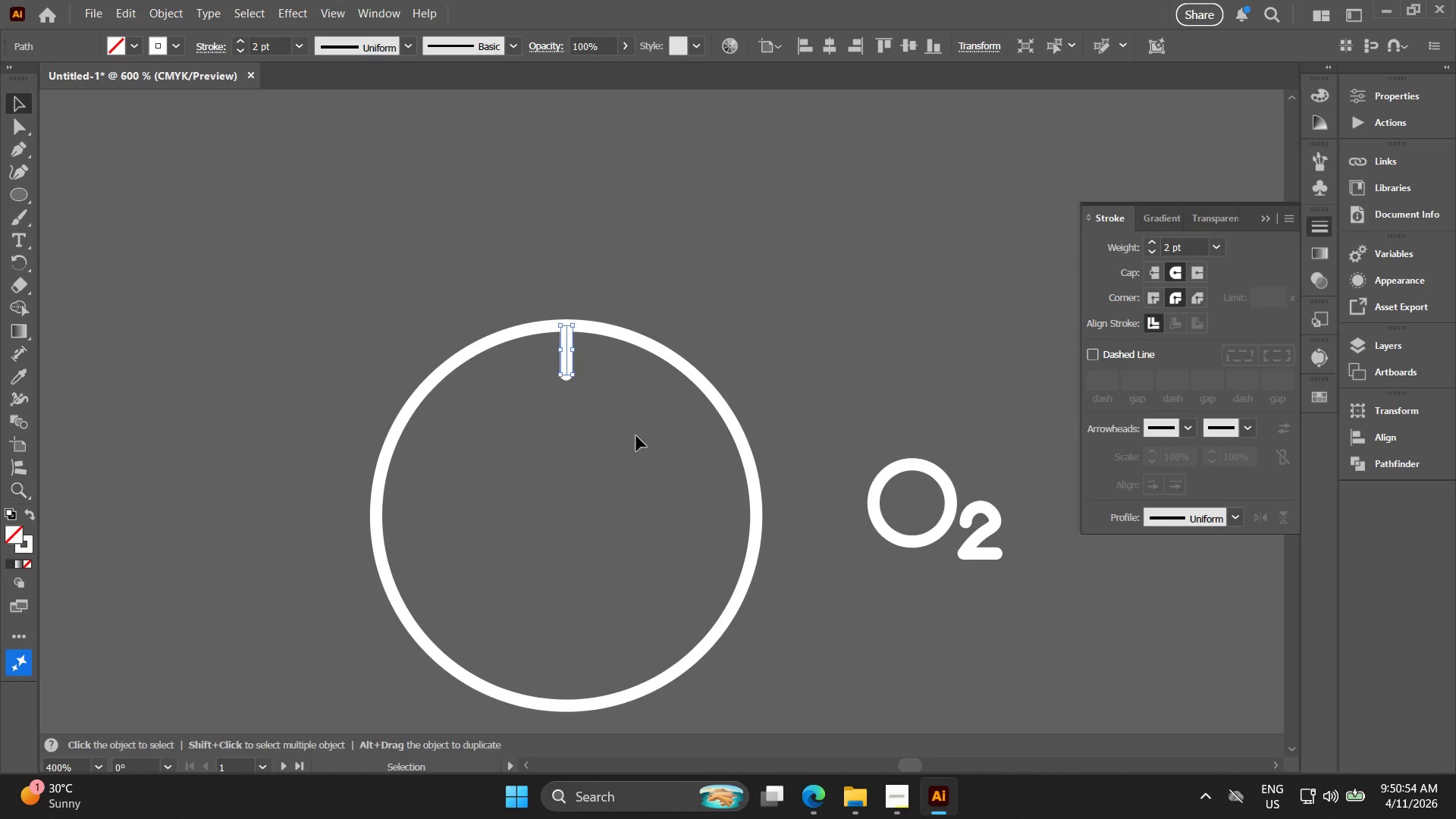 
scroll: coordinate [568, 381], scroll_direction: down, amount: 4.0
 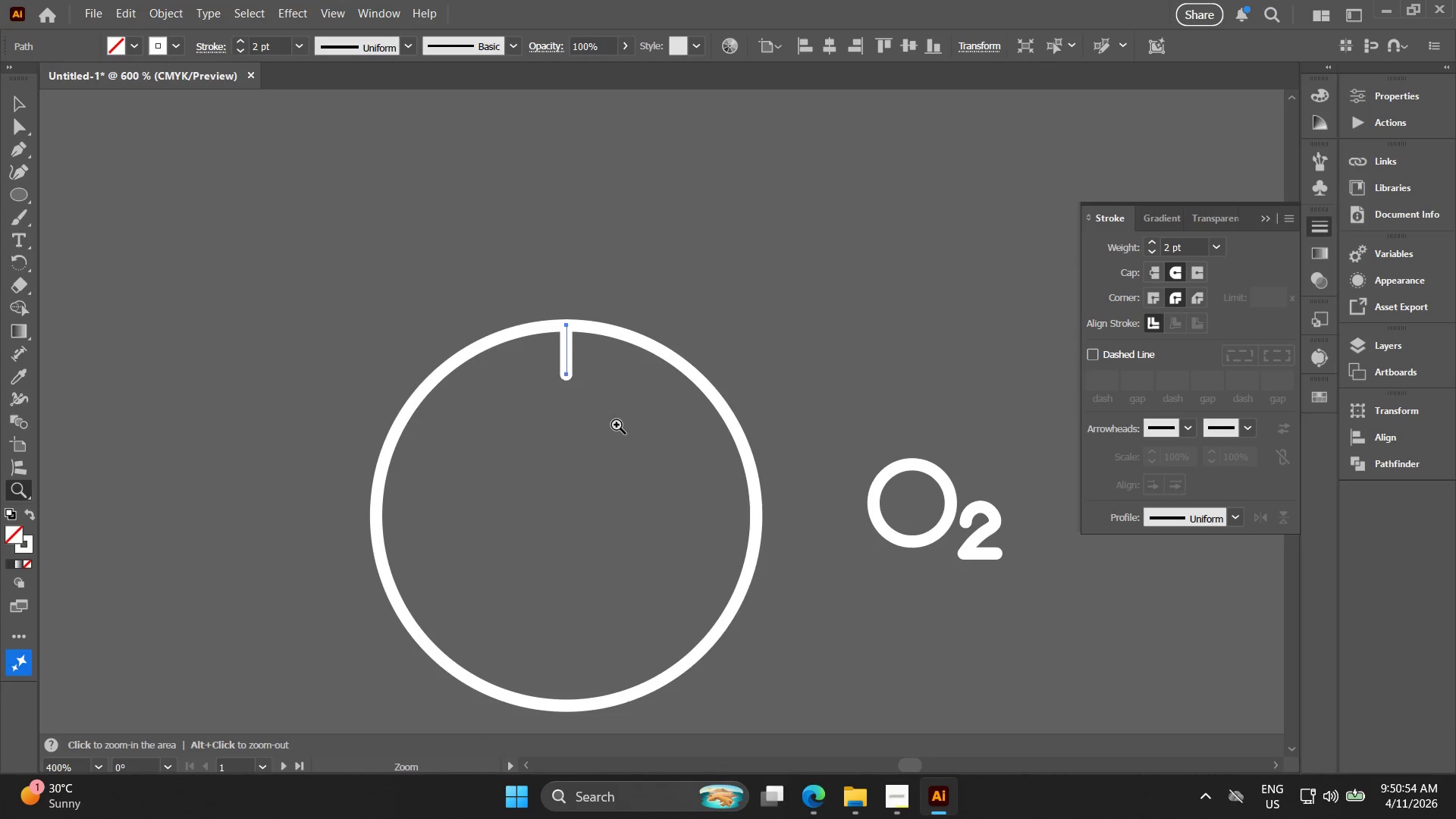 
left_click([636, 436])
 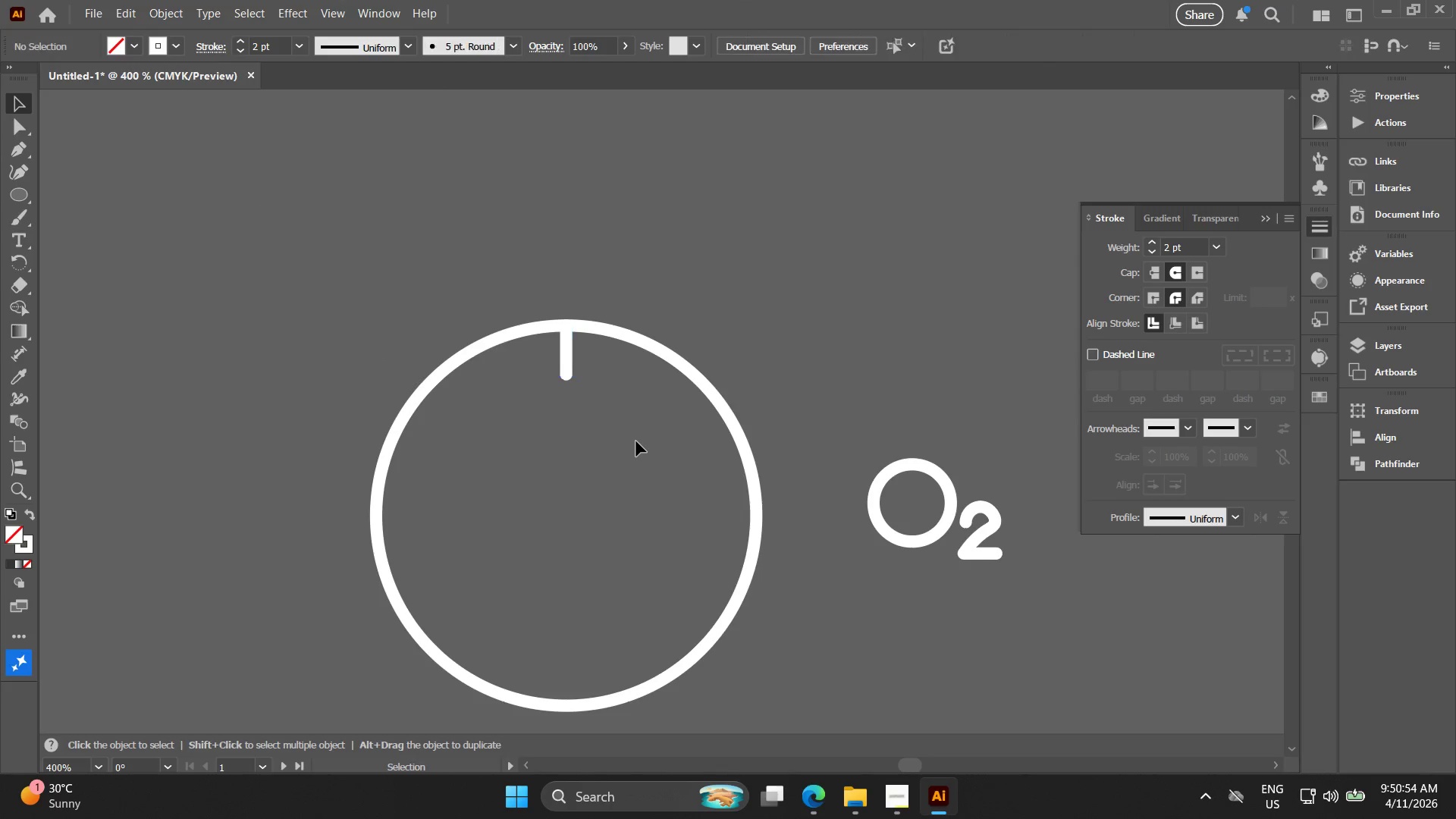 
hold_key(key=Space, duration=0.39)
 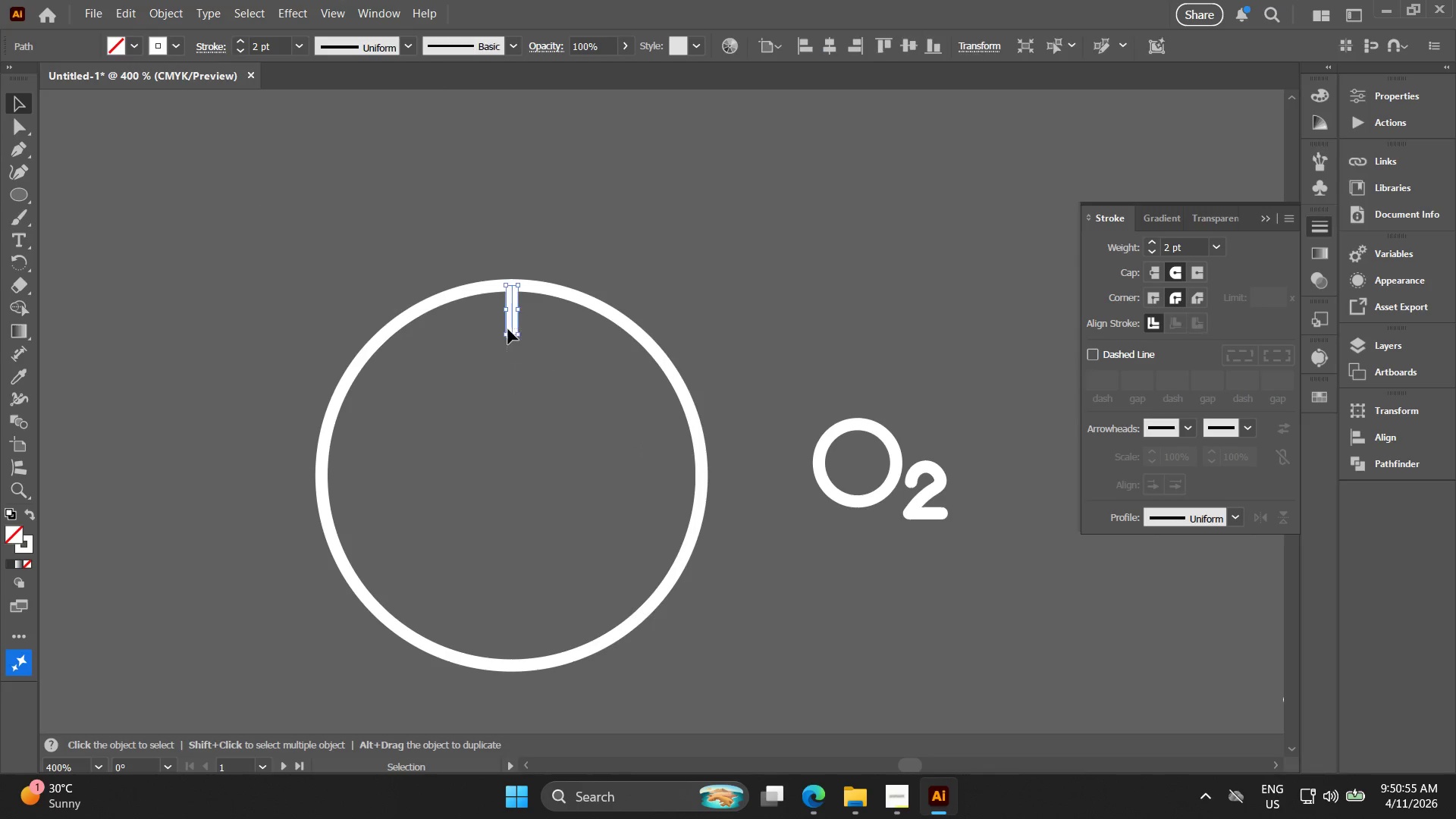 
left_click_drag(start_coordinate=[642, 450], to_coordinate=[588, 409])
 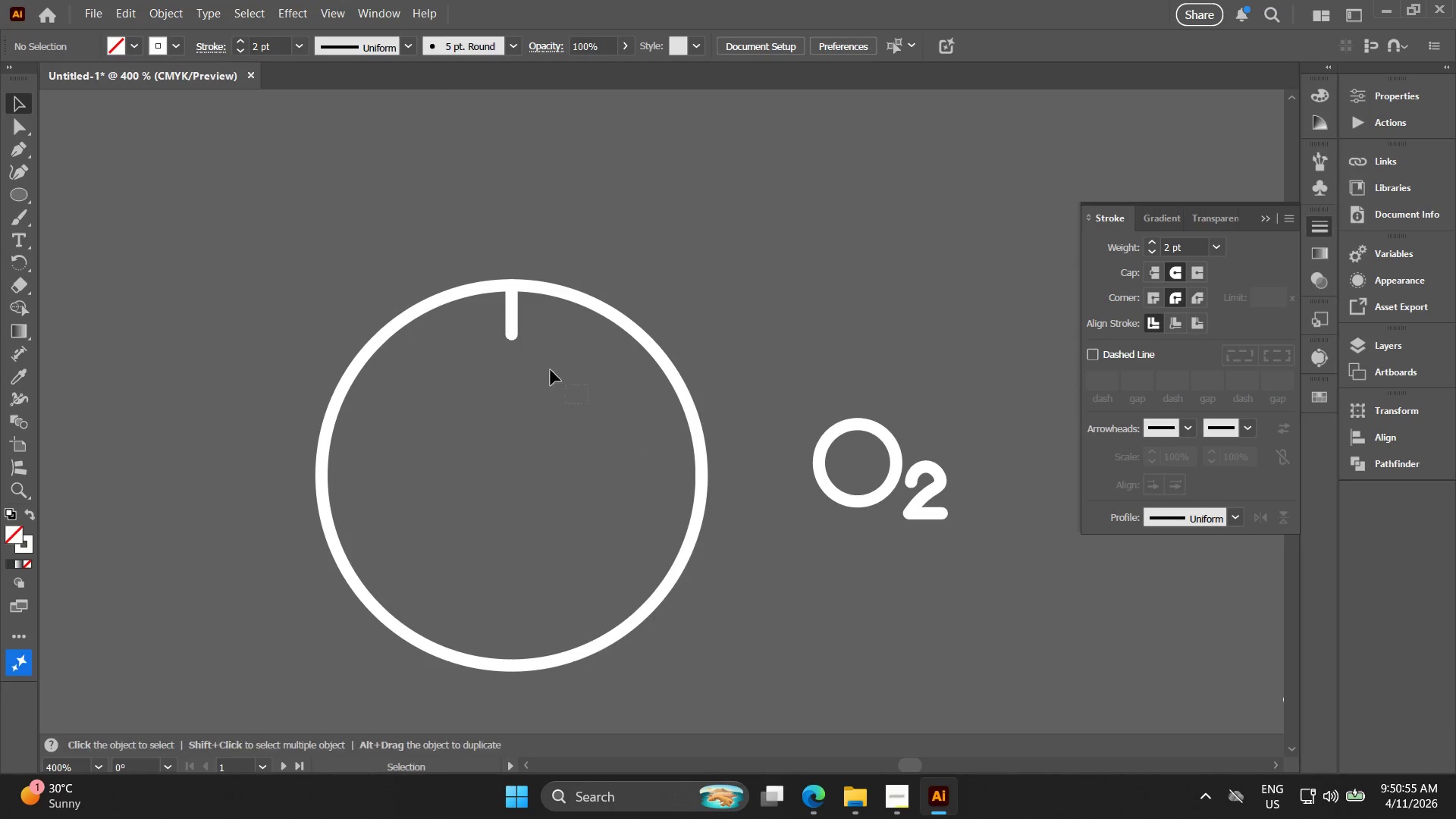 
left_click_drag(start_coordinate=[588, 404], to_coordinate=[508, 329])
 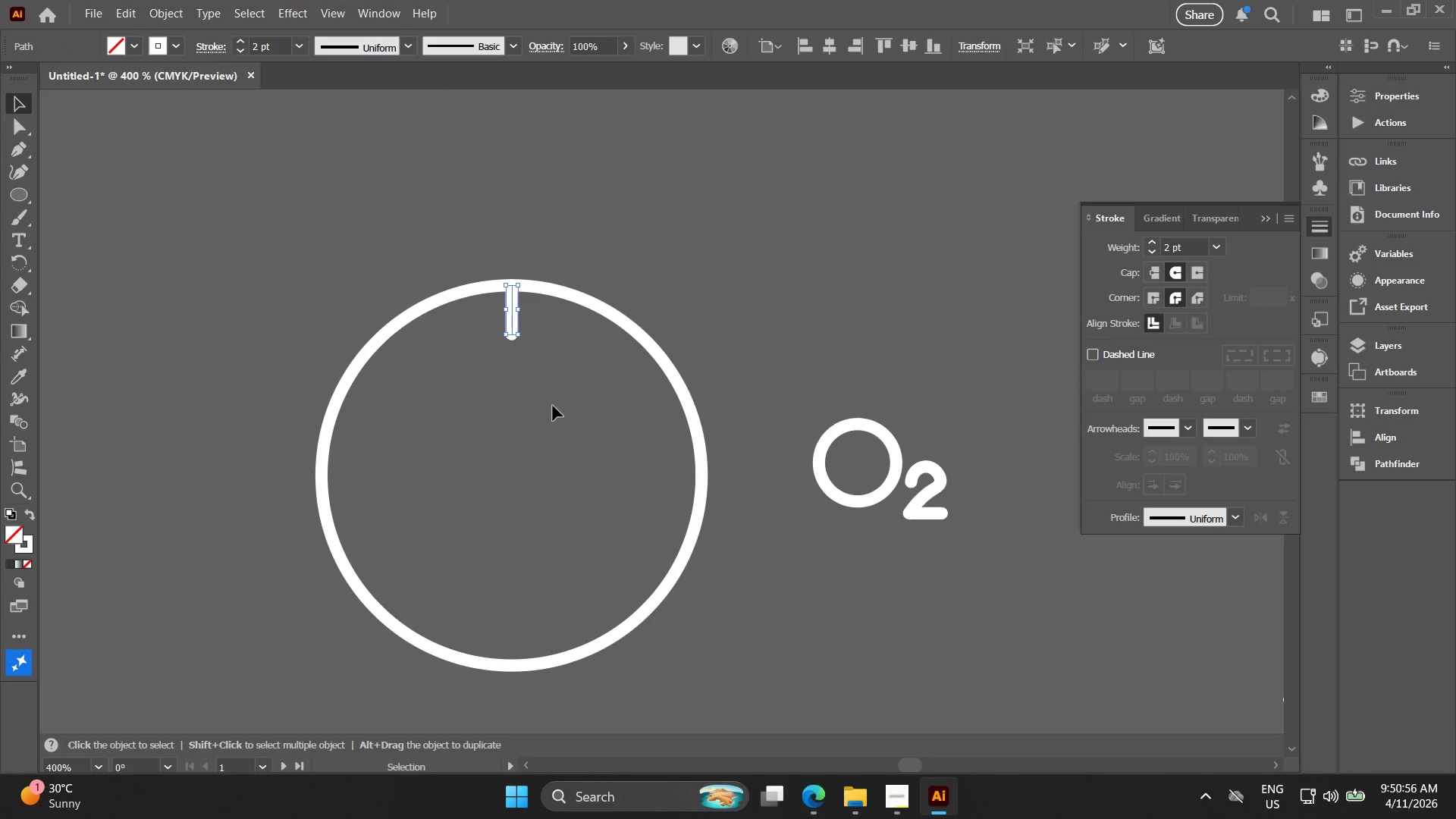 
left_click([559, 406])
 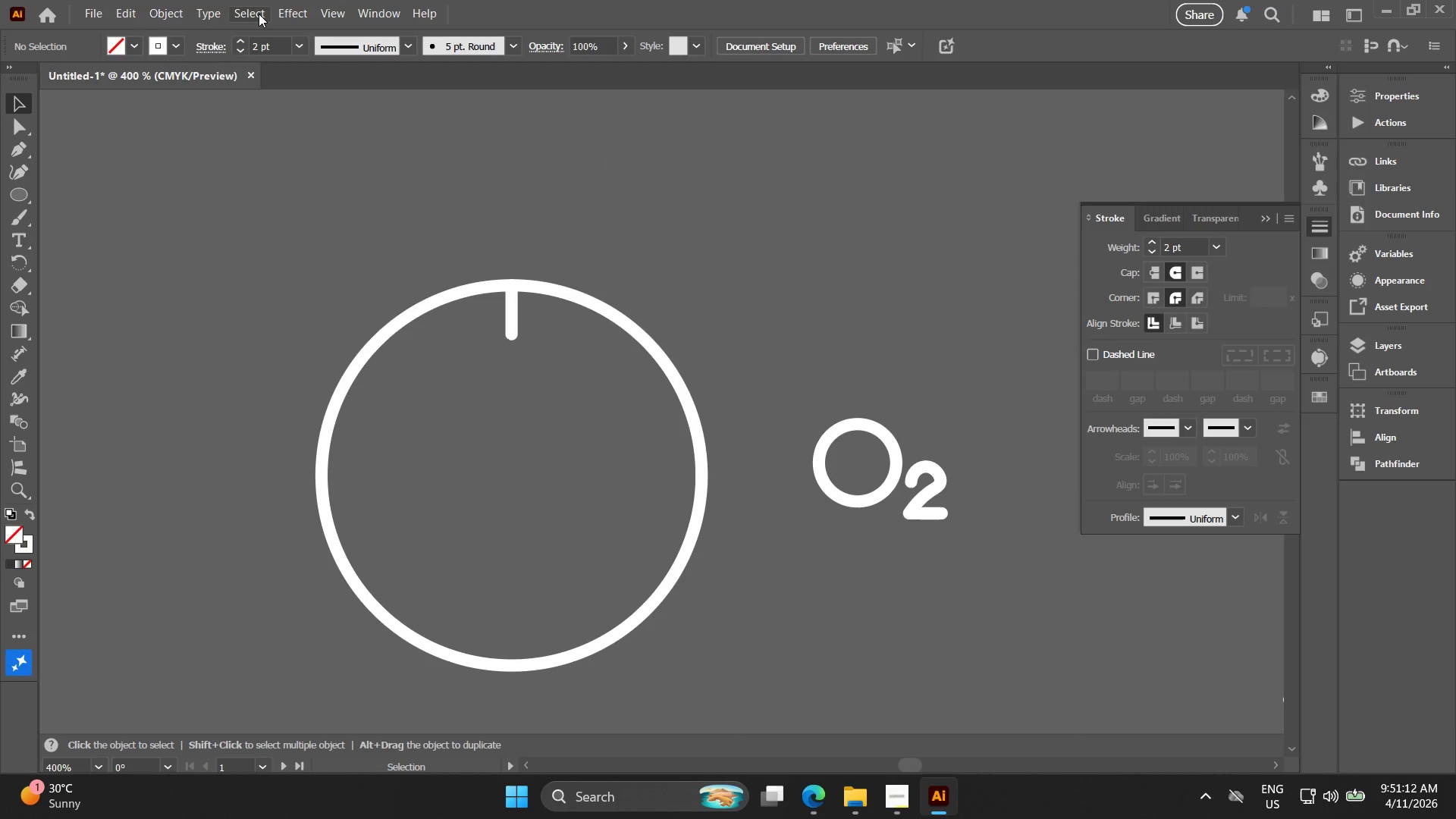 
wait(20.61)
 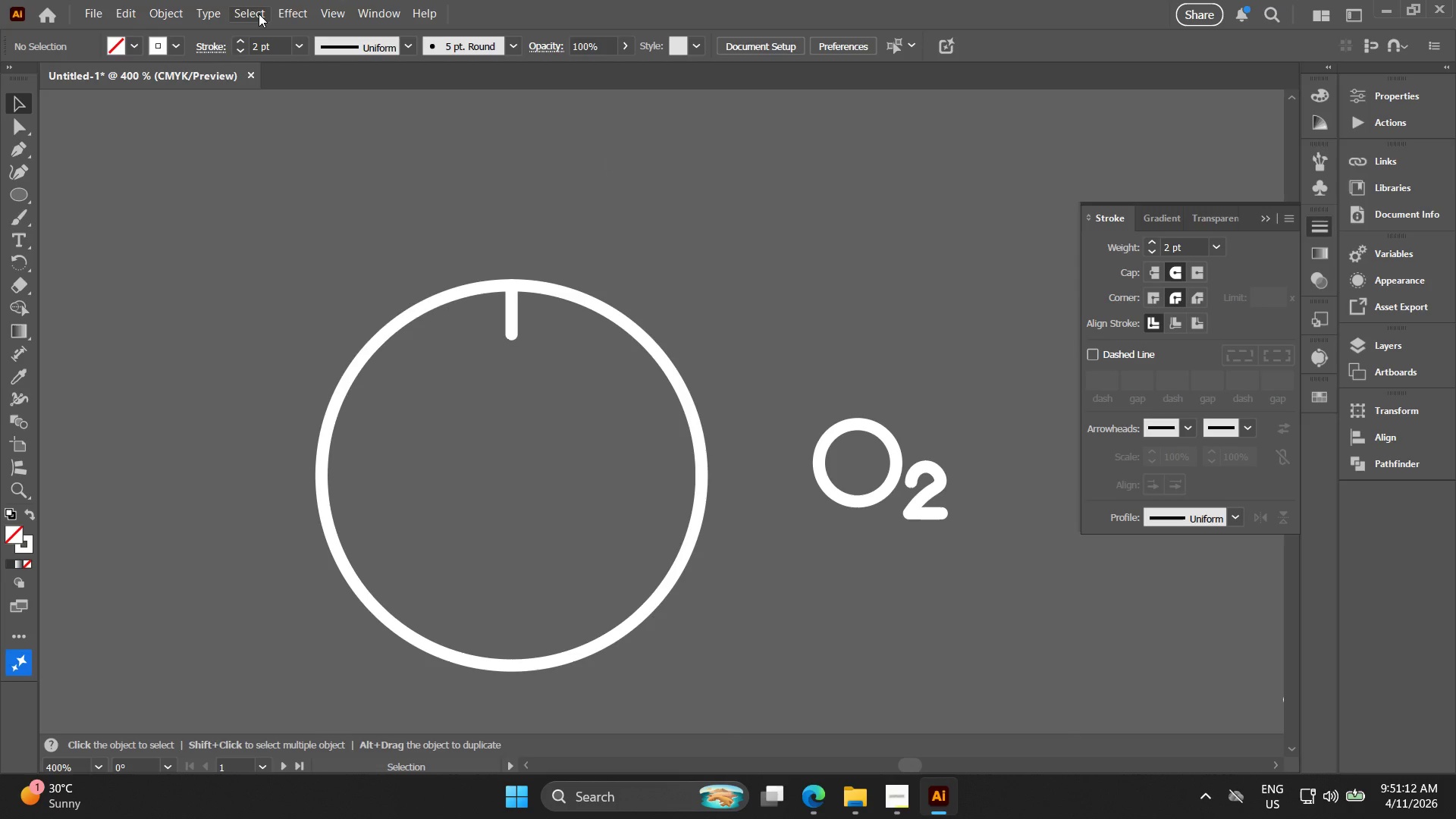 
mouse_move([14, 447])
 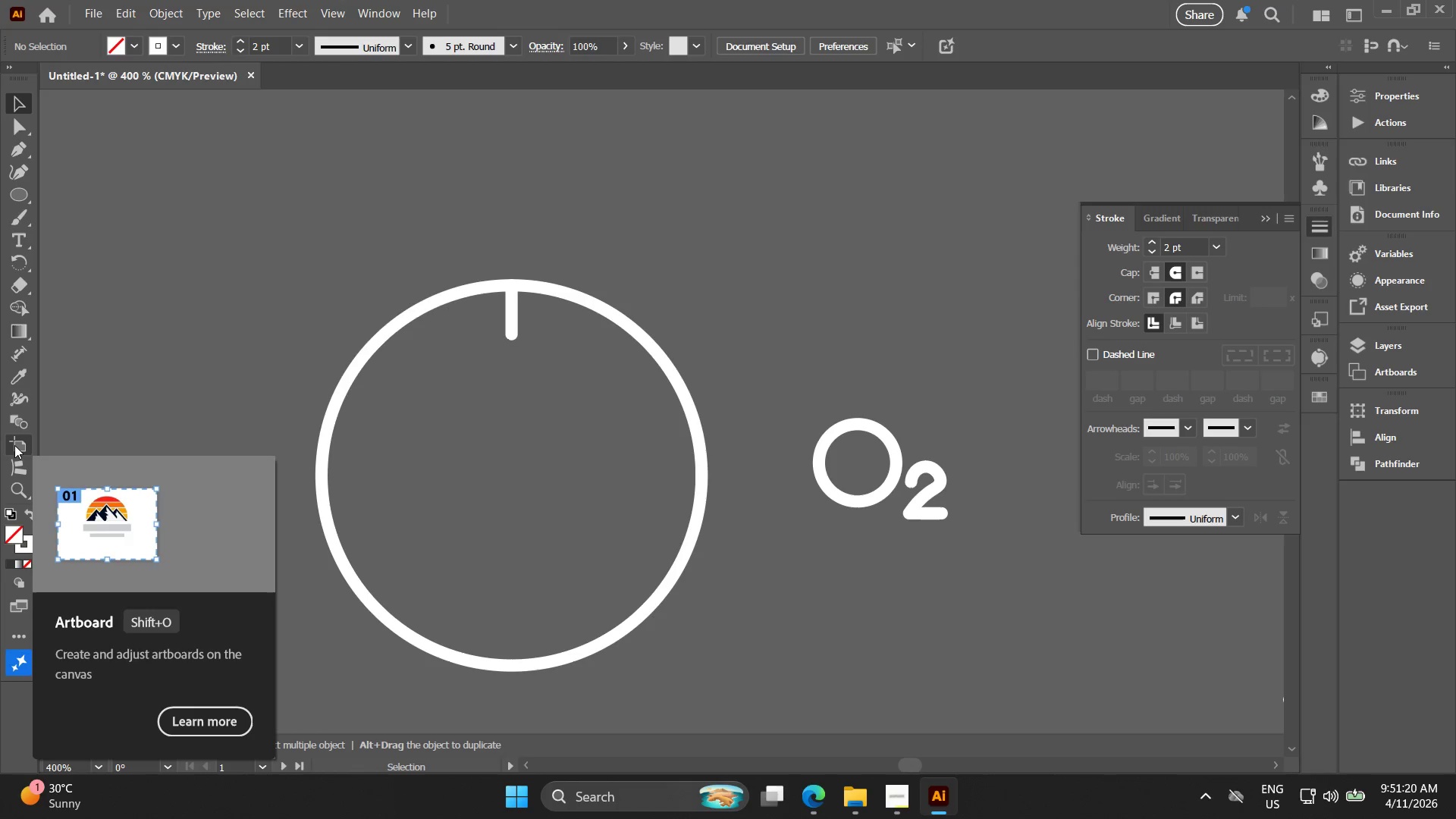 
mouse_move([13, 431])
 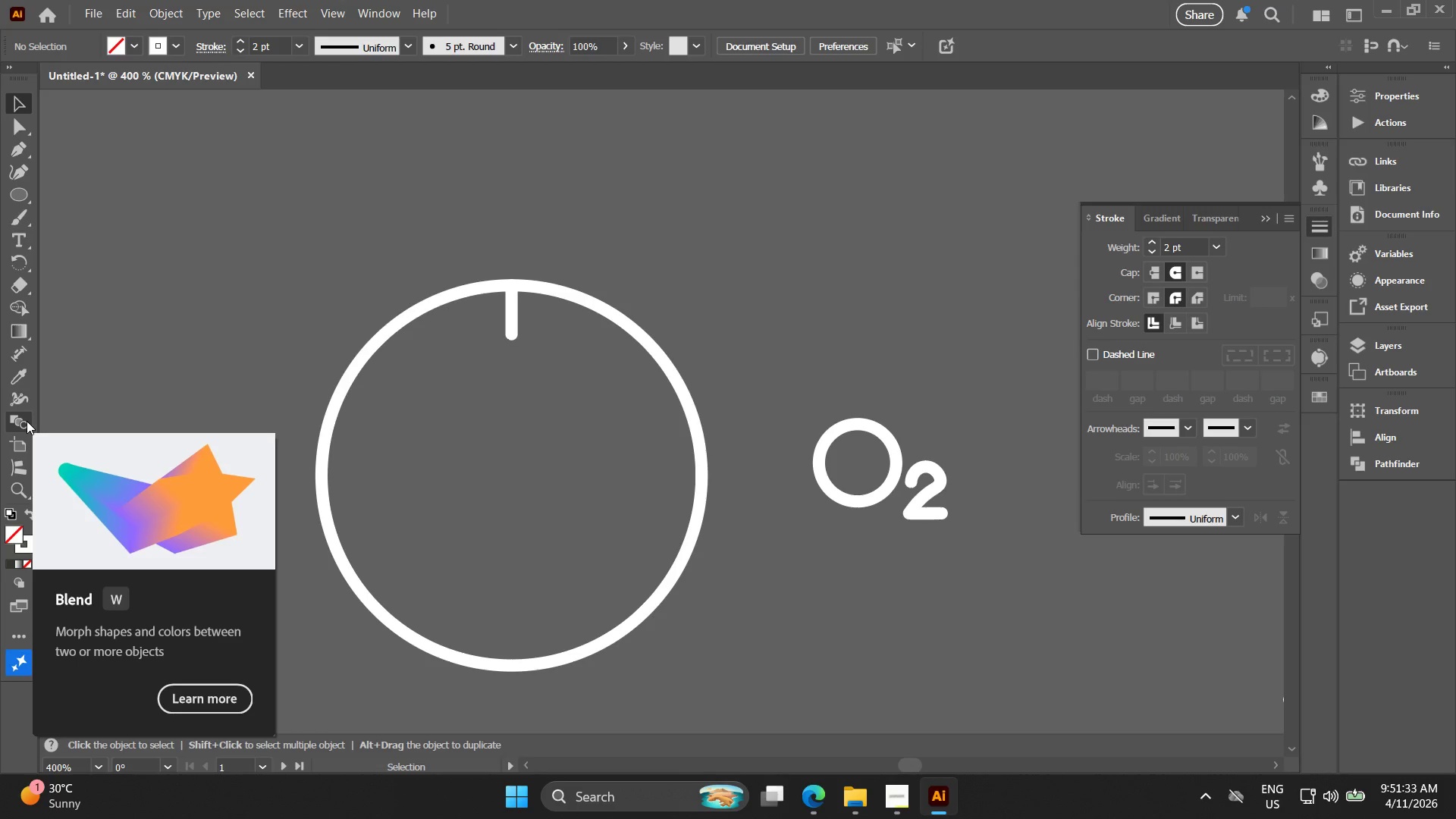 
wait(16.97)
 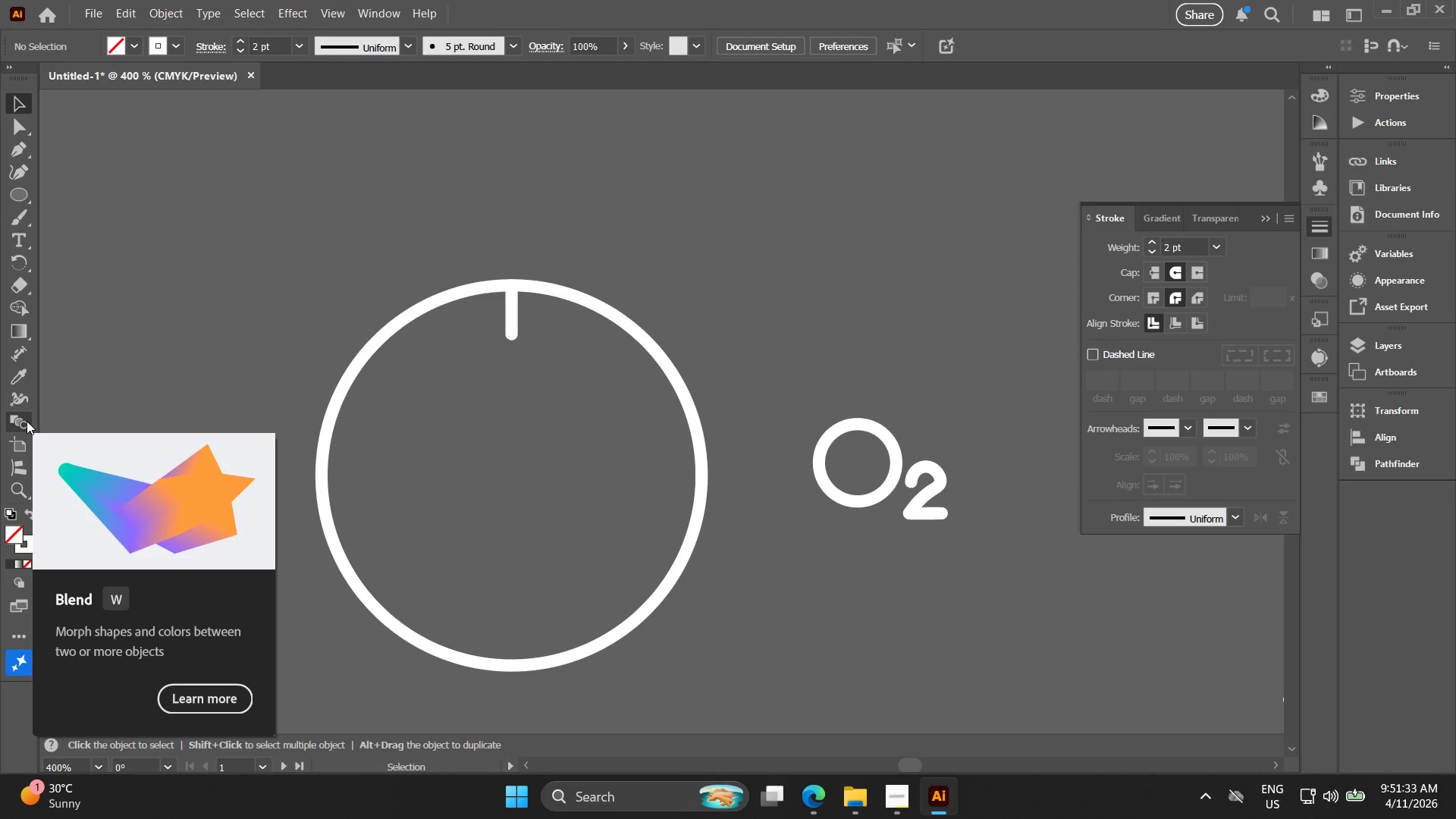 
key(V)
 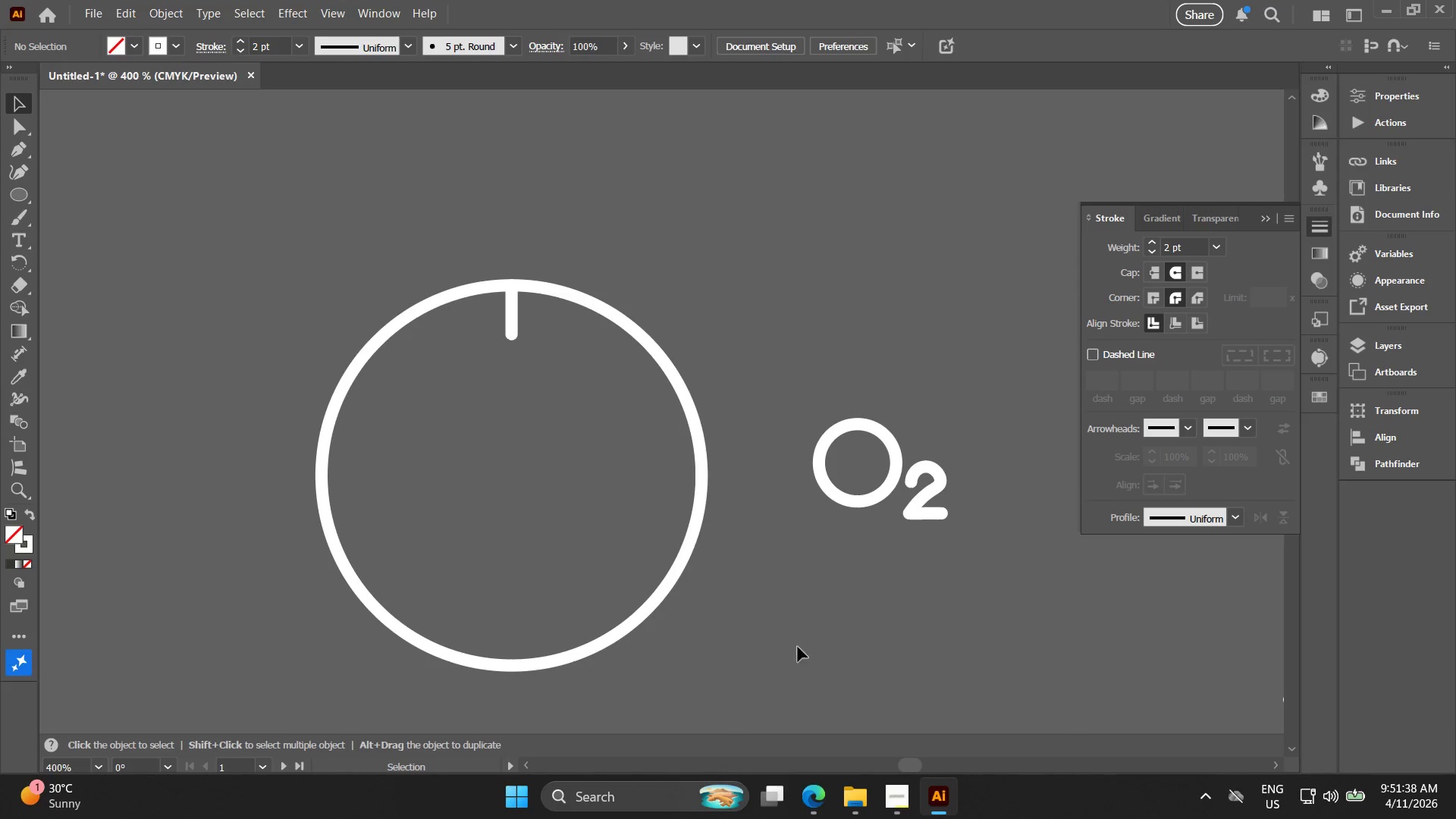 
left_click_drag(start_coordinate=[799, 649], to_coordinate=[481, 450])
 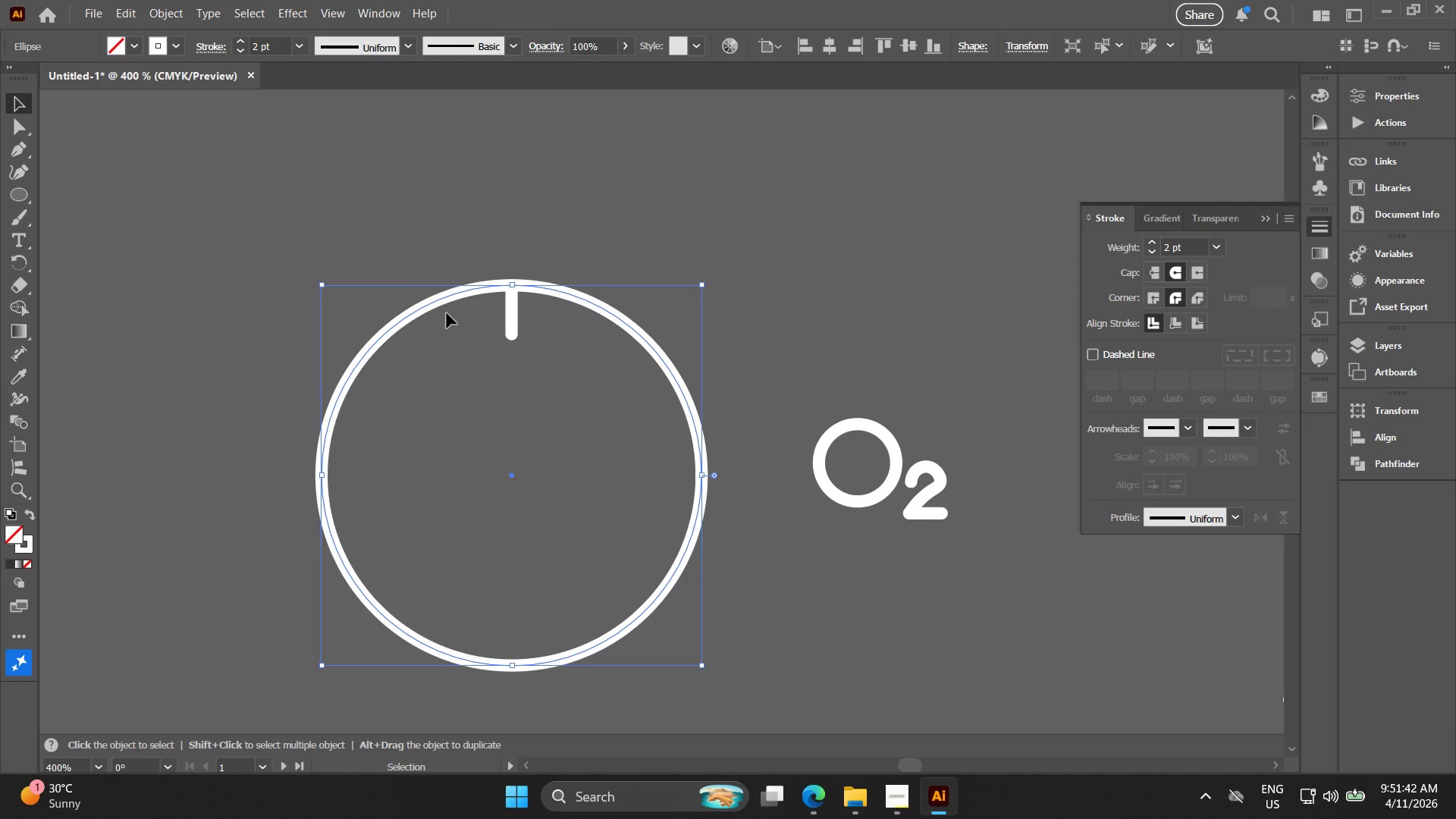 
left_click([123, 8])
 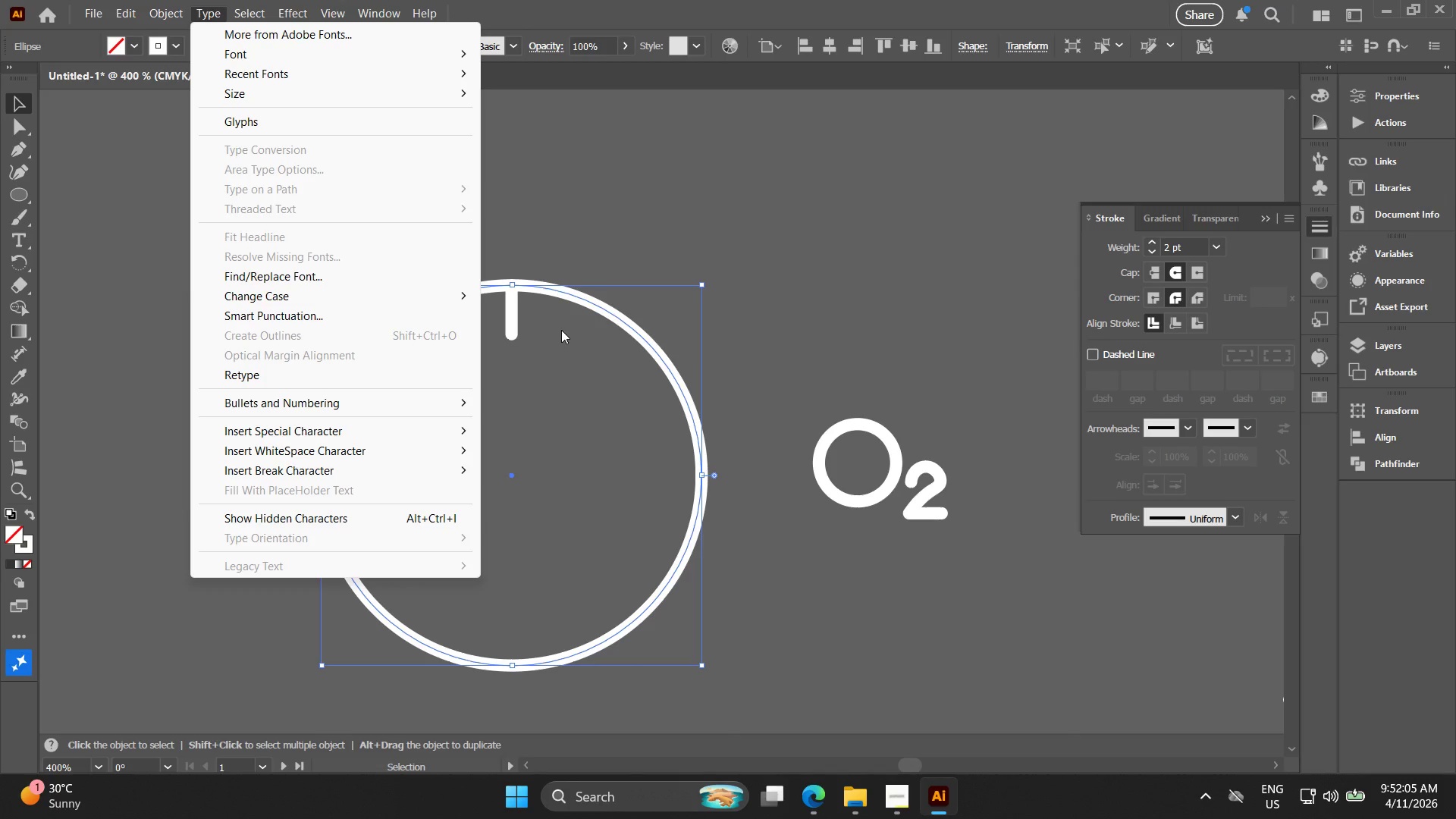 
wait(26.44)
 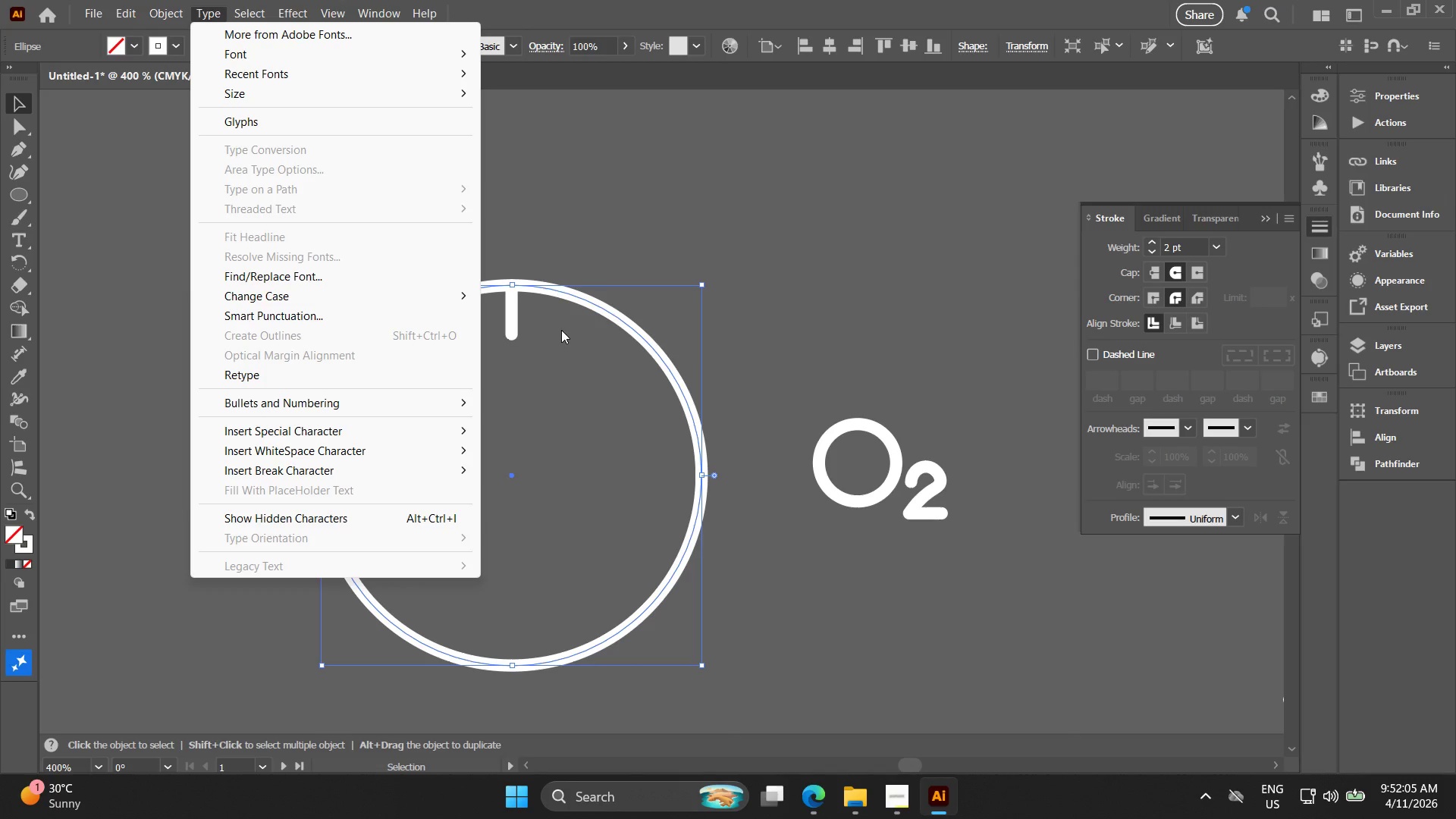 
mouse_move([80, 274])
 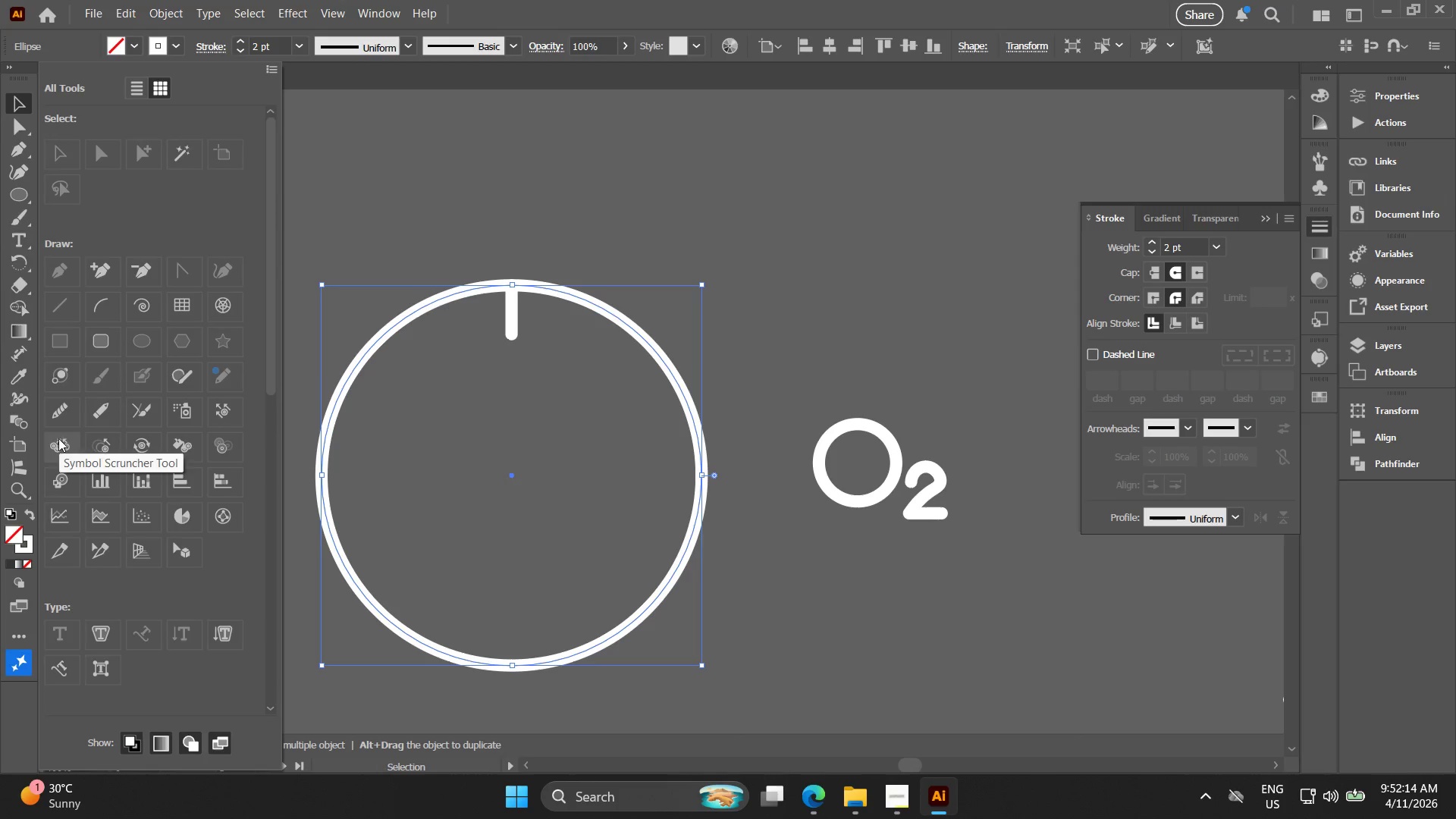 
scroll: coordinate [80, 281], scroll_direction: up, amount: 5.0
 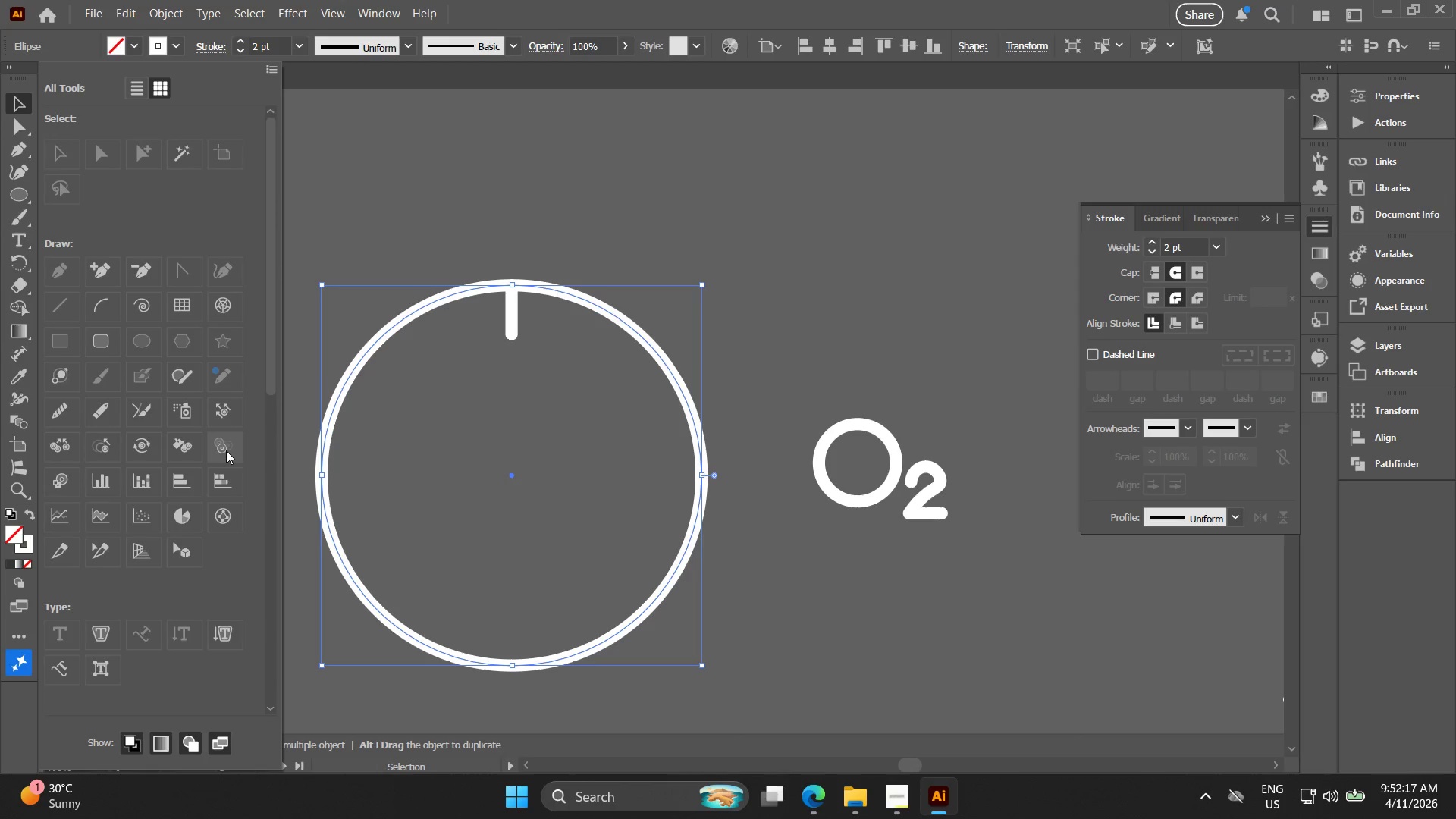 
mouse_move([218, 521])
 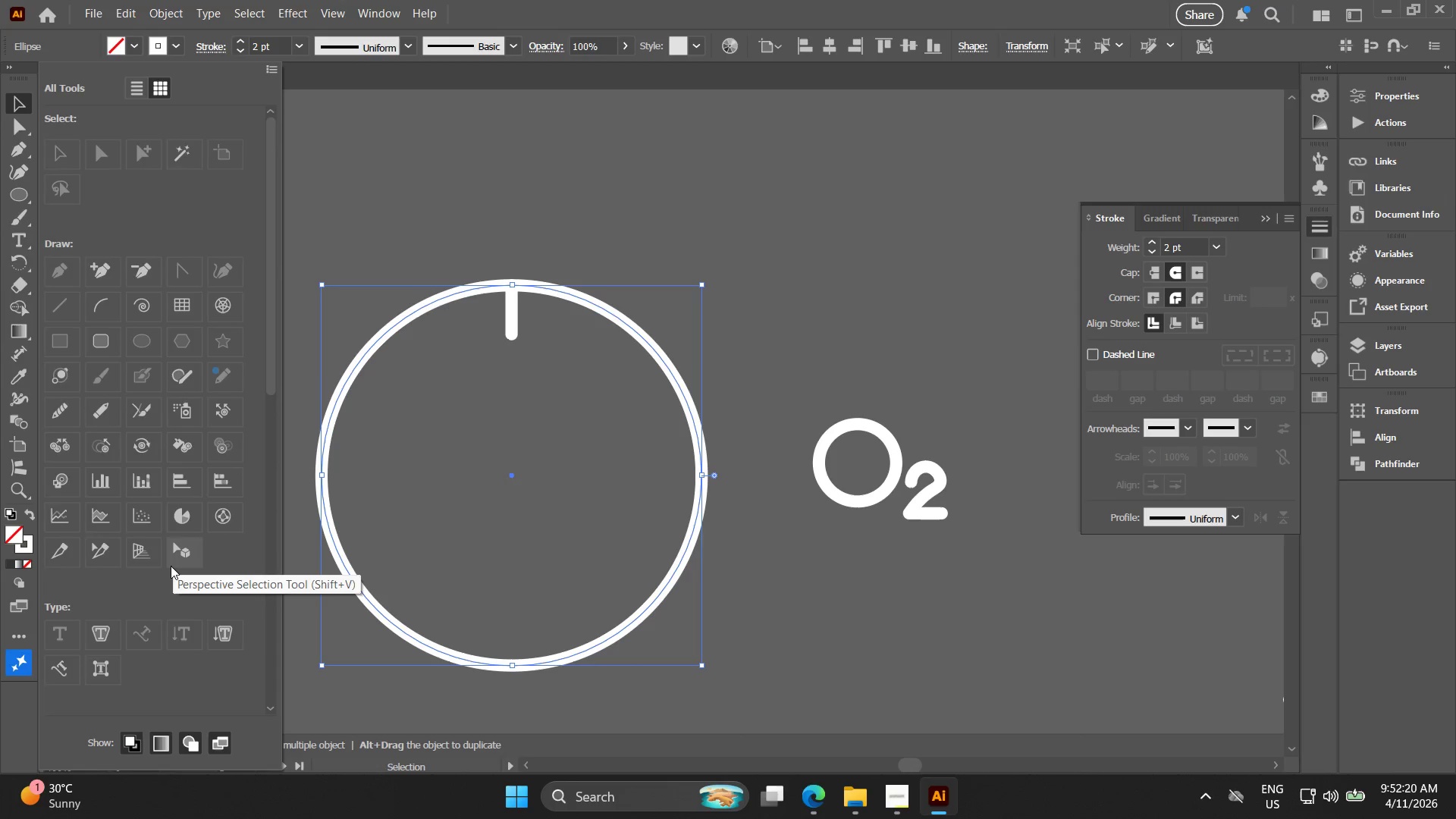 
scroll: coordinate [167, 571], scroll_direction: down, amount: 3.0
 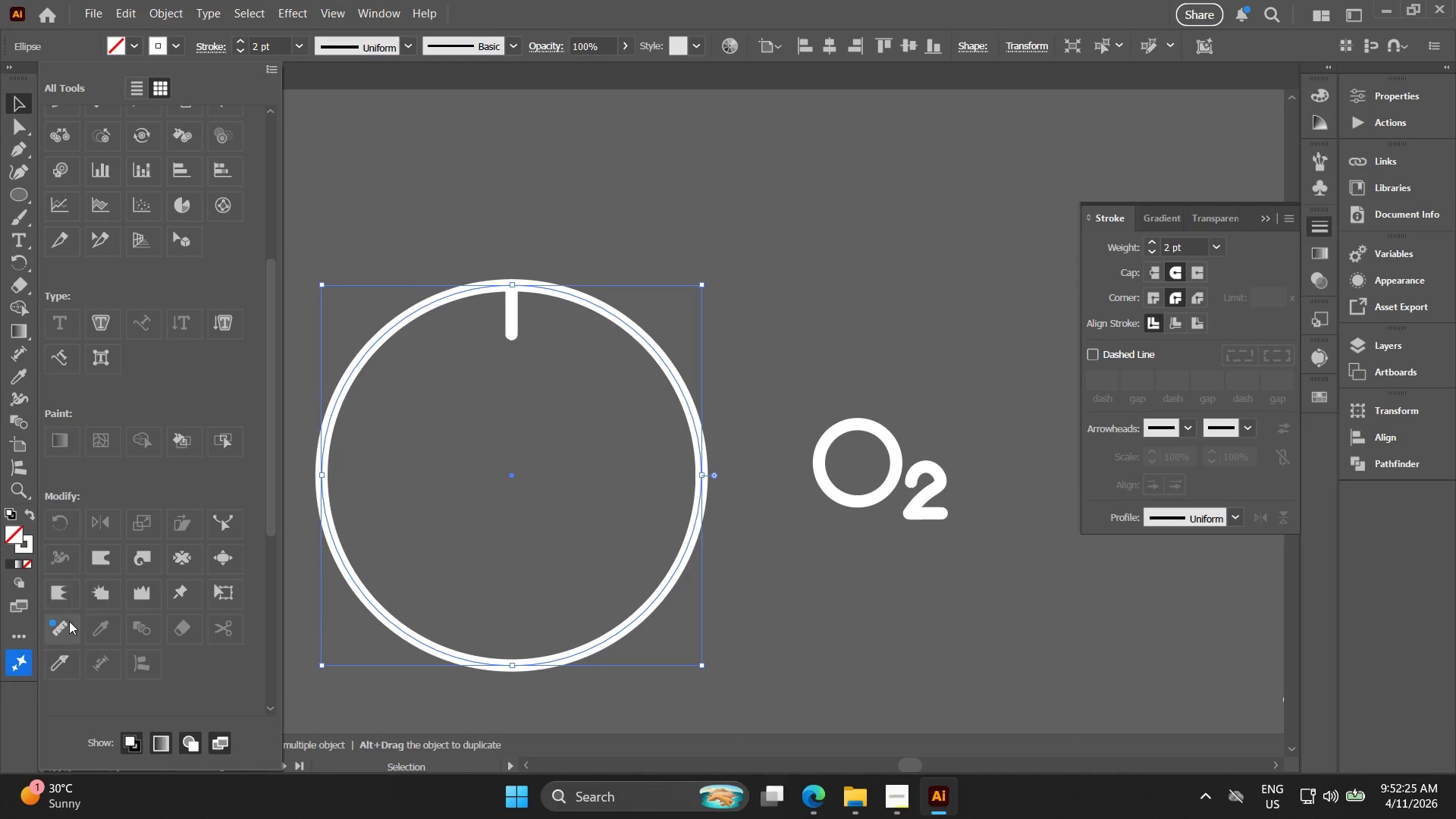 
scroll: coordinate [122, 367], scroll_direction: up, amount: 4.0
 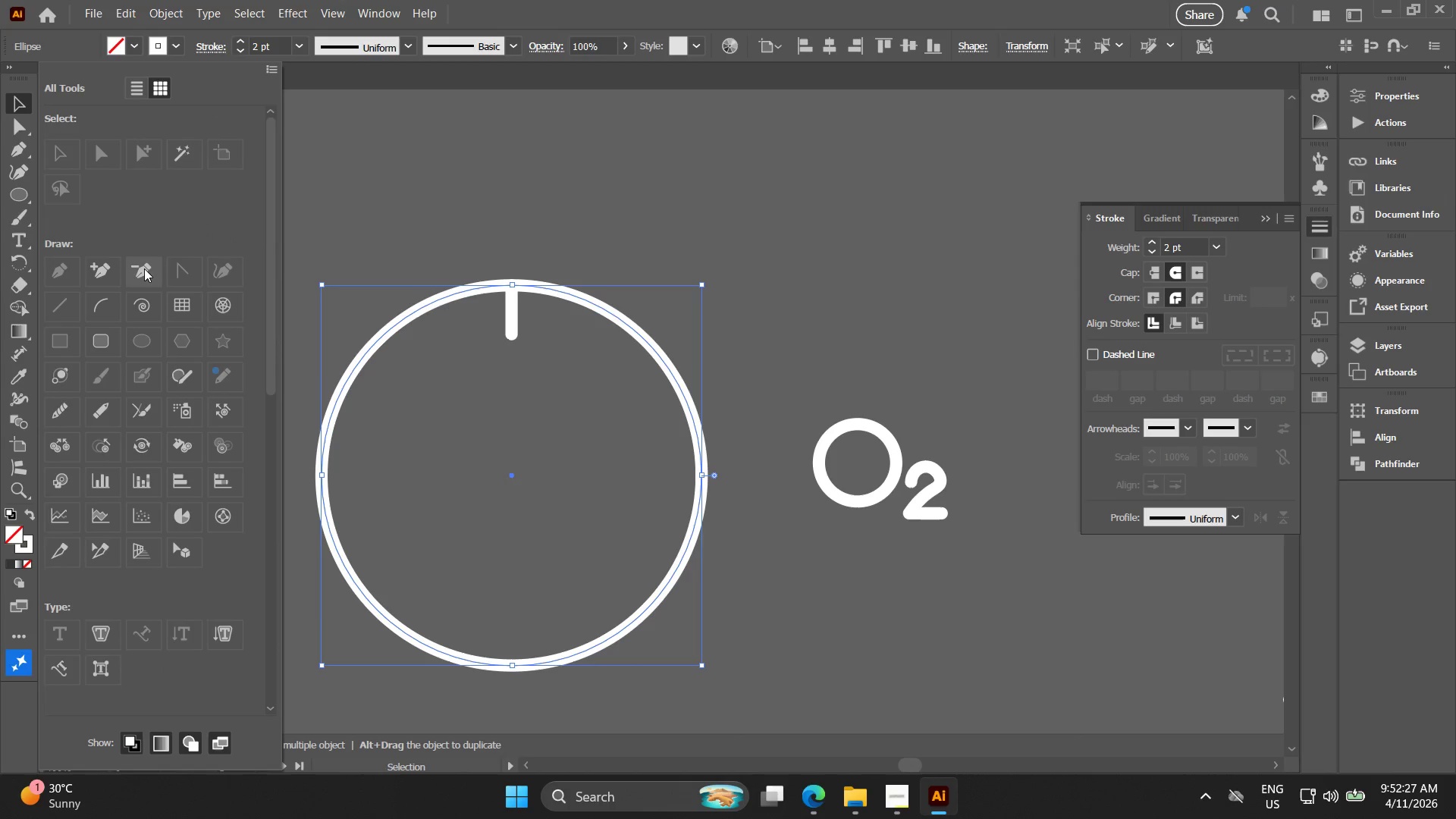 
mouse_move([168, 313])
 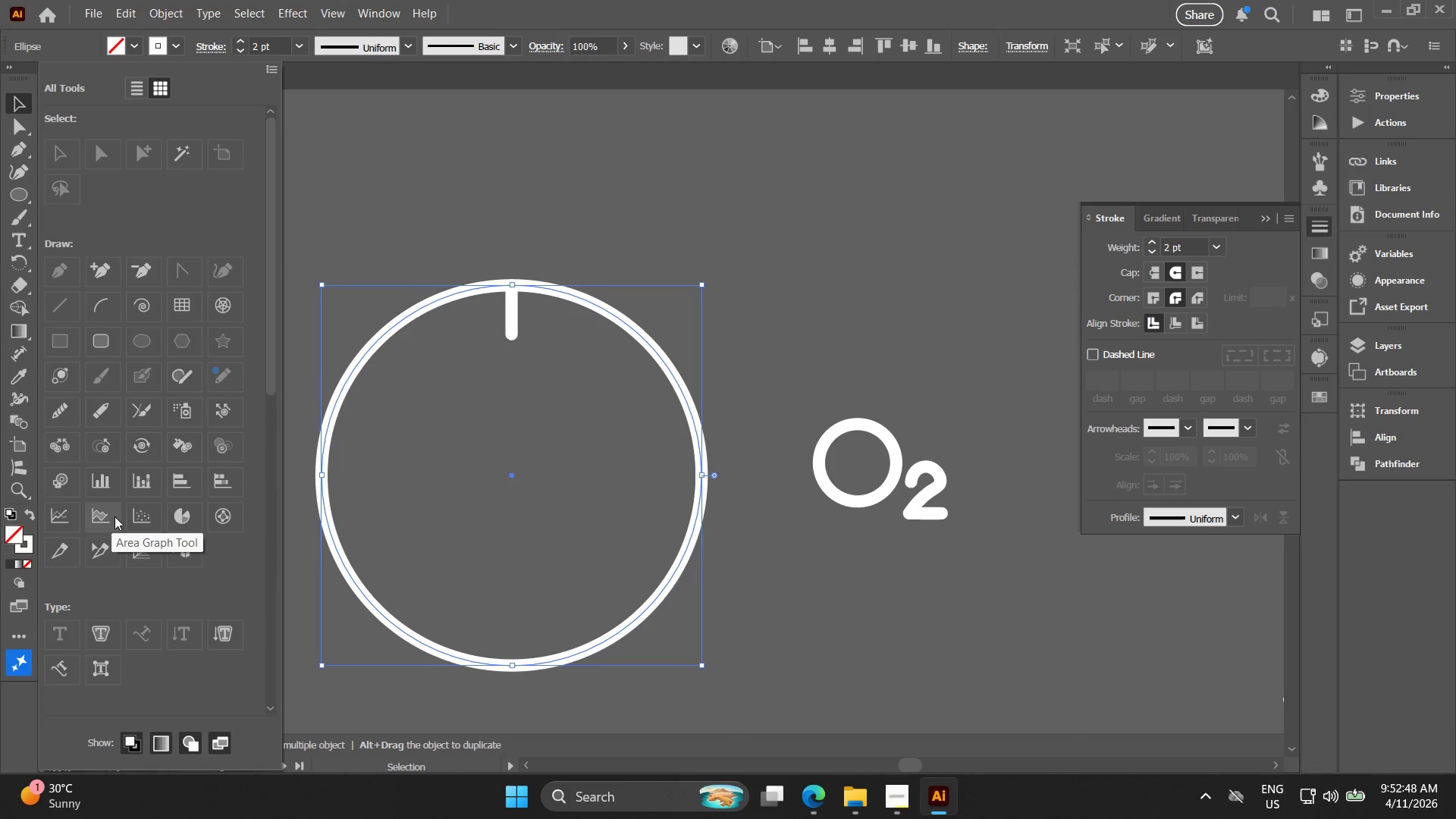 
wait(24.13)
 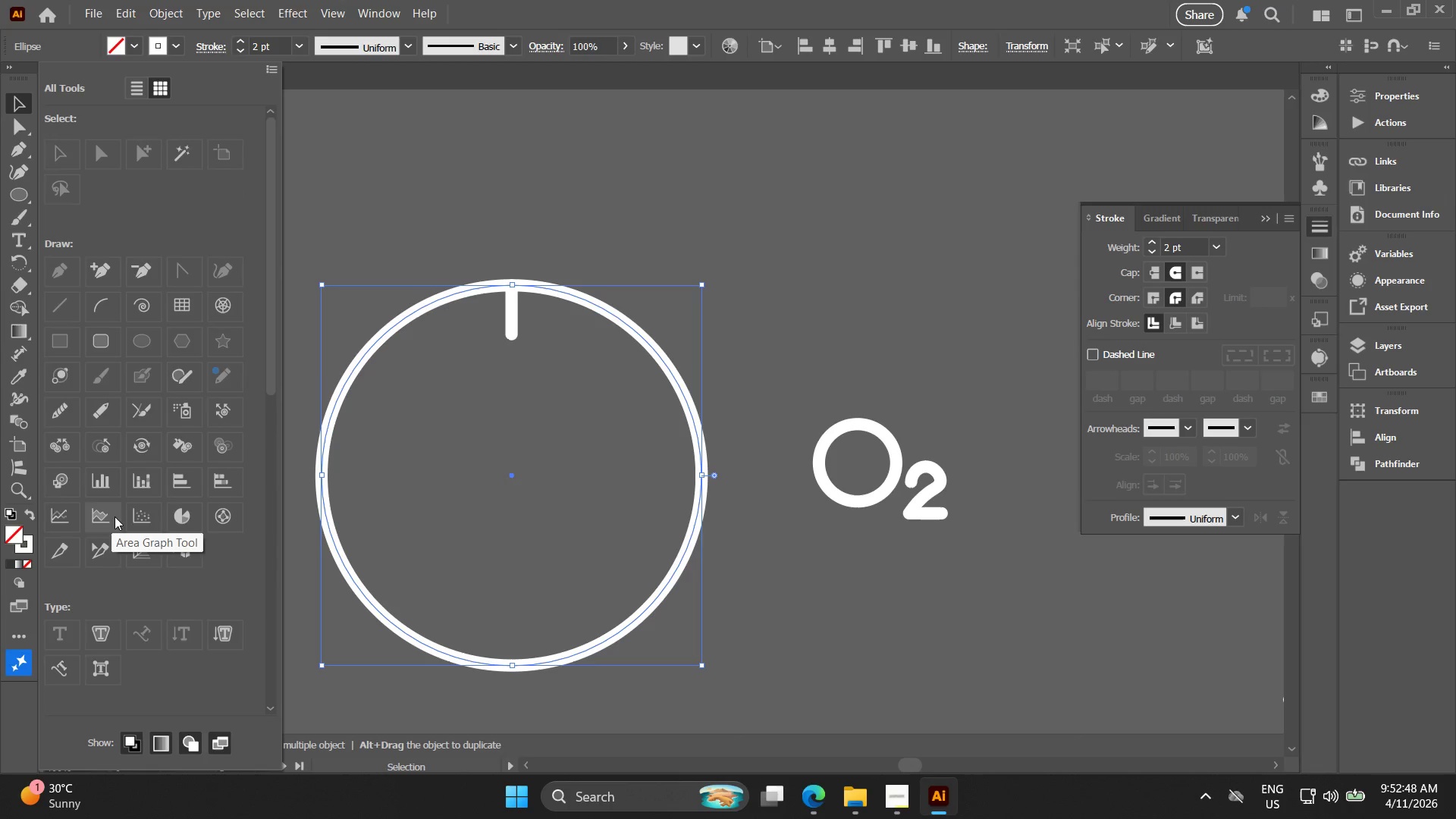 
scroll: coordinate [102, 606], scroll_direction: down, amount: 3.0
 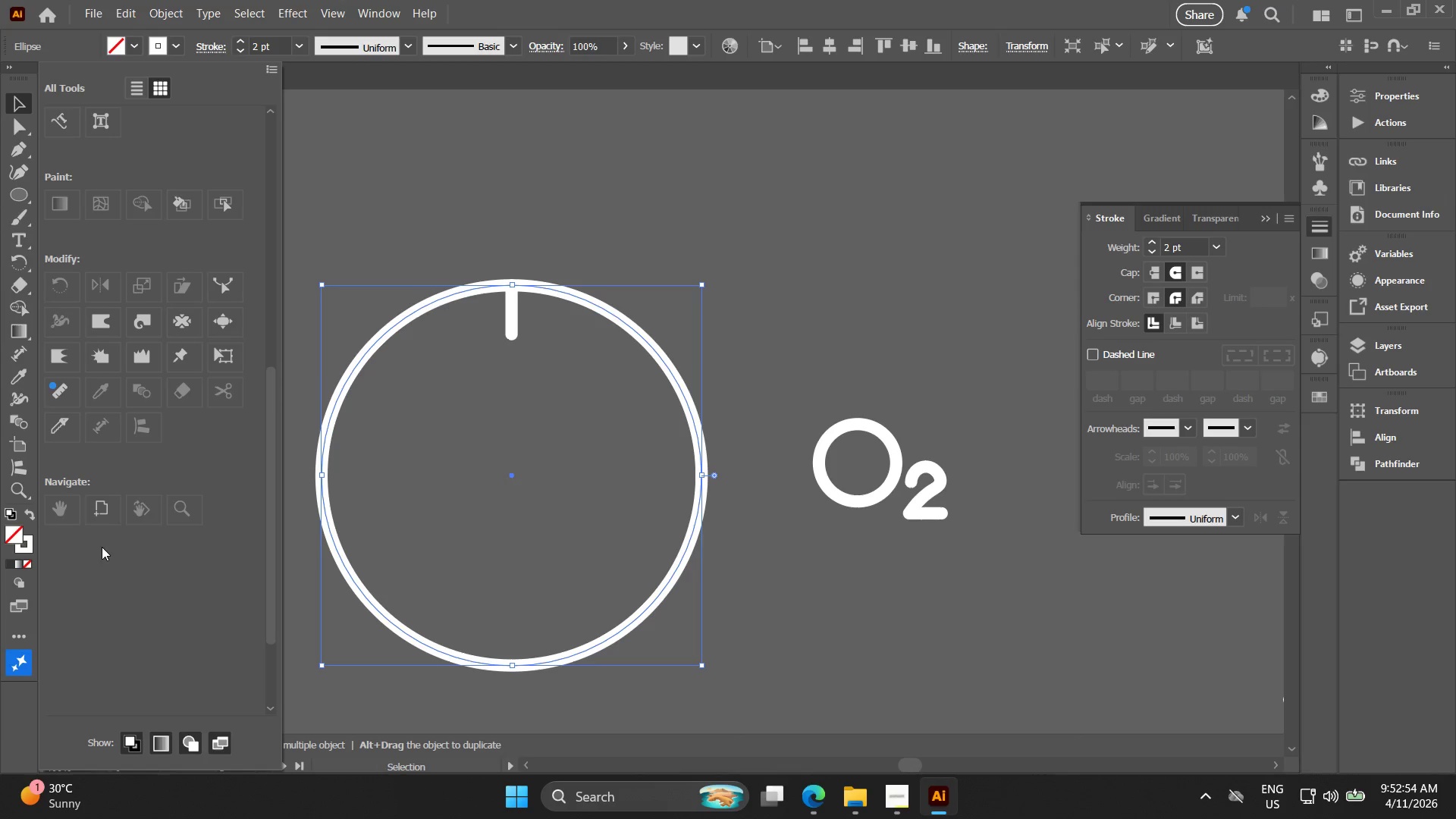 
mouse_move([117, 423])
 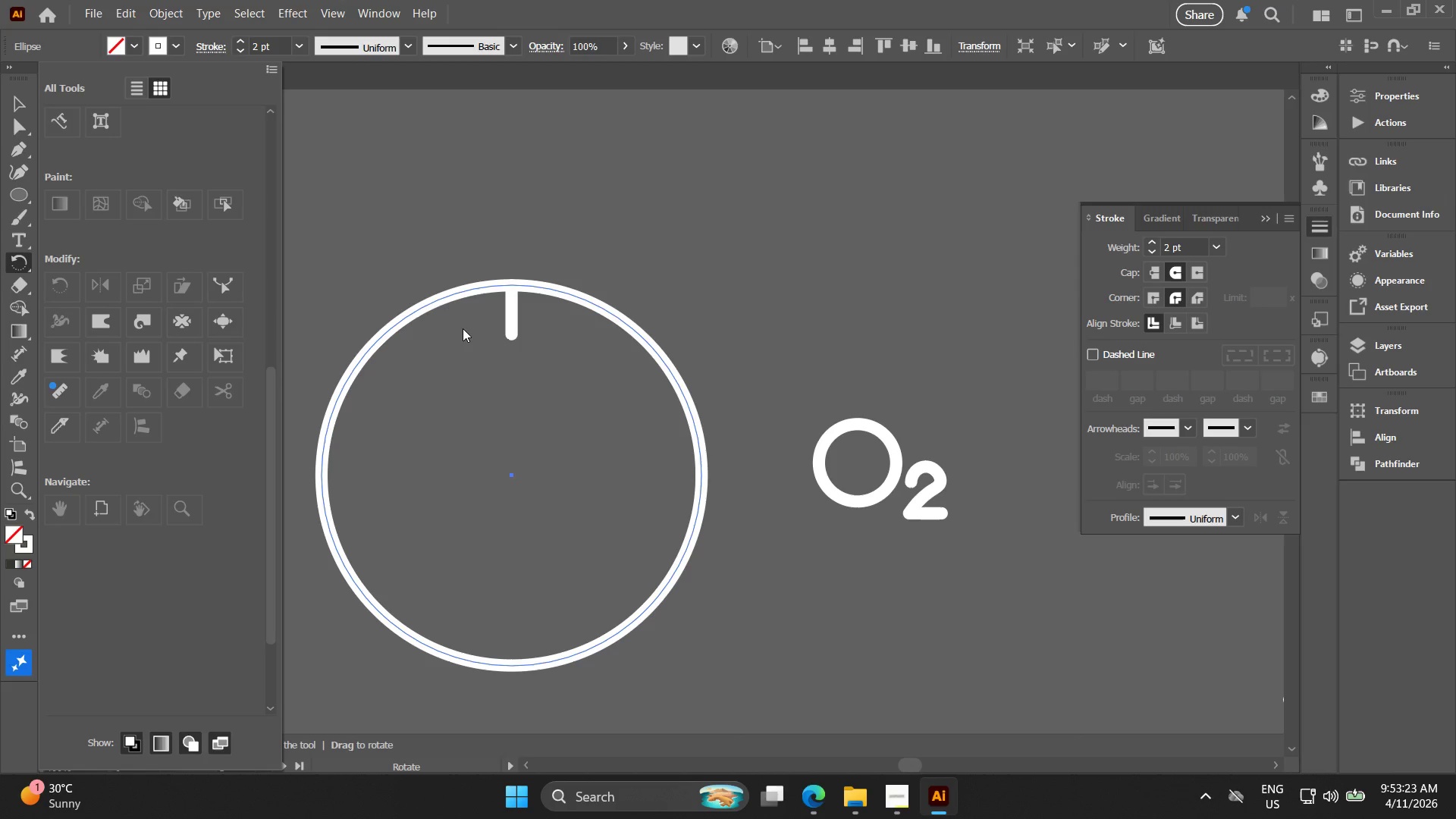 
wait(32.08)
 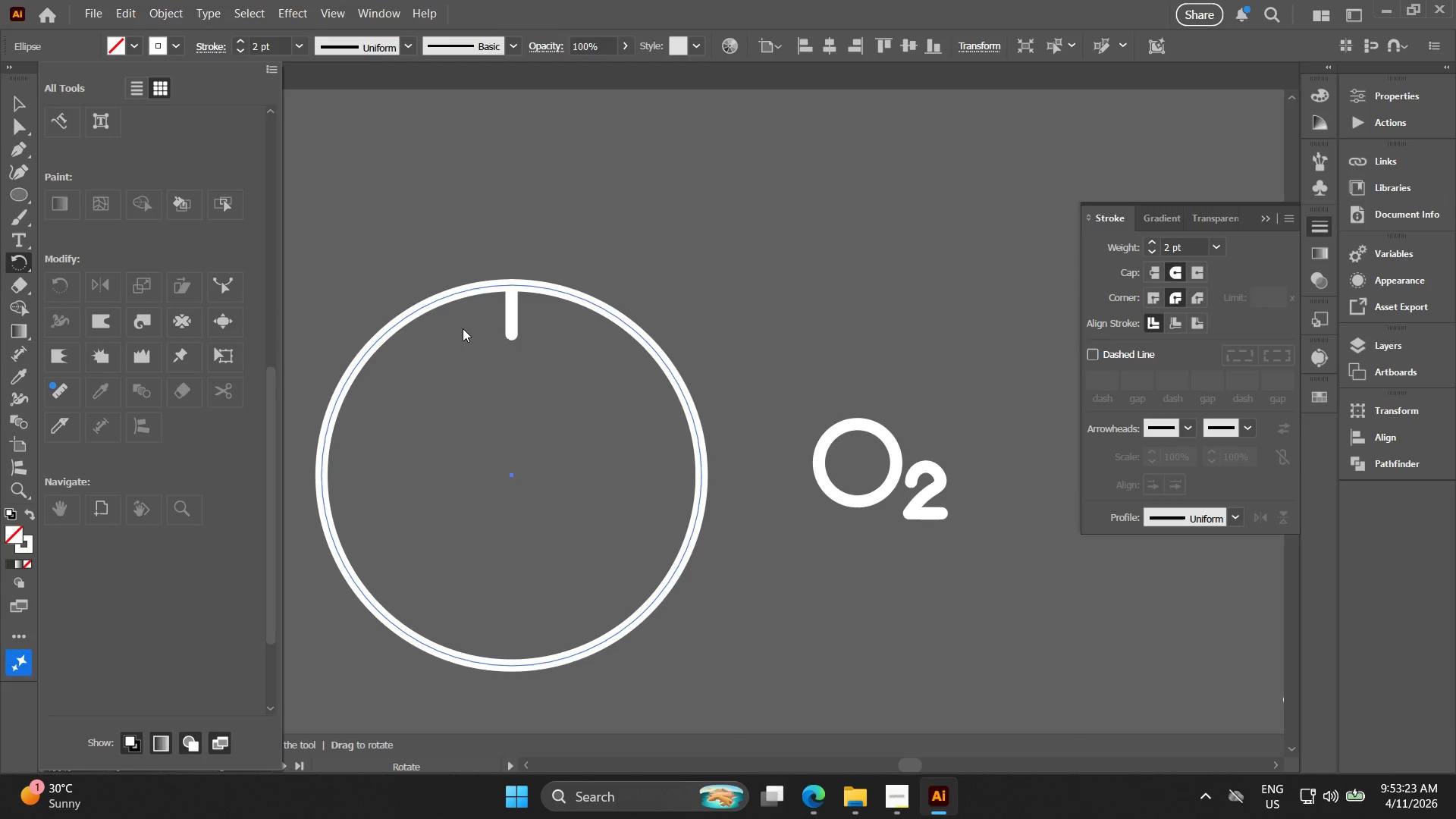 
left_click([519, 318])
 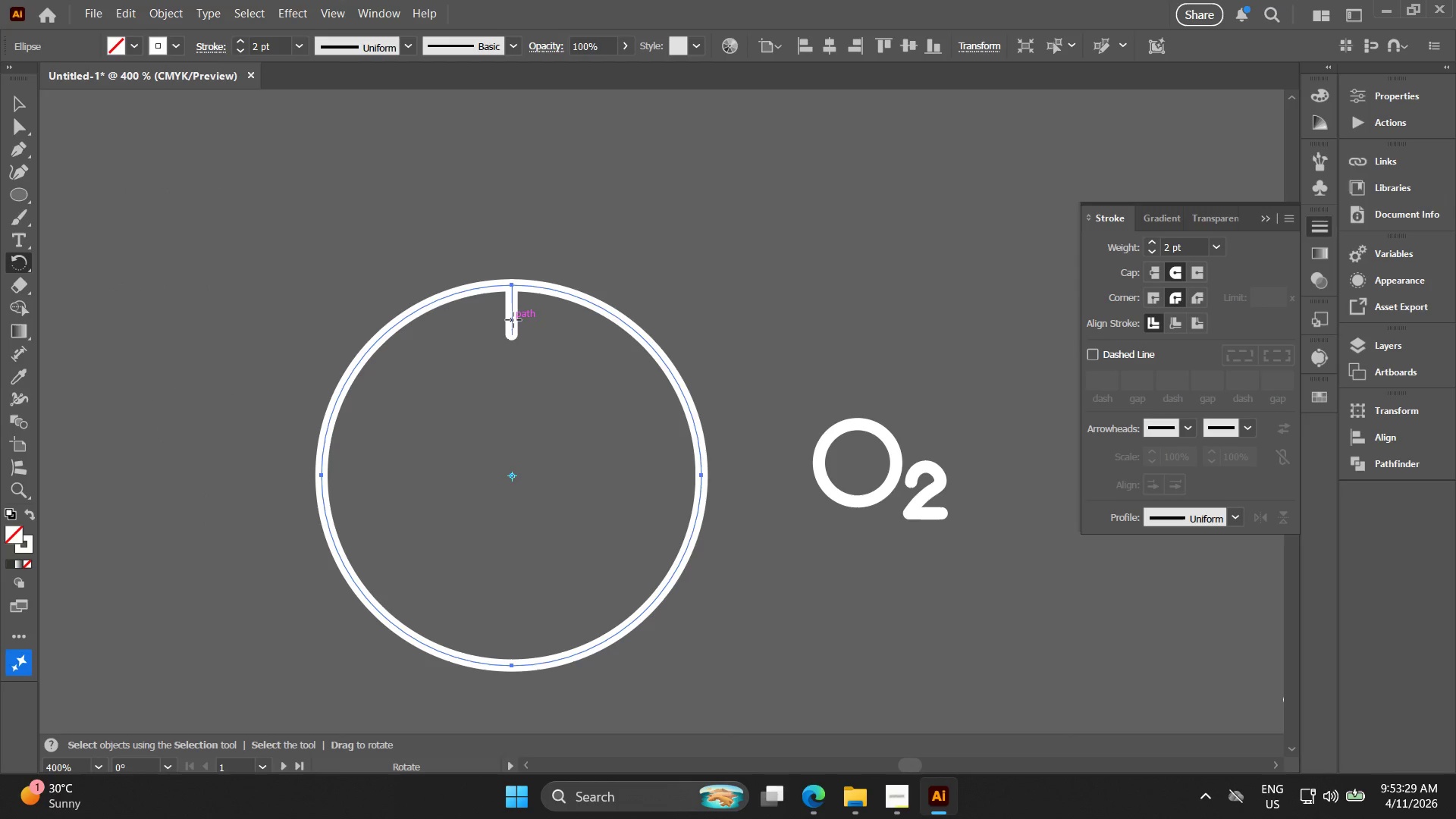 
left_click_drag(start_coordinate=[512, 320], to_coordinate=[512, 484])
 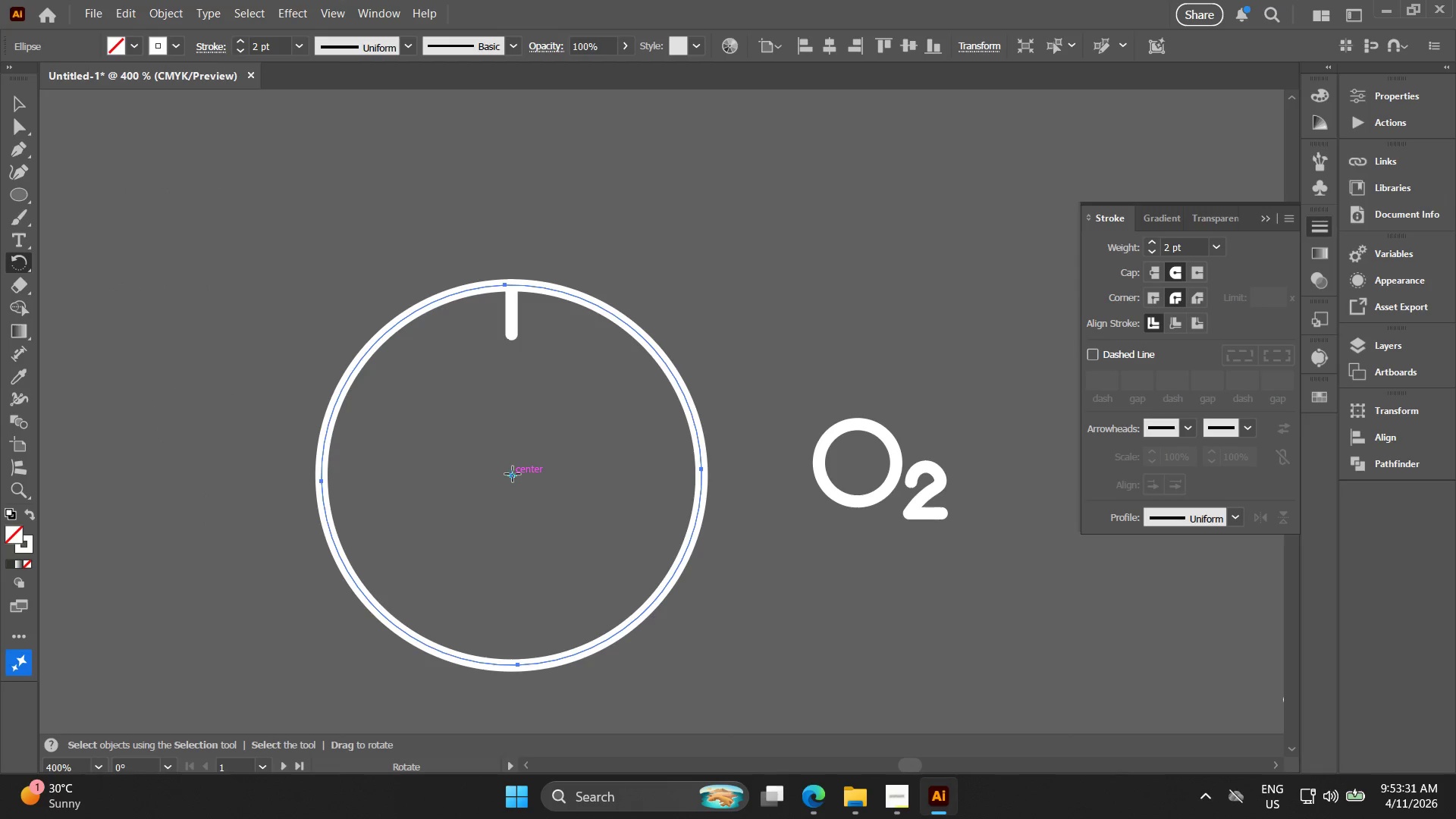 
left_click([513, 474])
 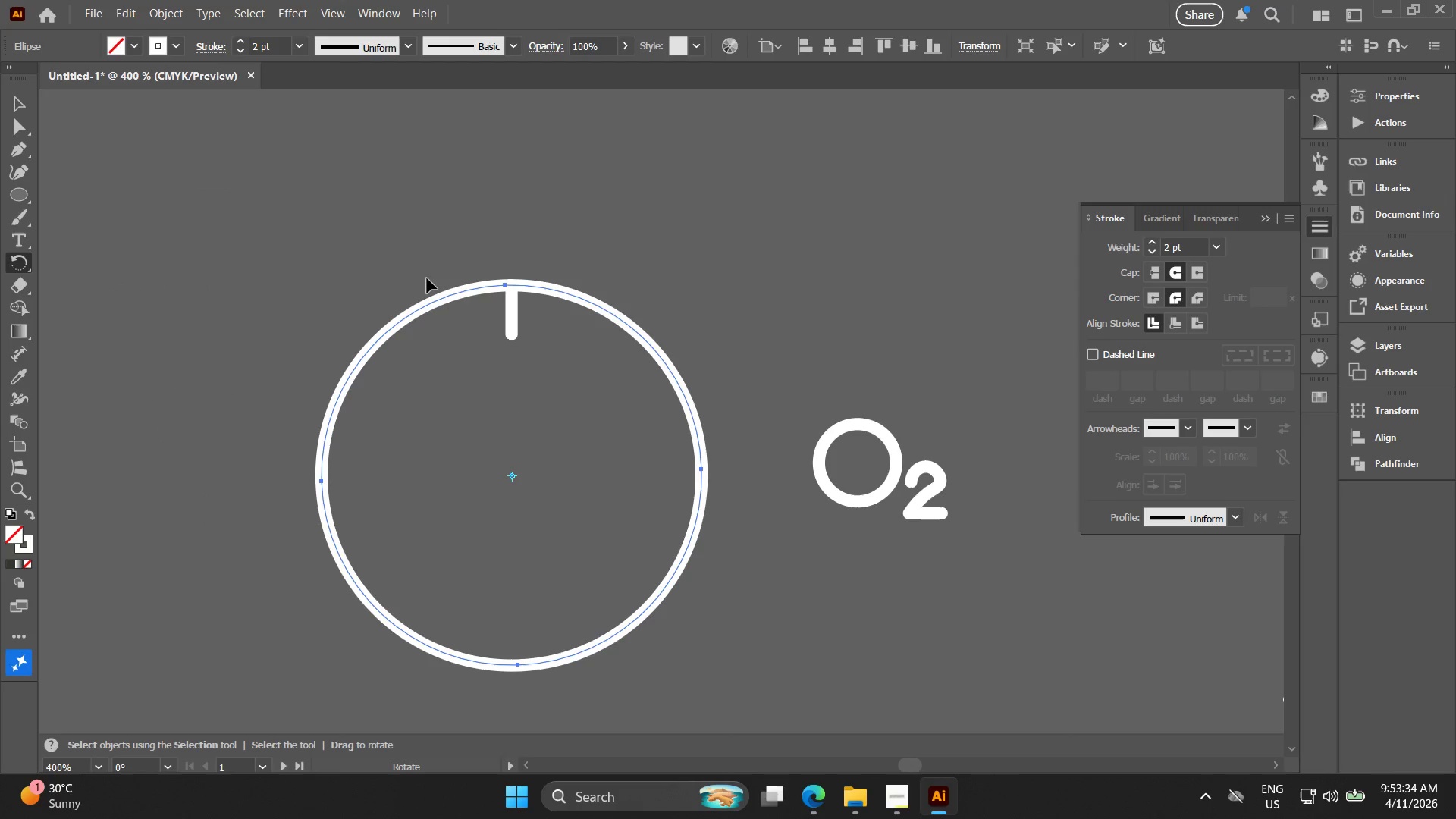 
key(C)
 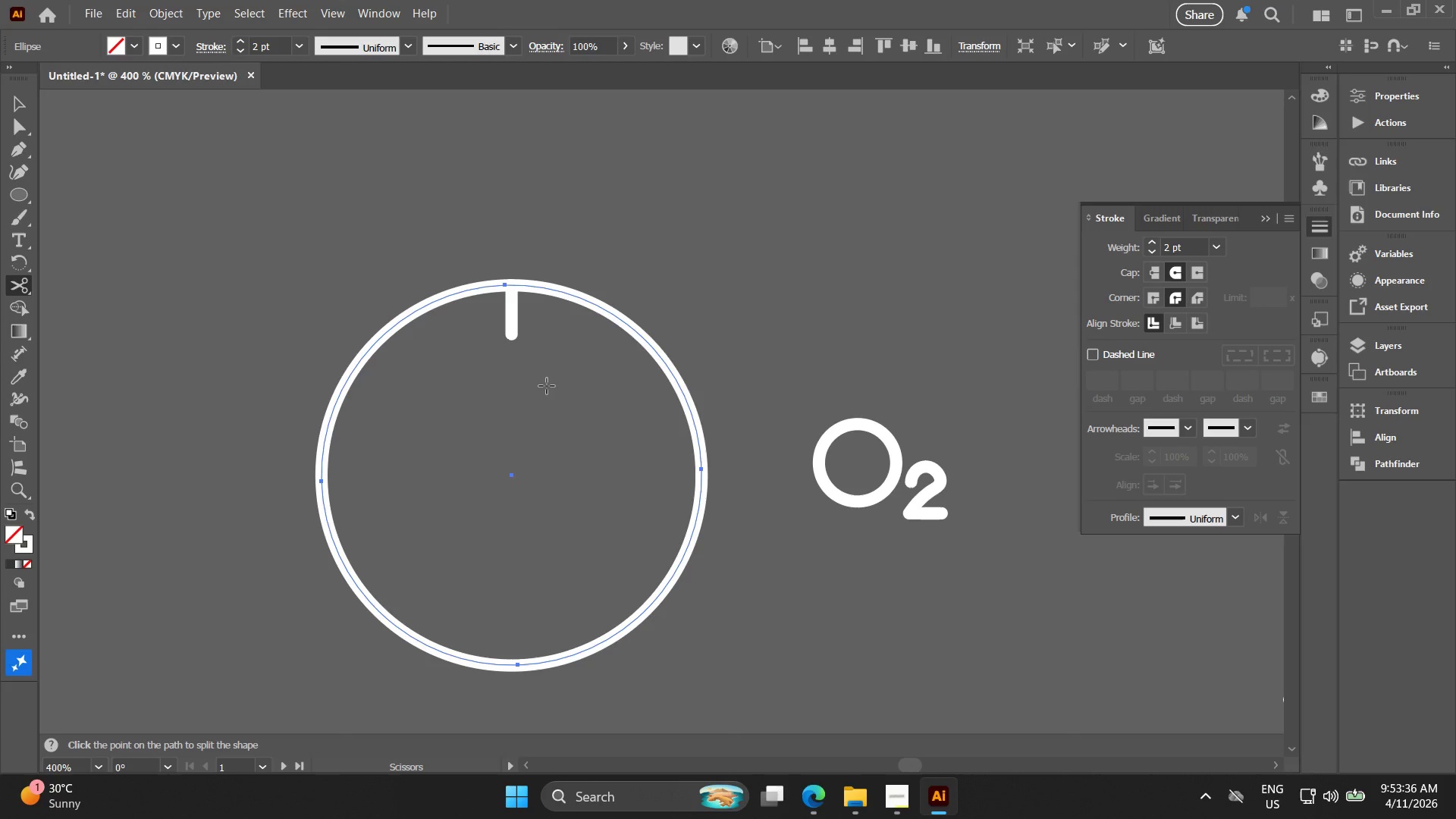 
left_click([546, 386])
 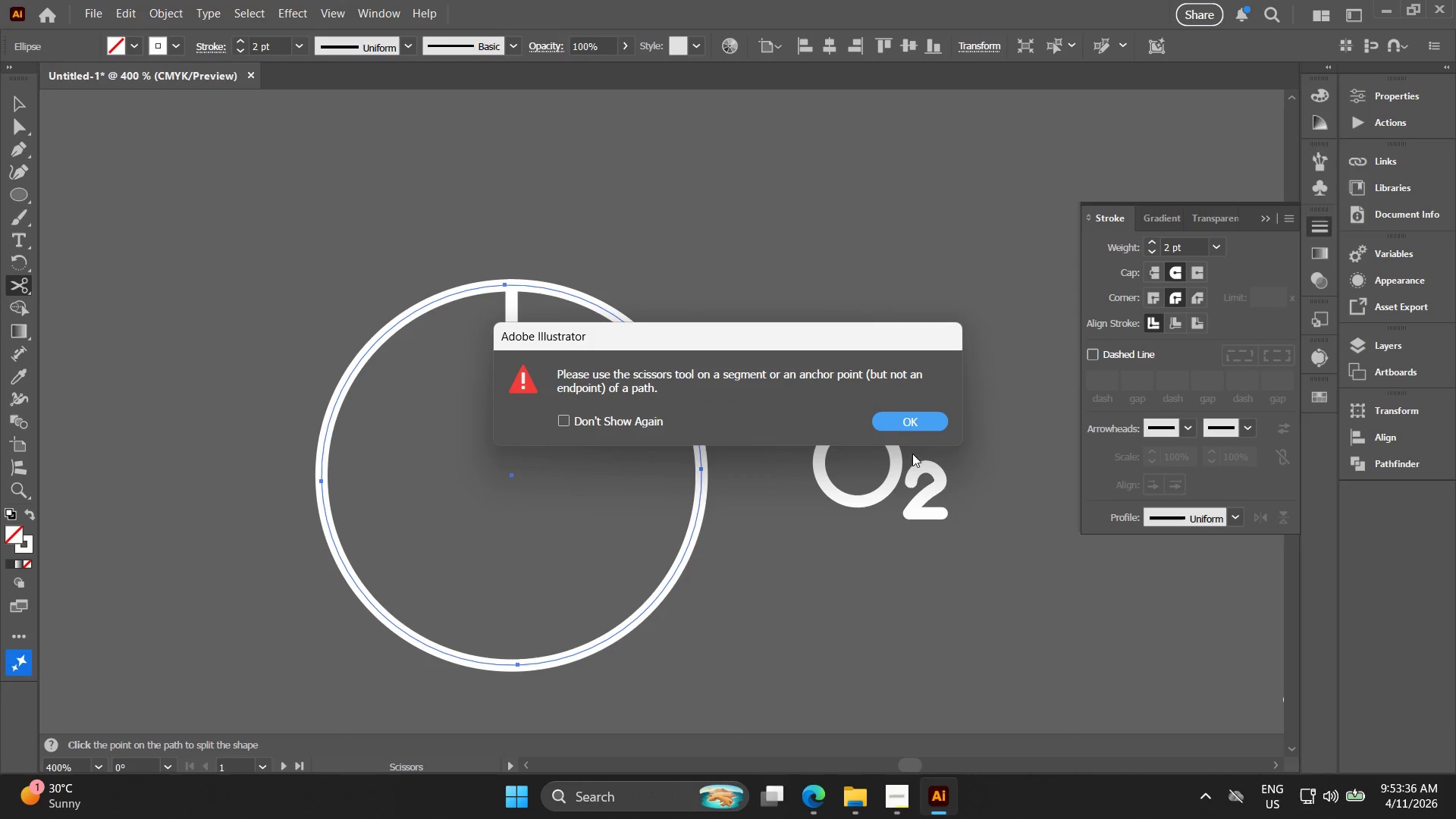 
left_click([919, 424])
 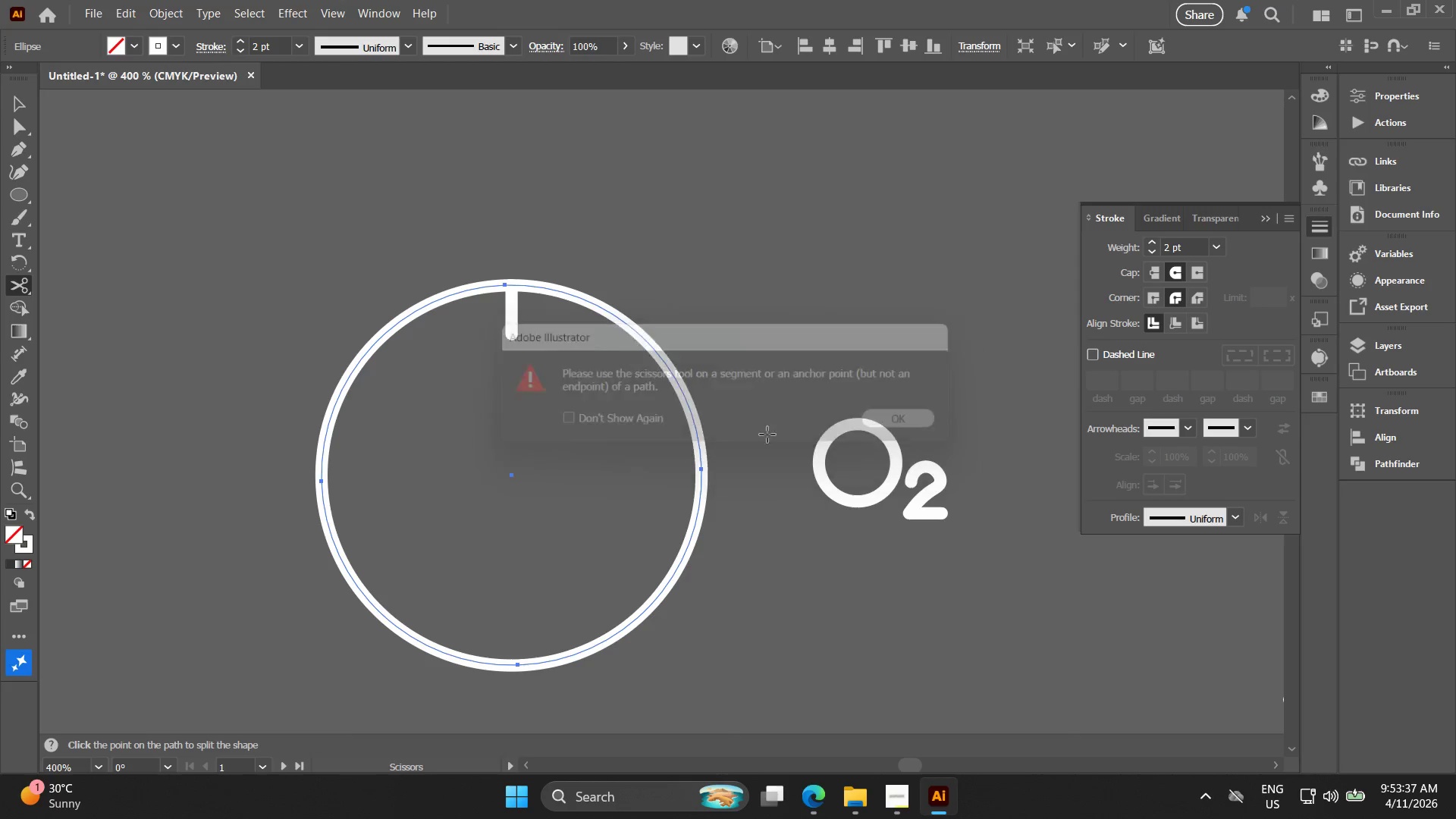 
key(V)
 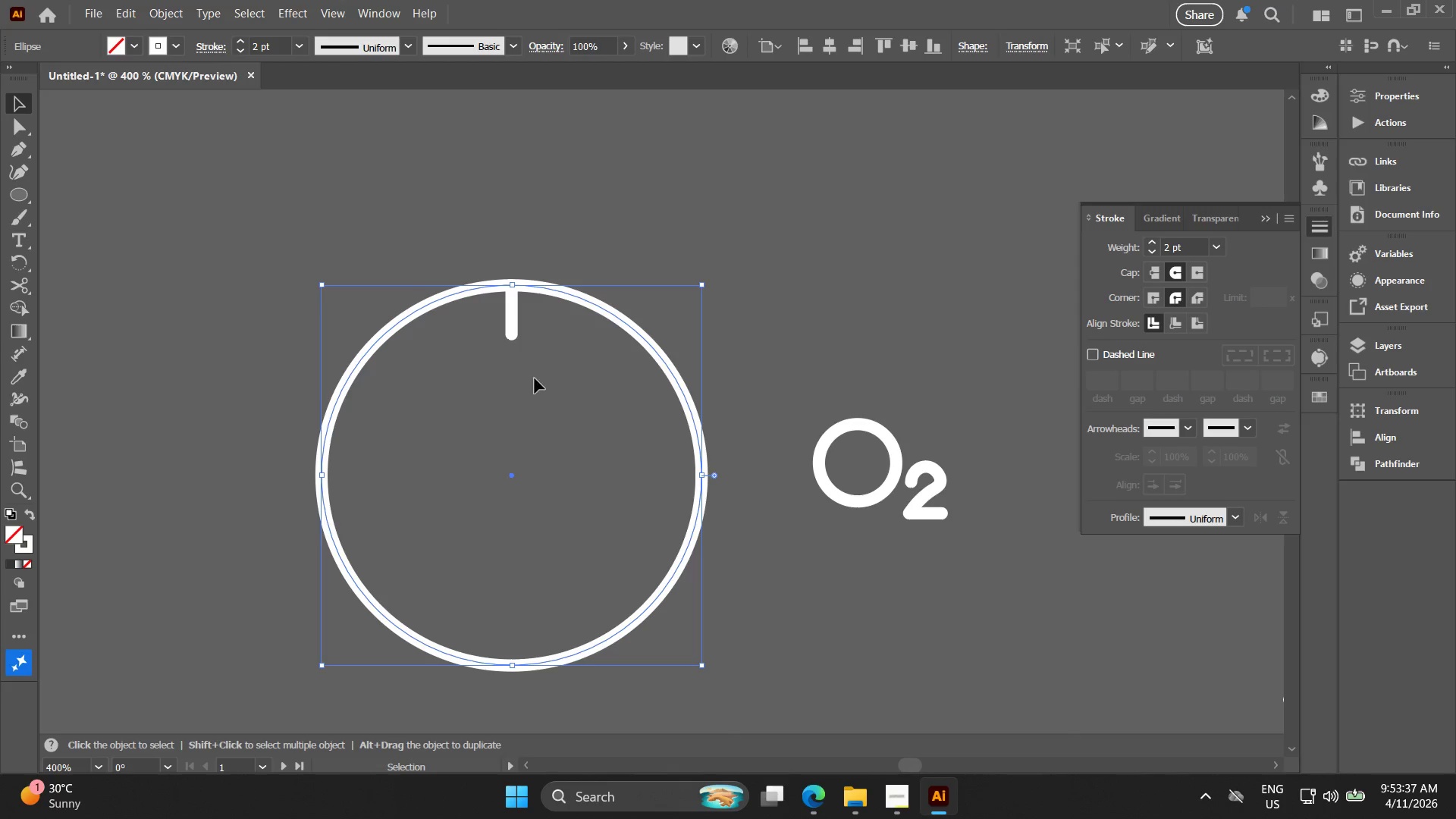 
left_click_drag(start_coordinate=[535, 378], to_coordinate=[473, 315])
 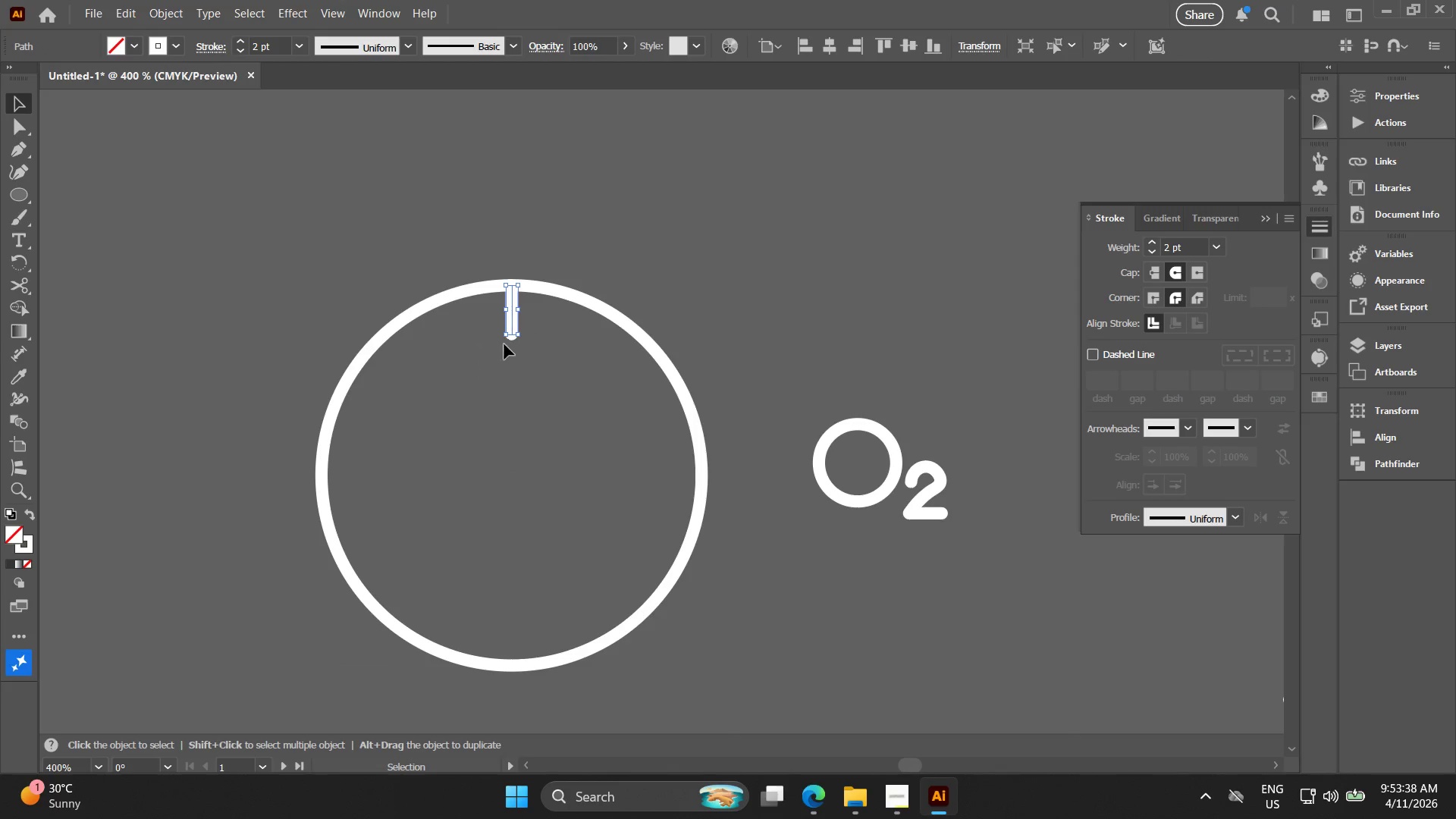 
key(Control+D)
 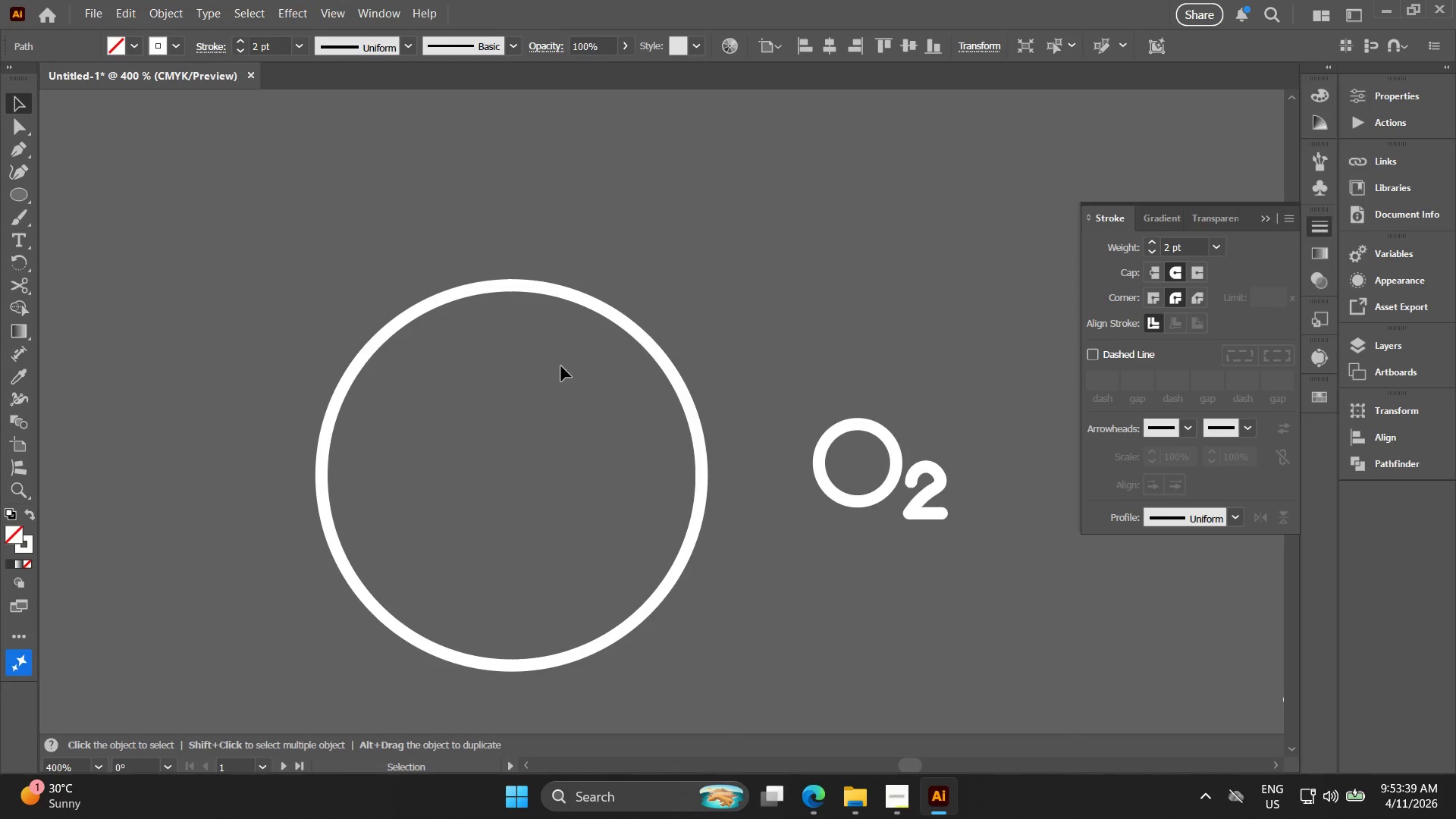 
key(Control+ControlLeft)
 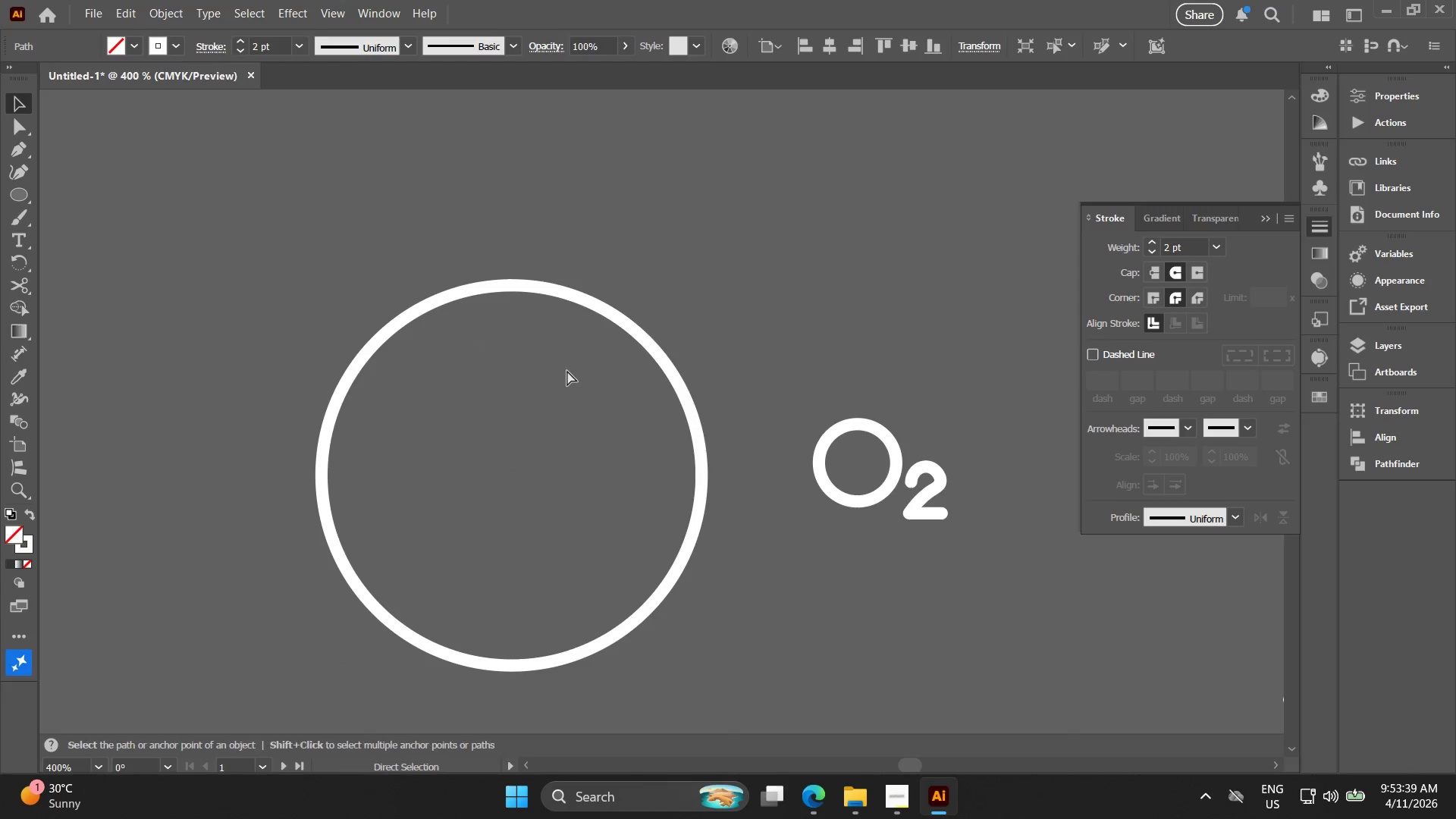 
key(Control+Z)
 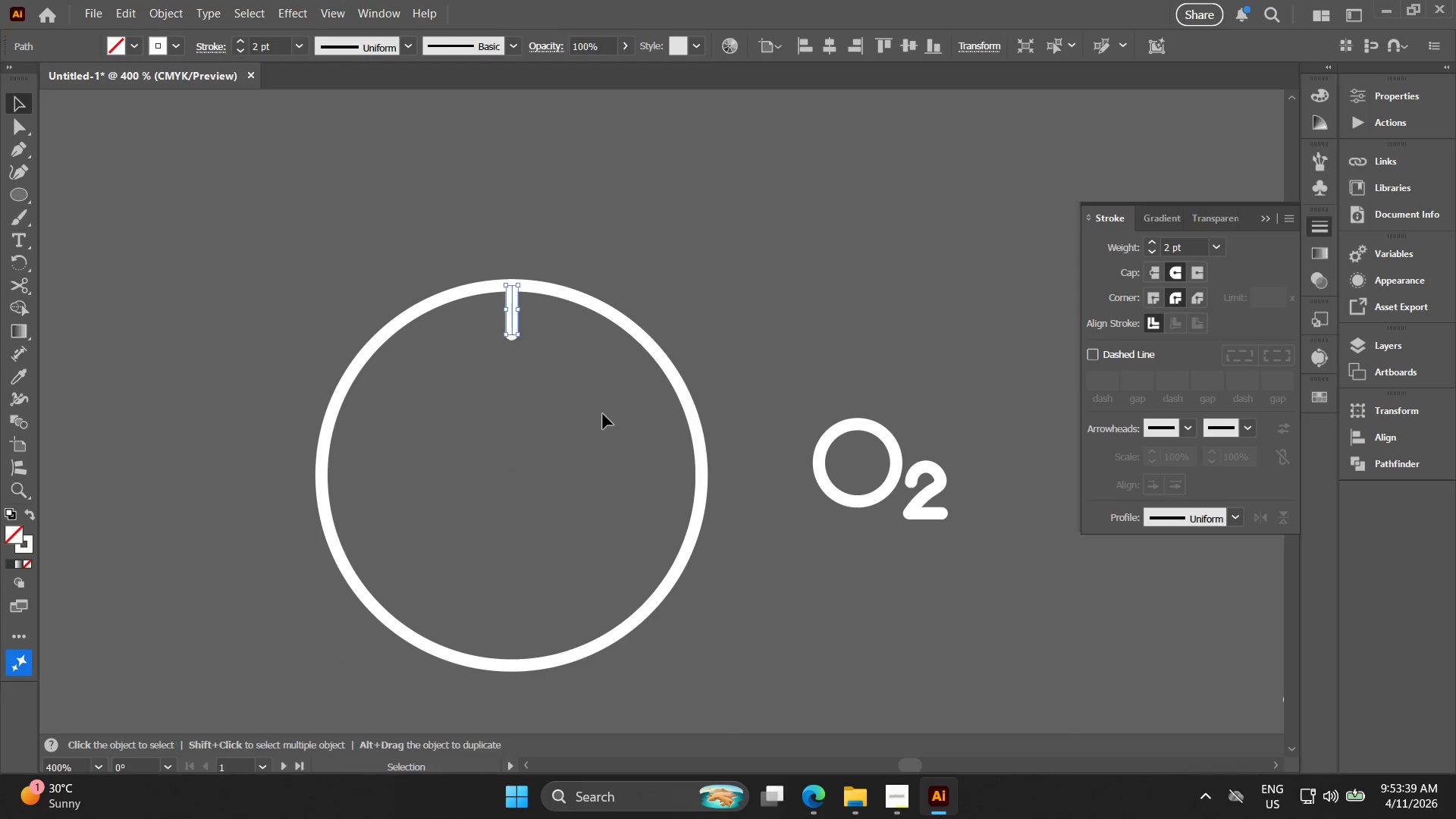 
left_click_drag(start_coordinate=[594, 403], to_coordinate=[348, 196])
 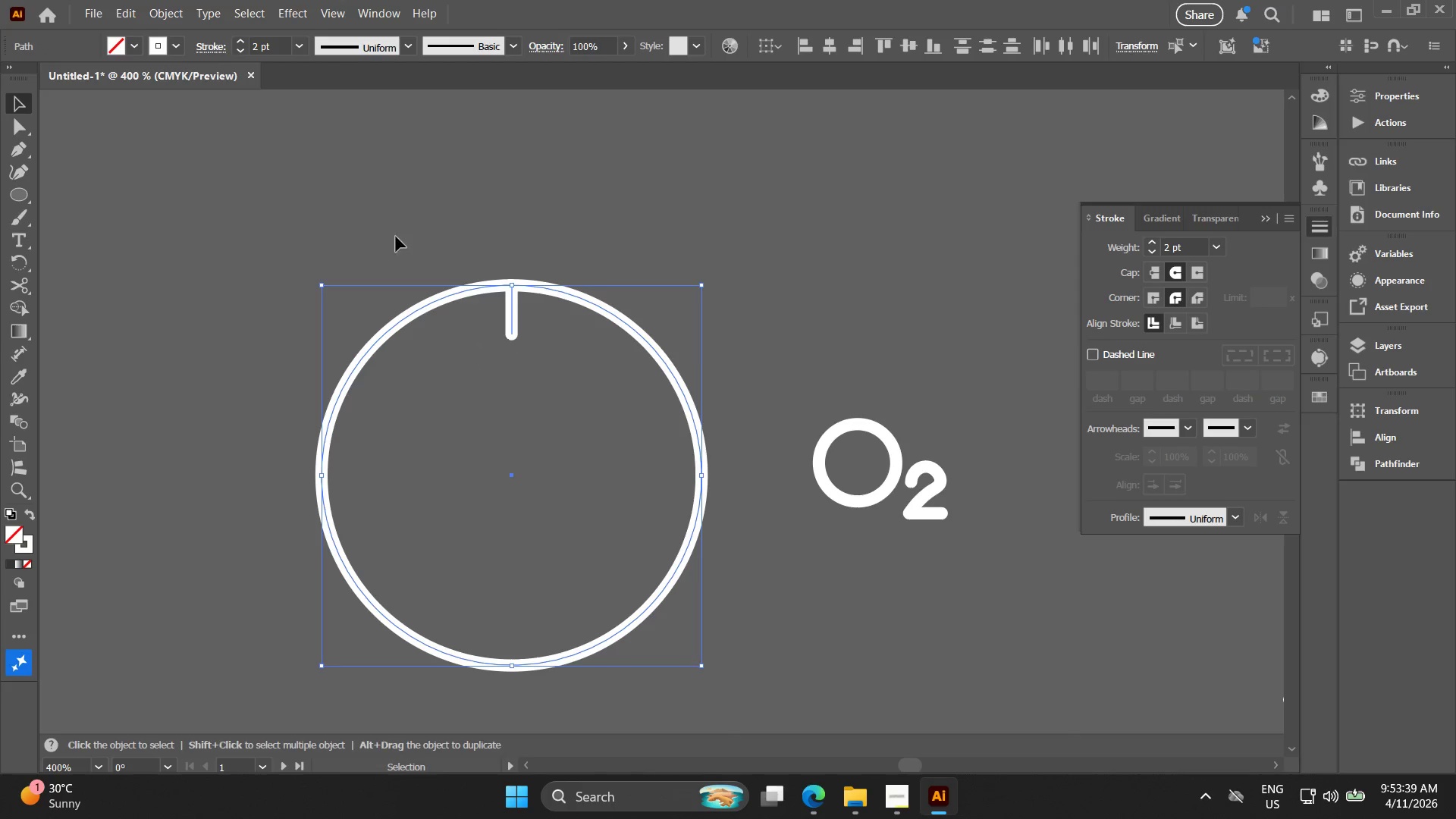 
key(Control+D)
 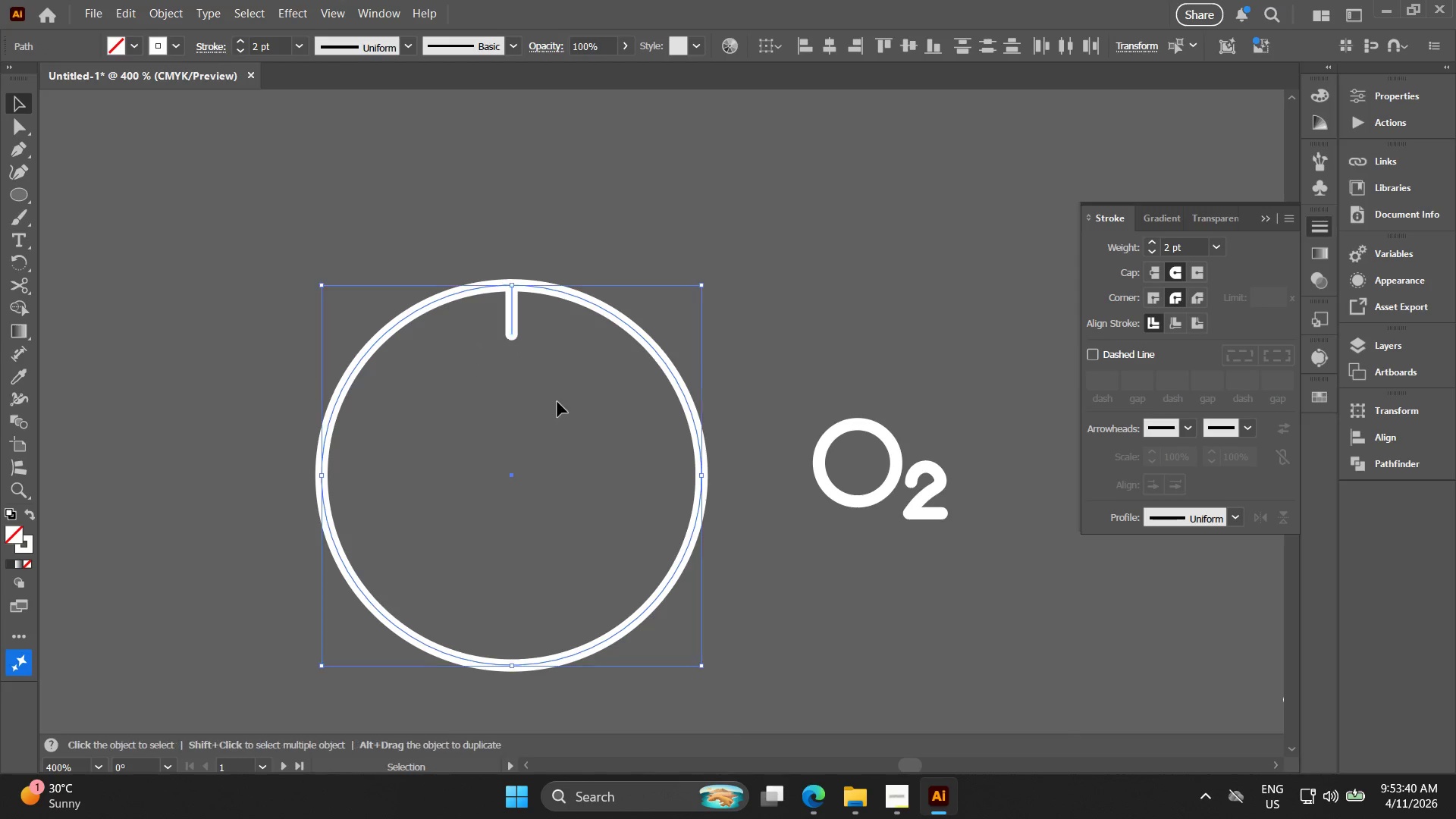 
left_click_drag(start_coordinate=[561, 399], to_coordinate=[550, 378])
 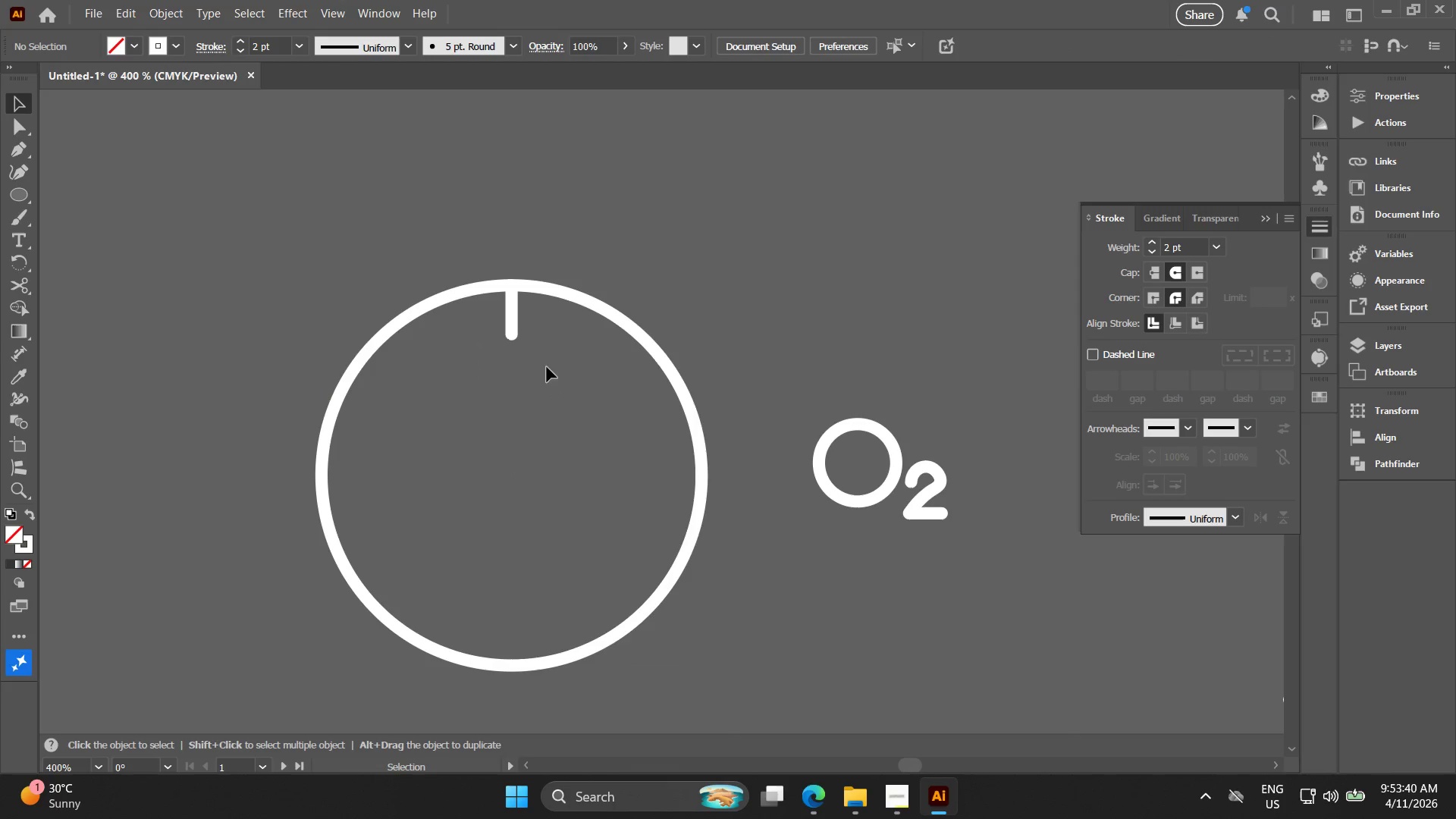 
left_click_drag(start_coordinate=[547, 367], to_coordinate=[473, 319])
 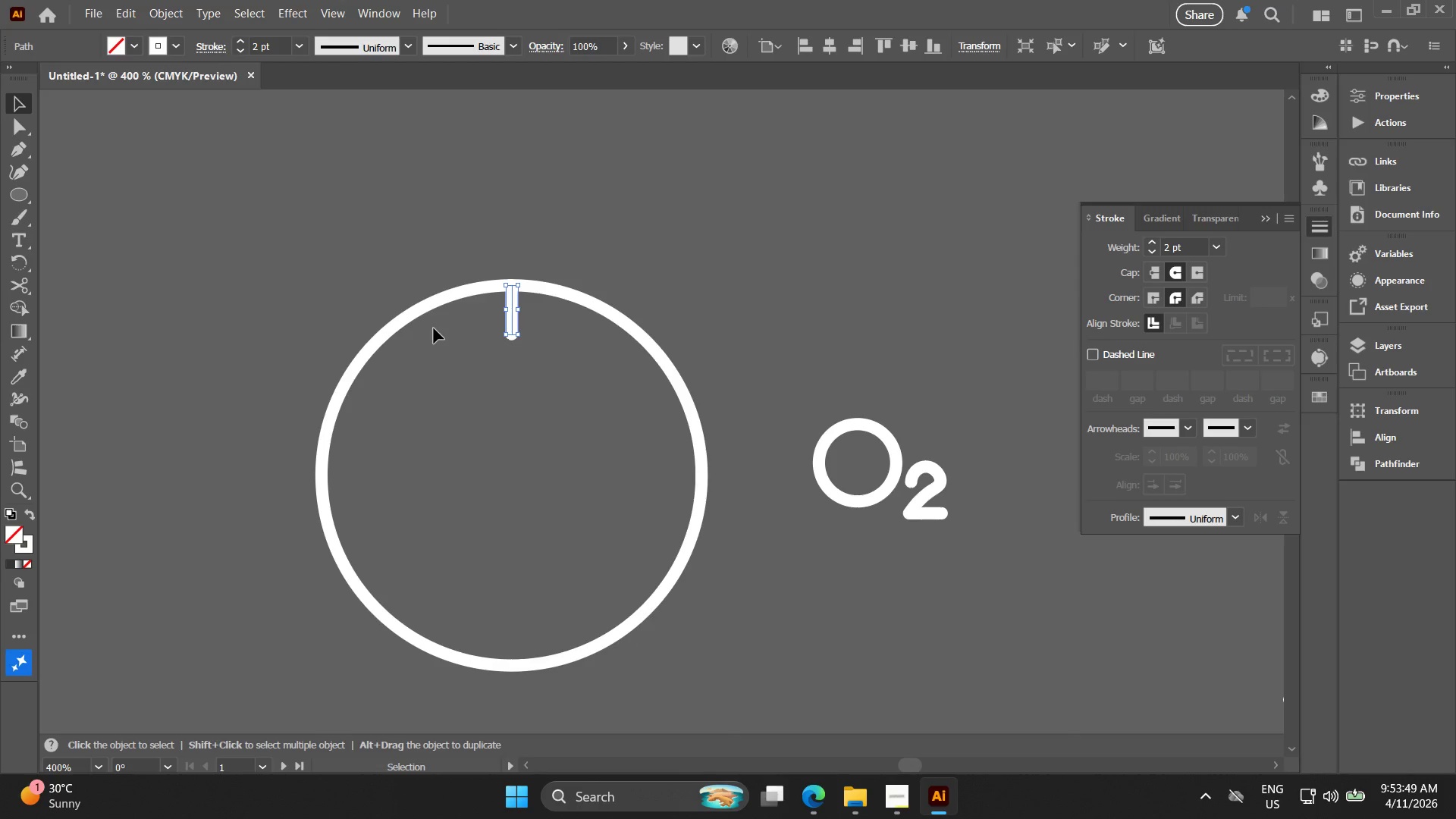 
wait(13.08)
 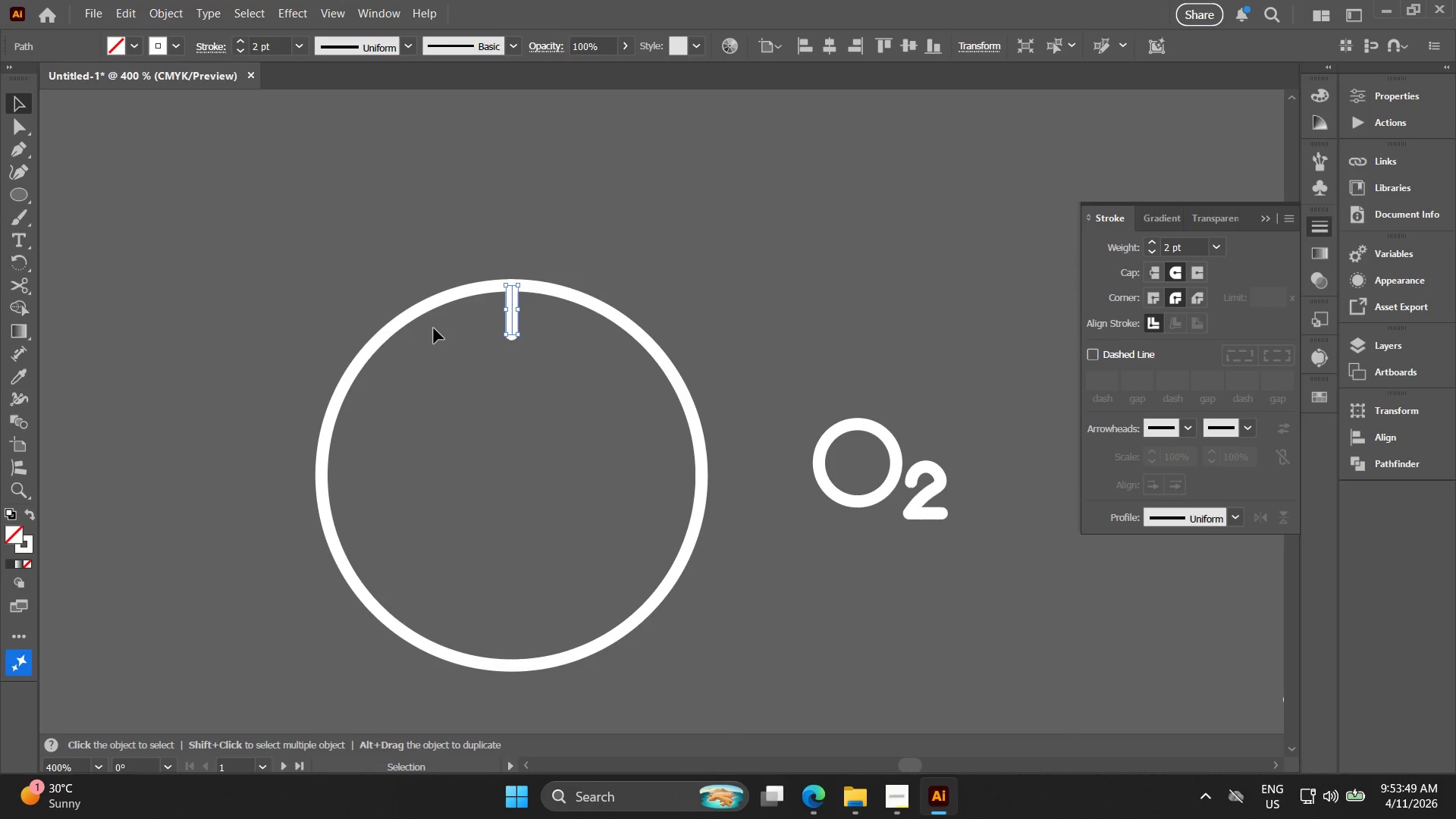 
left_click([21, 256])
 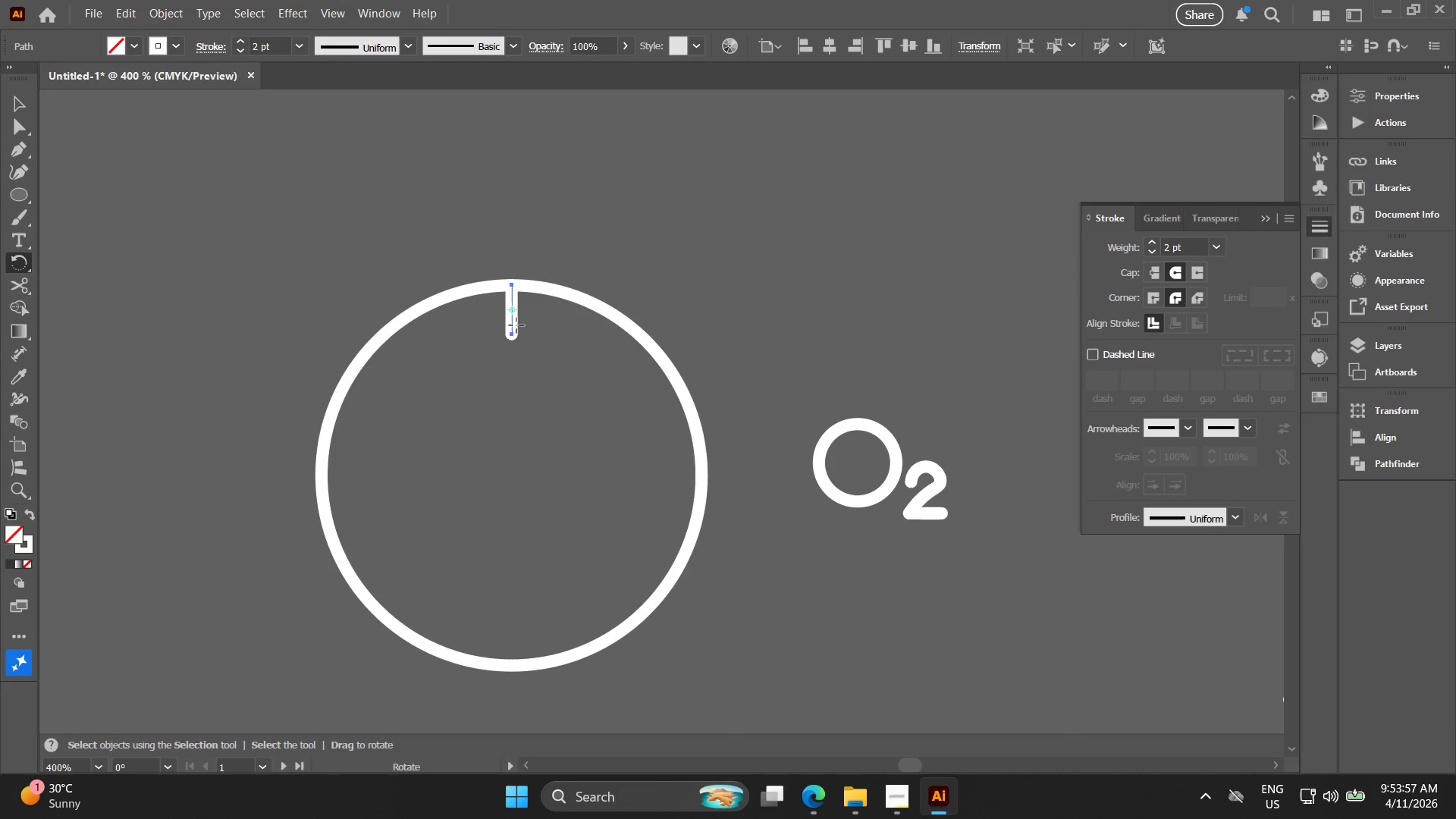 
left_click_drag(start_coordinate=[513, 318], to_coordinate=[510, 395])
 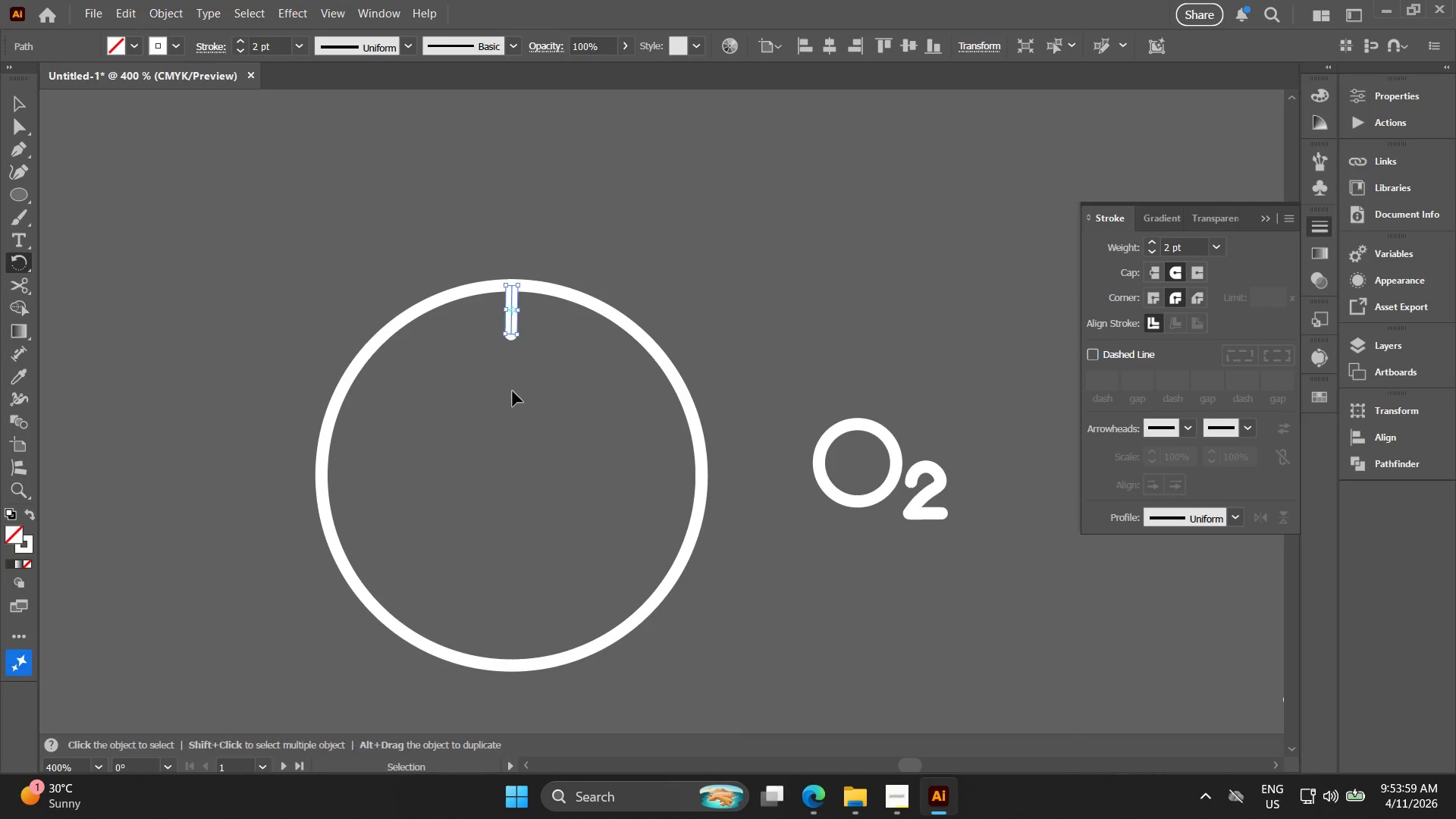 
key(Control+Z)
 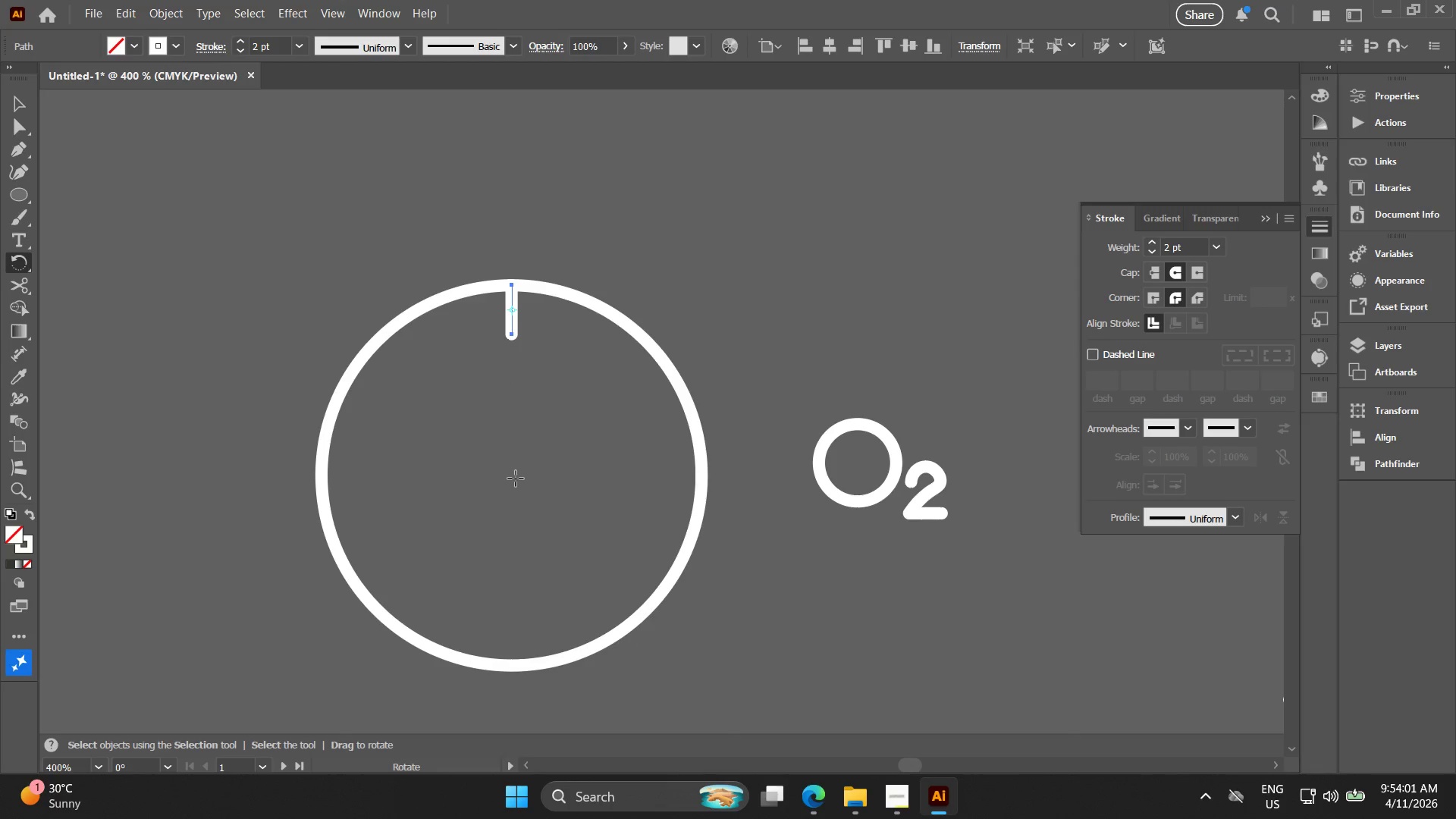 
left_click([510, 478])
 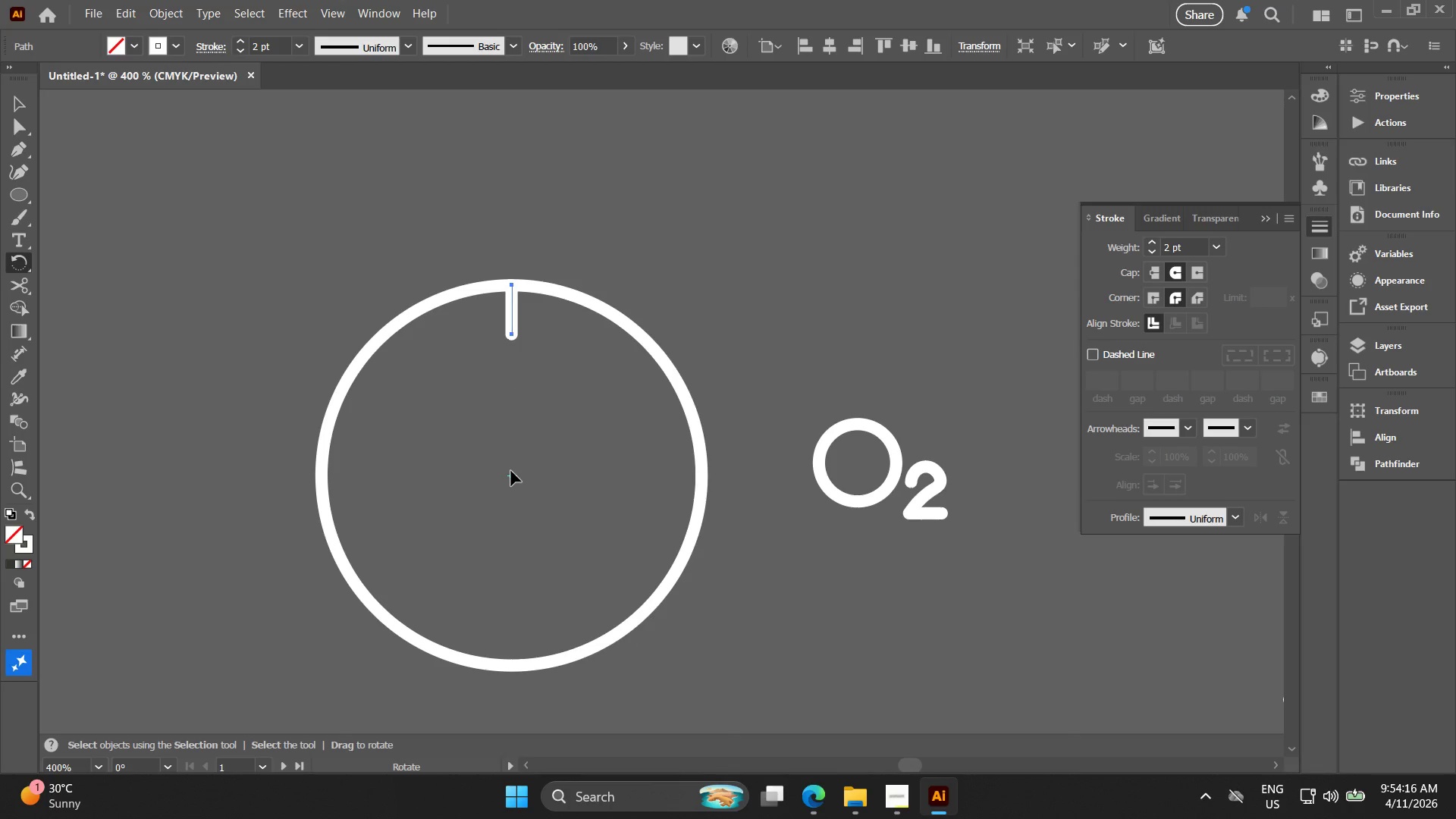 
wait(18.44)
 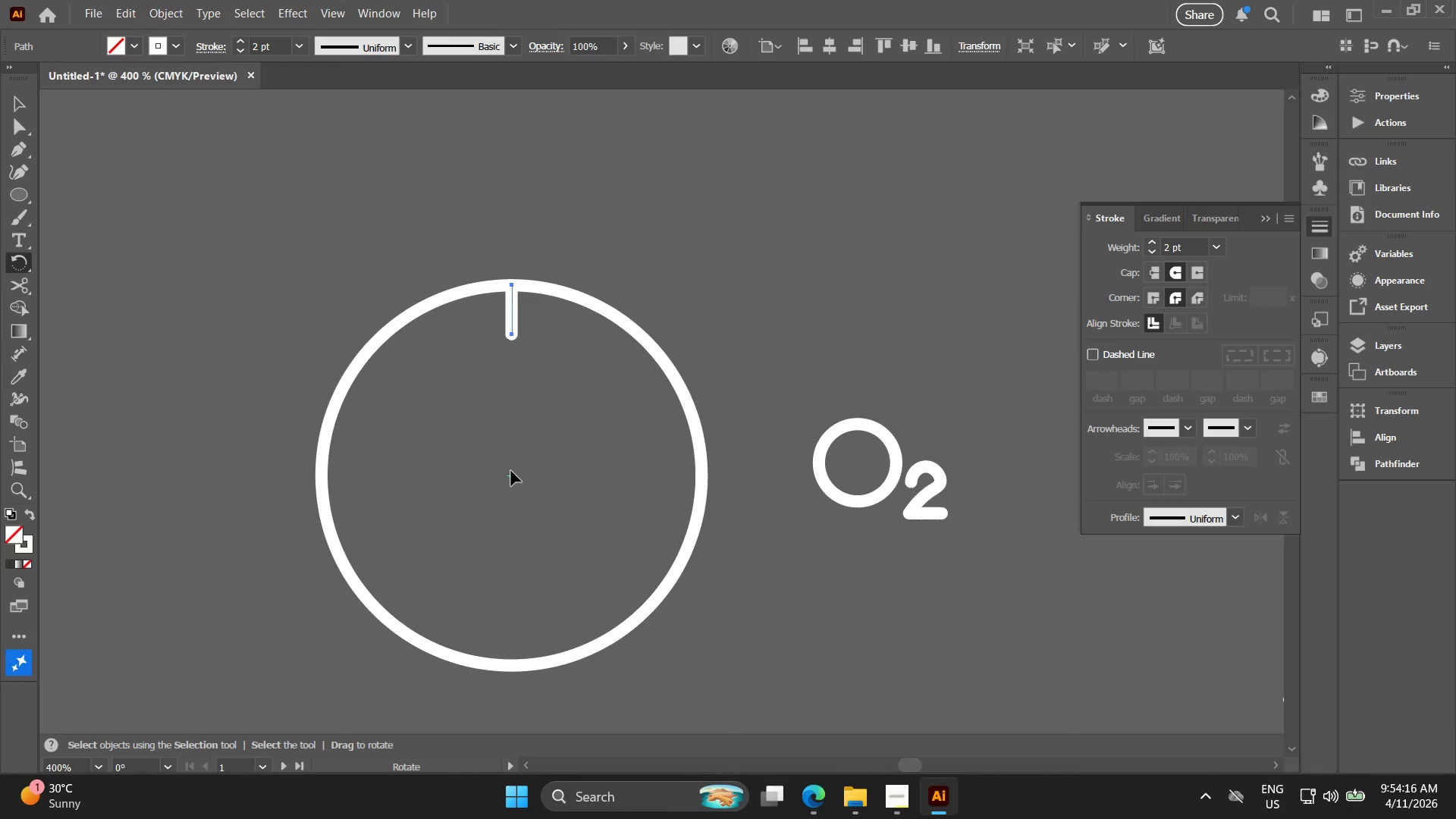 
left_click([514, 475])
 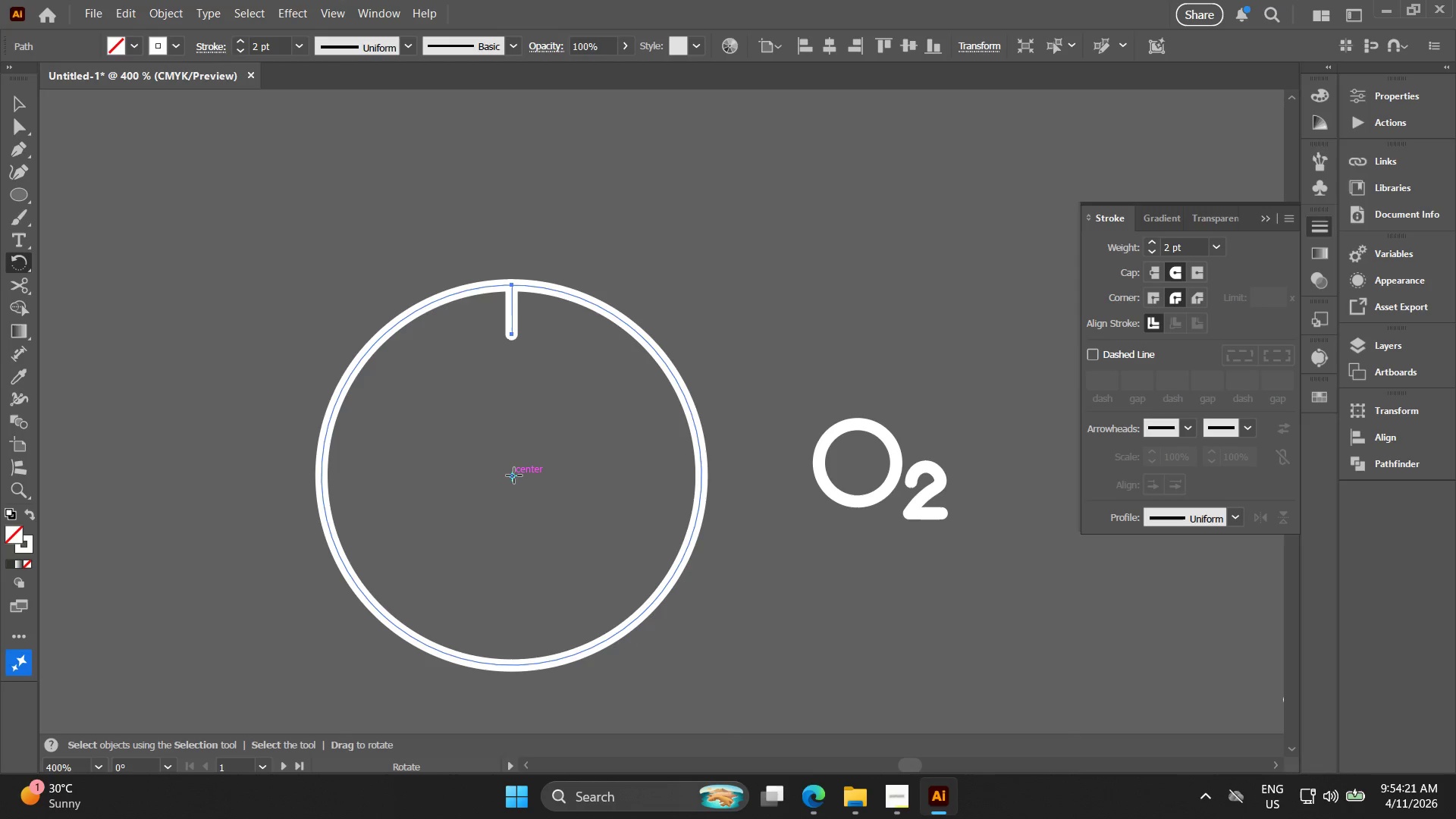 
left_click([514, 475])
 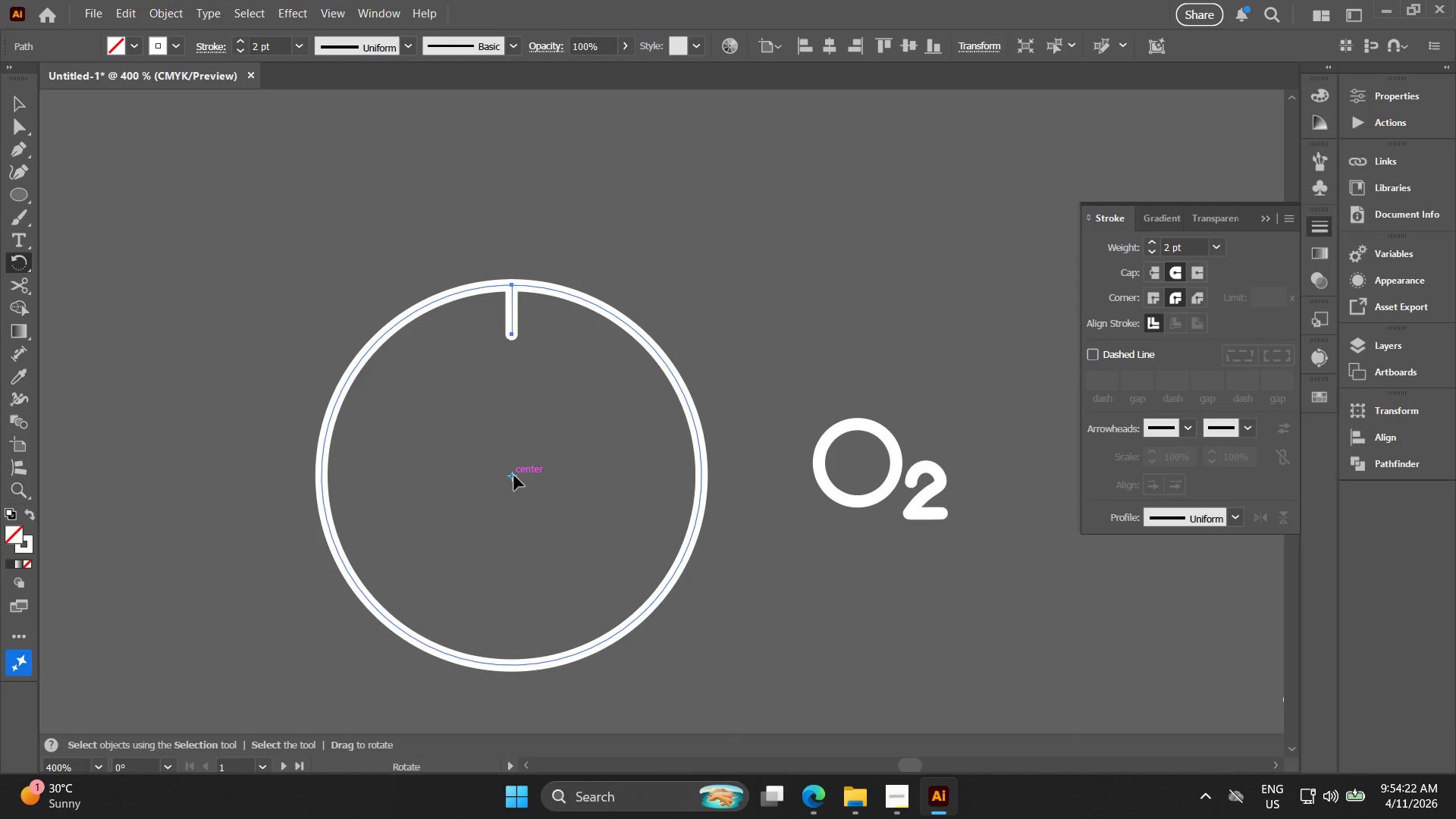 
left_click_drag(start_coordinate=[514, 475], to_coordinate=[518, 474])
 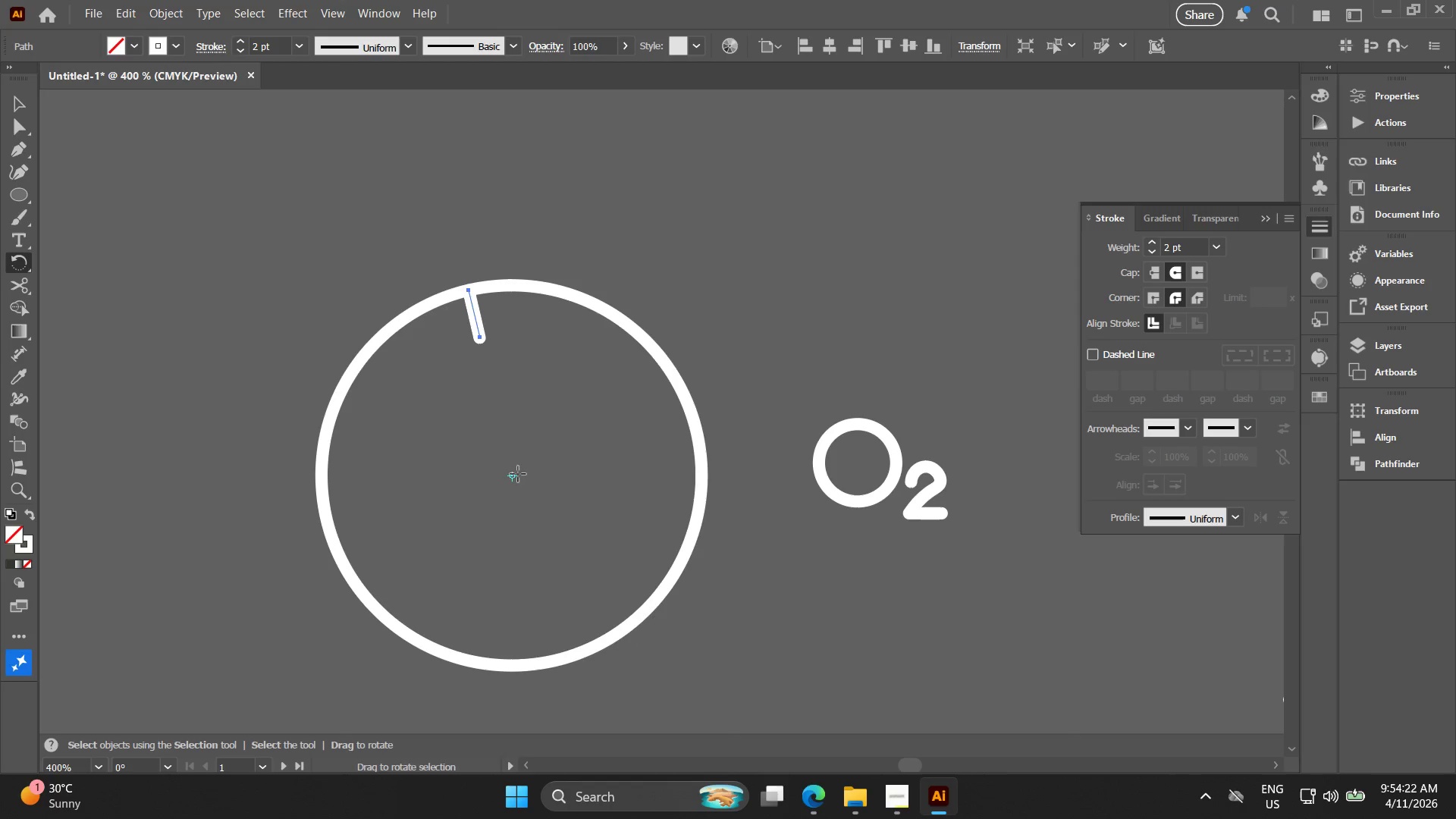 
double_click([518, 474])
 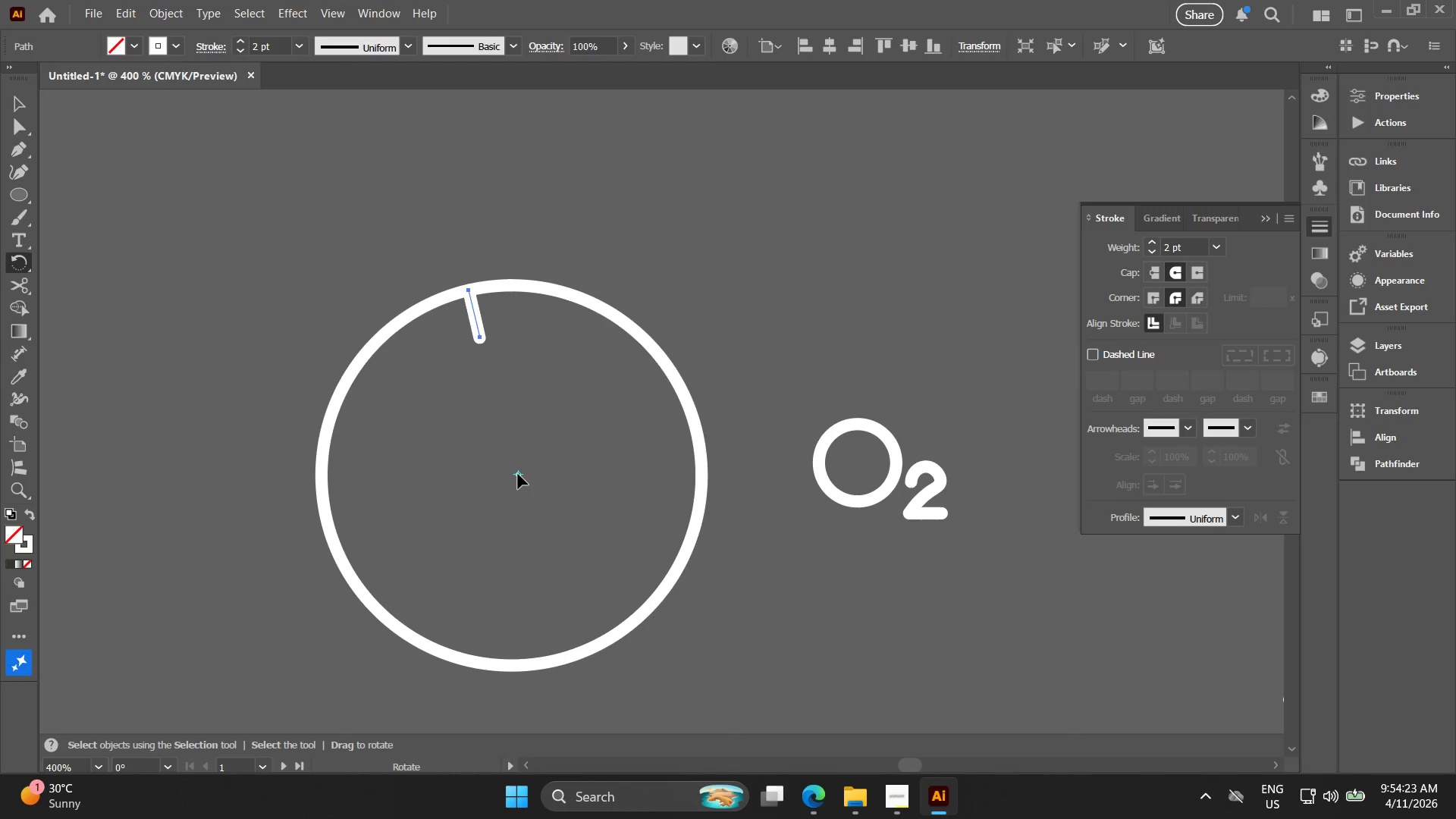 
left_click_drag(start_coordinate=[518, 474], to_coordinate=[552, 456])
 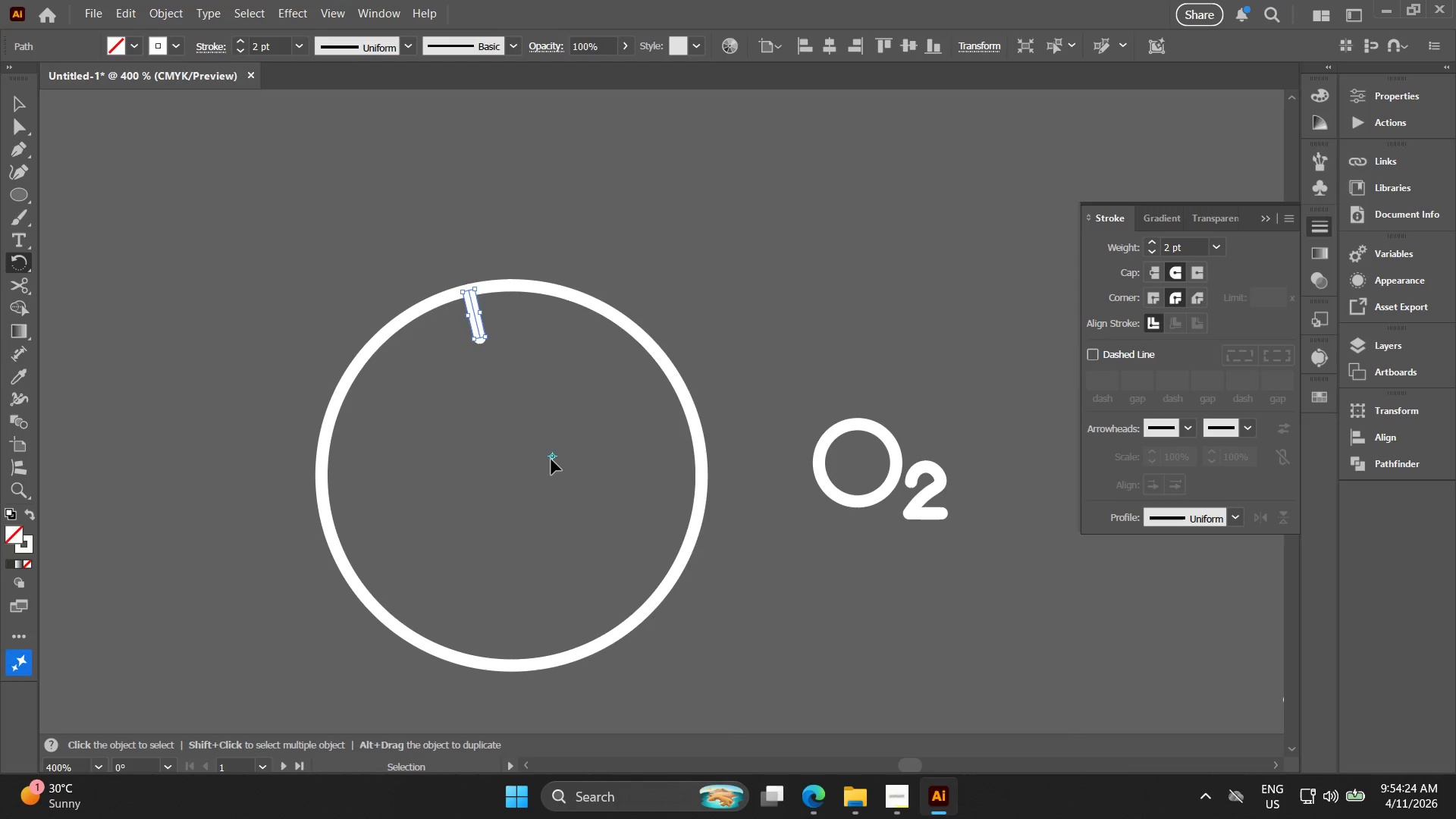 
key(Control+Z)
 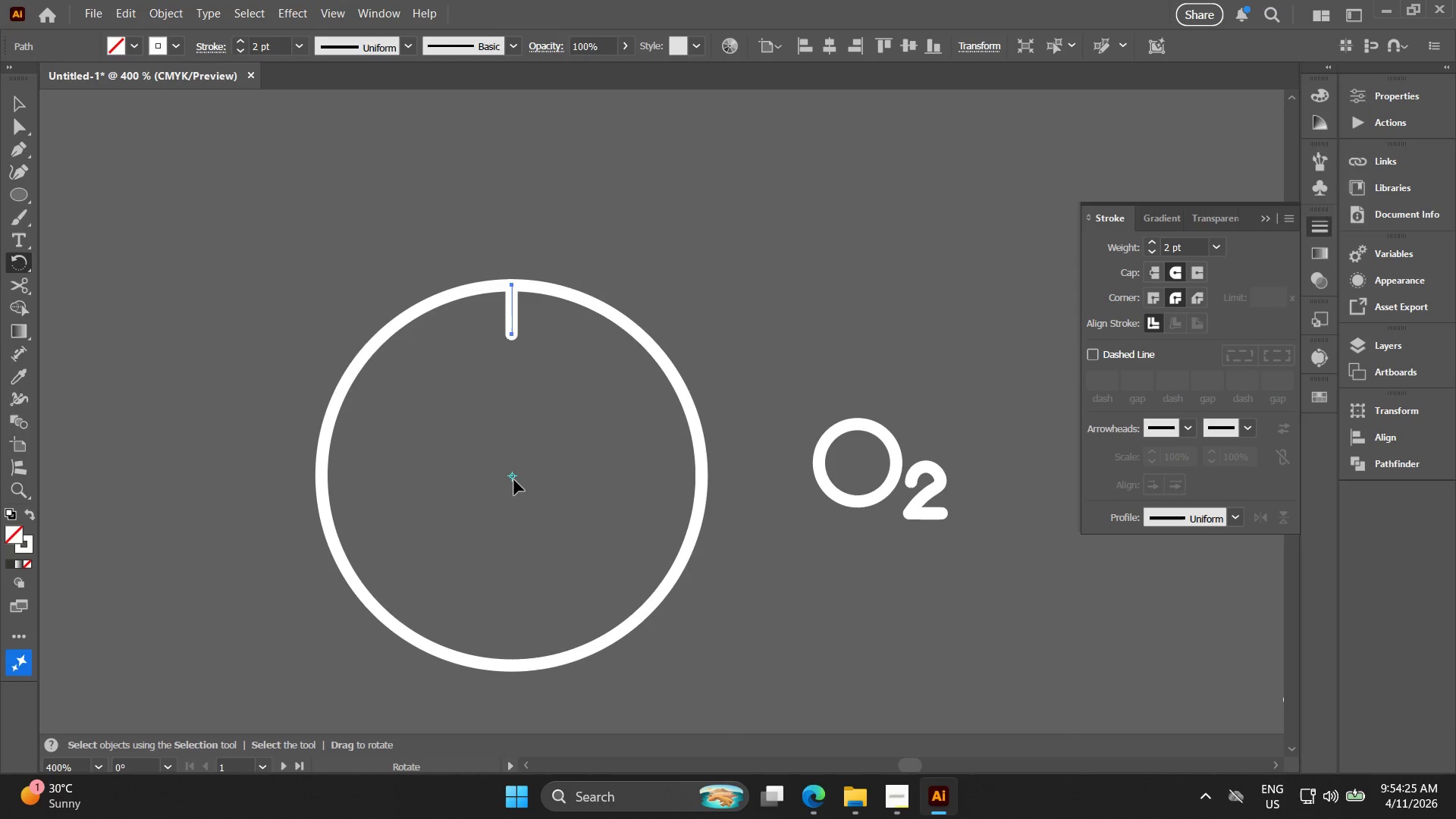 
double_click([514, 480])
 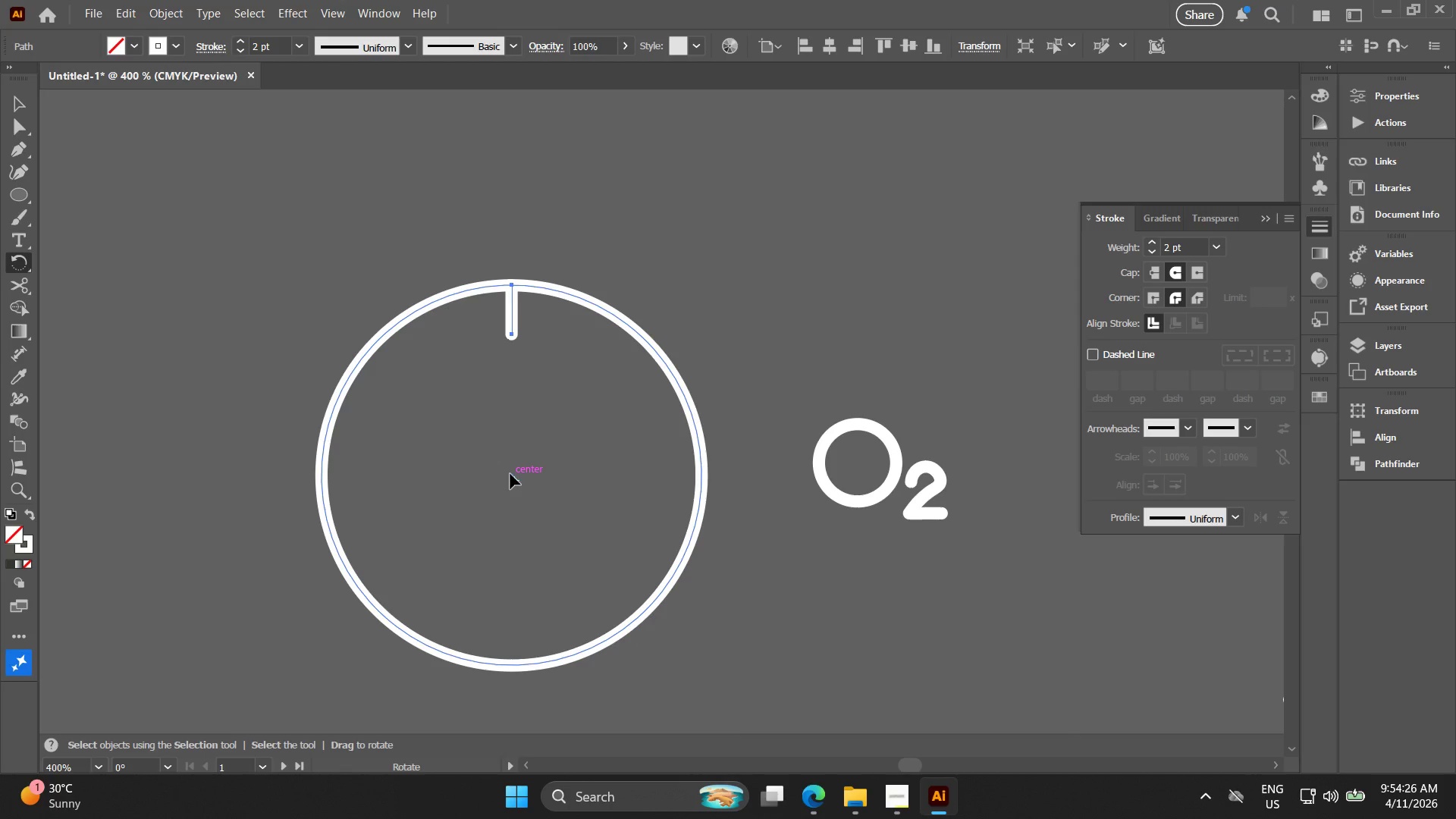 
key(Control+ControlLeft)
 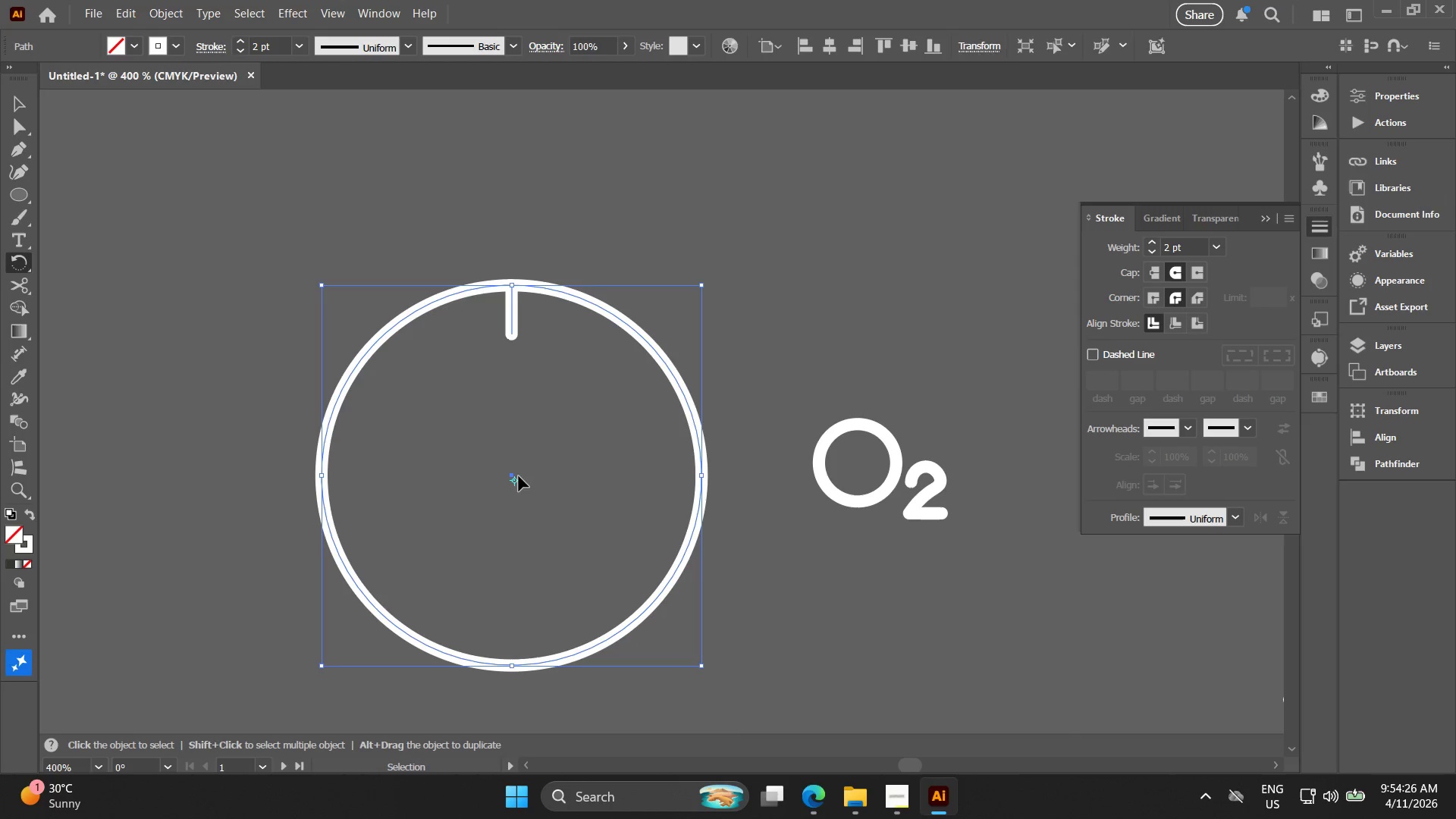 
key(Control+Z)
 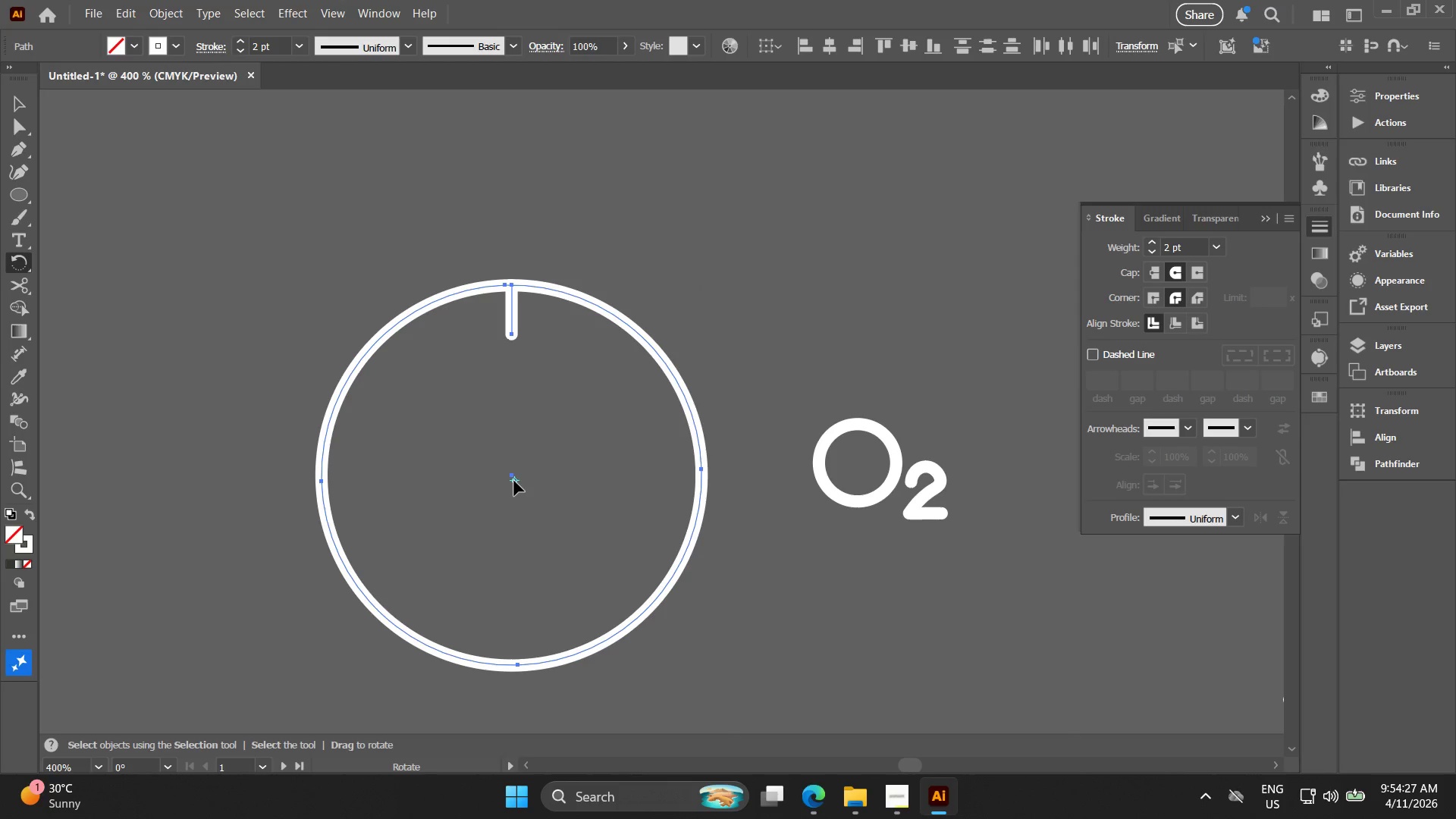 
key(Control+ControlLeft)
 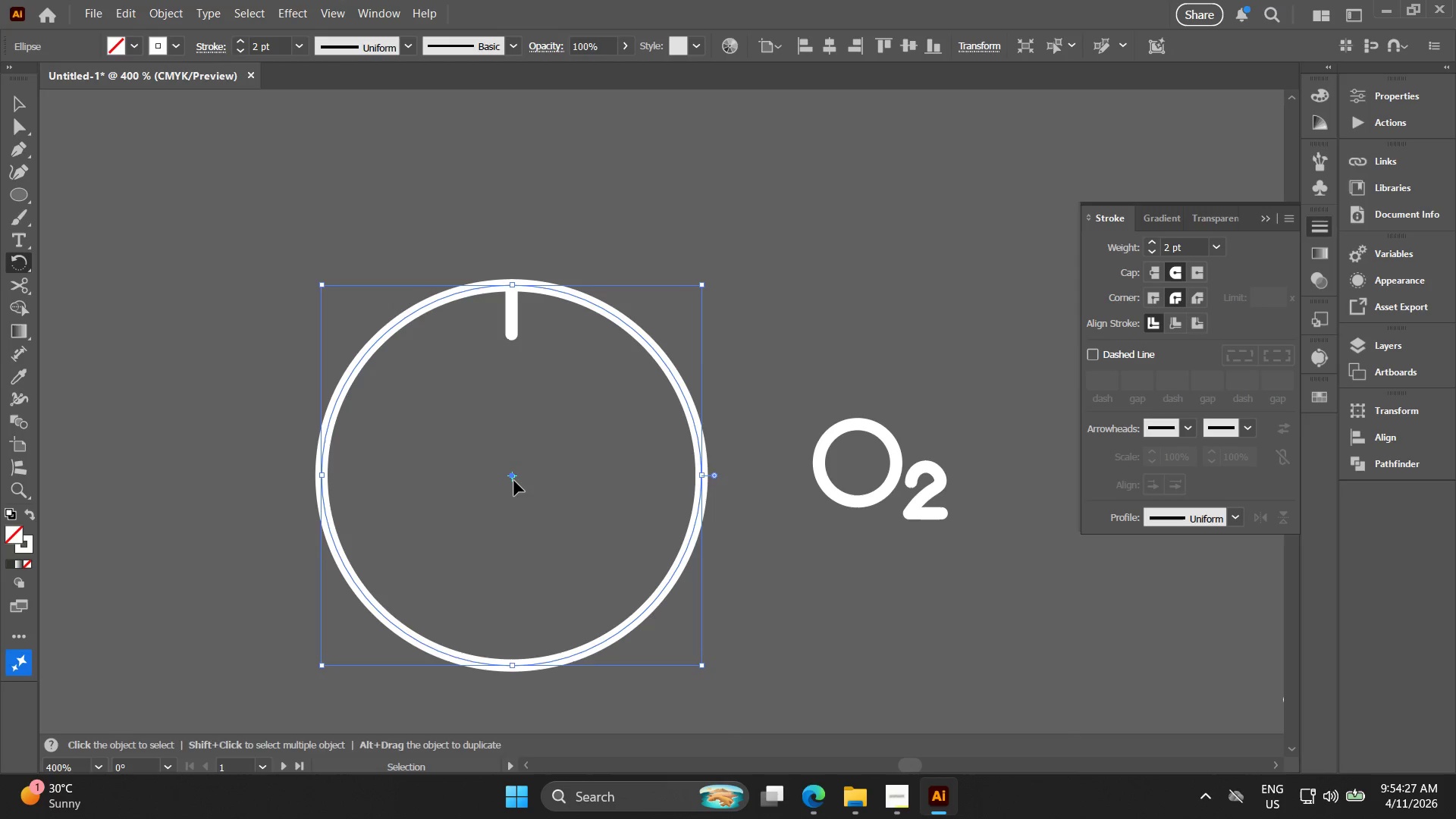 
key(Control+Z)
 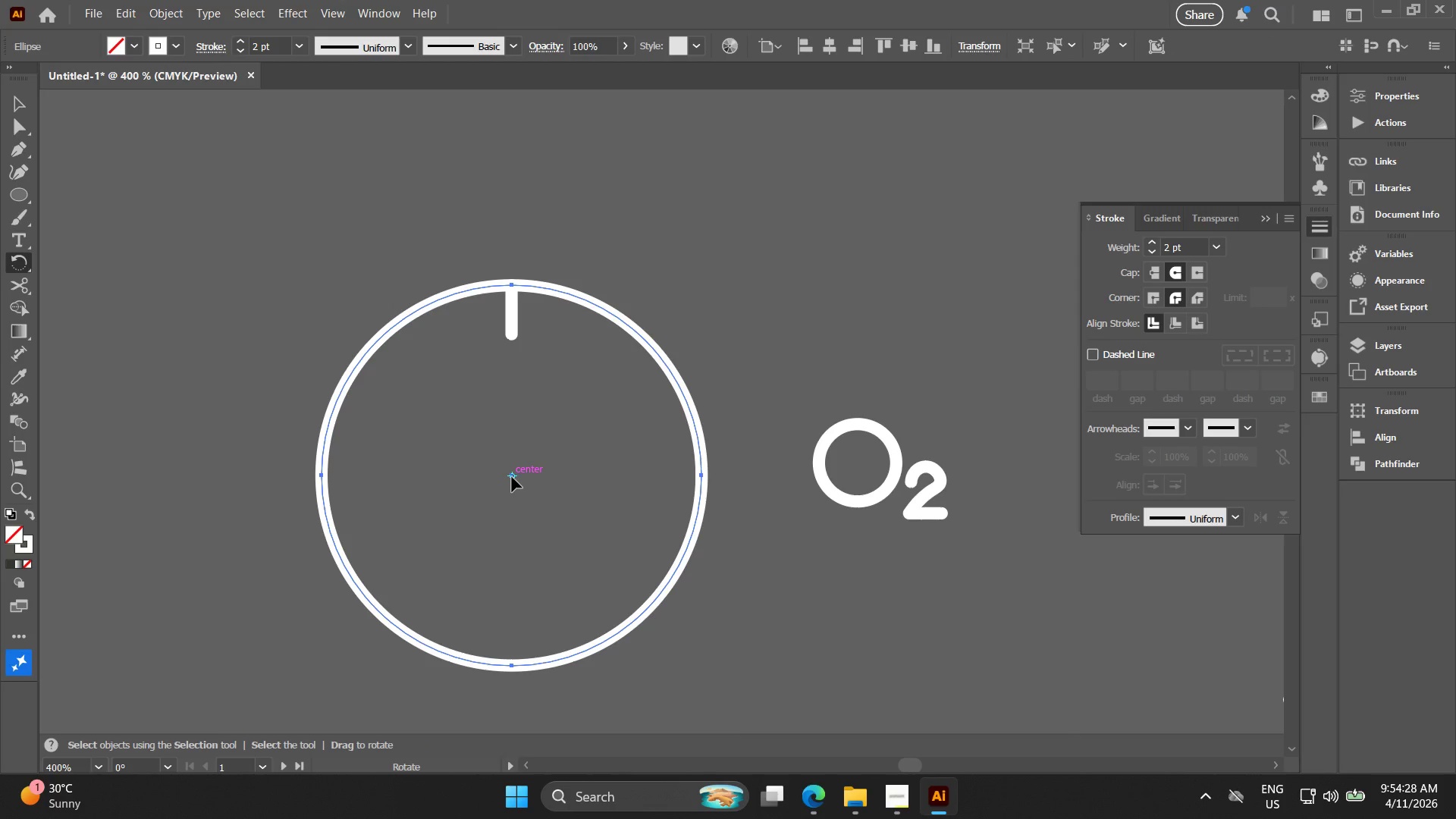 
left_click([512, 477])
 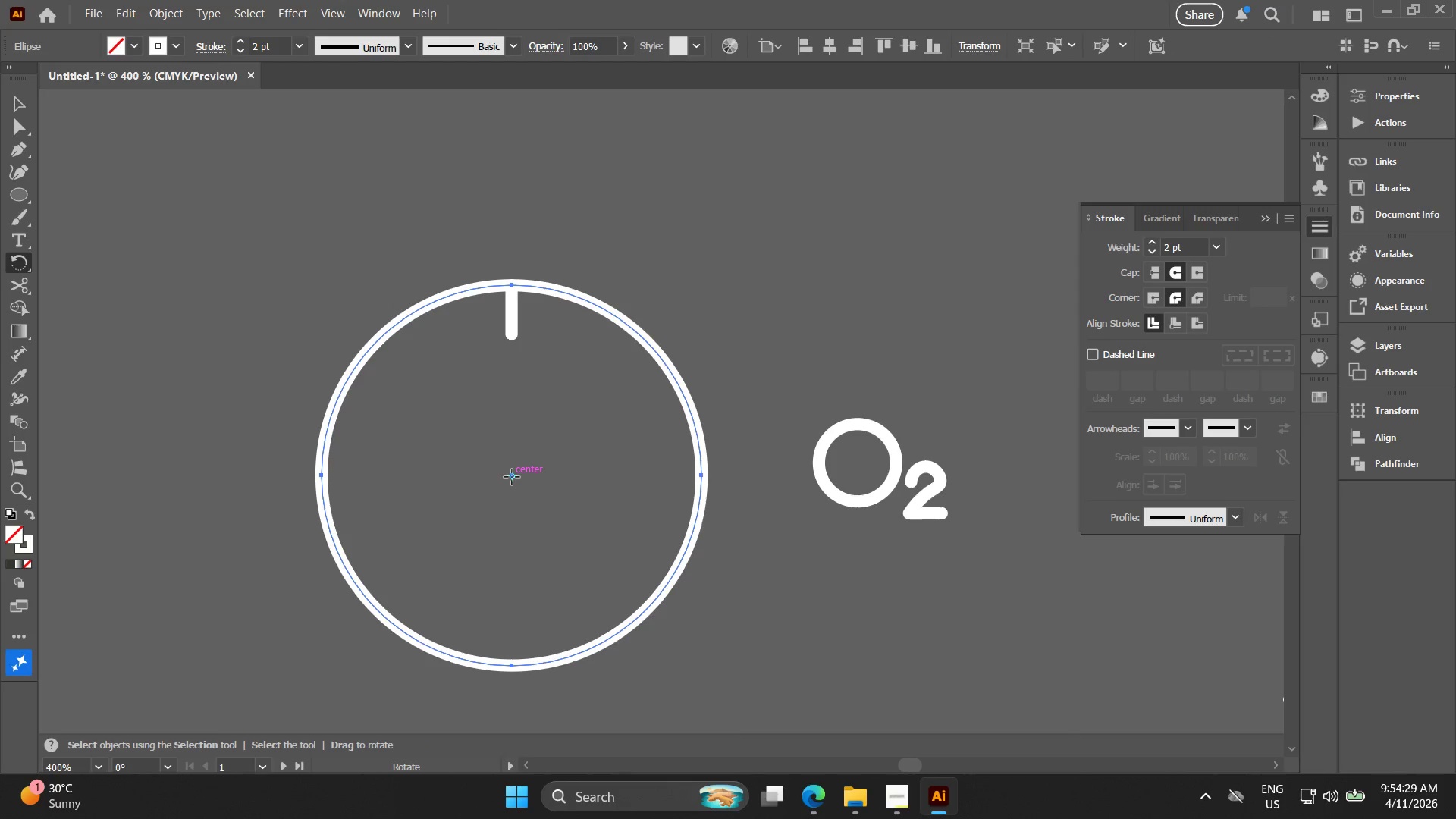 
right_click([512, 477])
 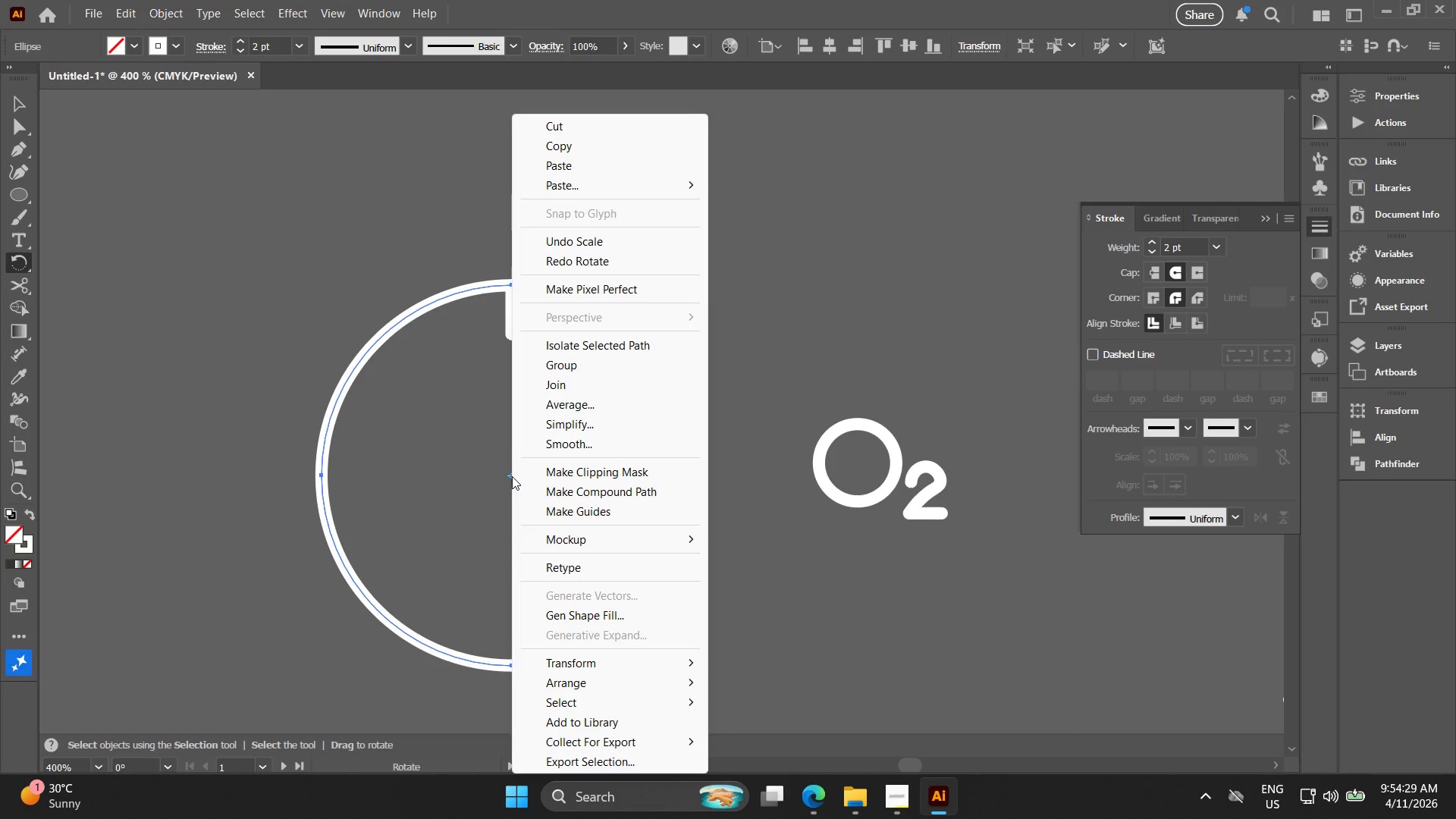 
left_click([512, 476])
 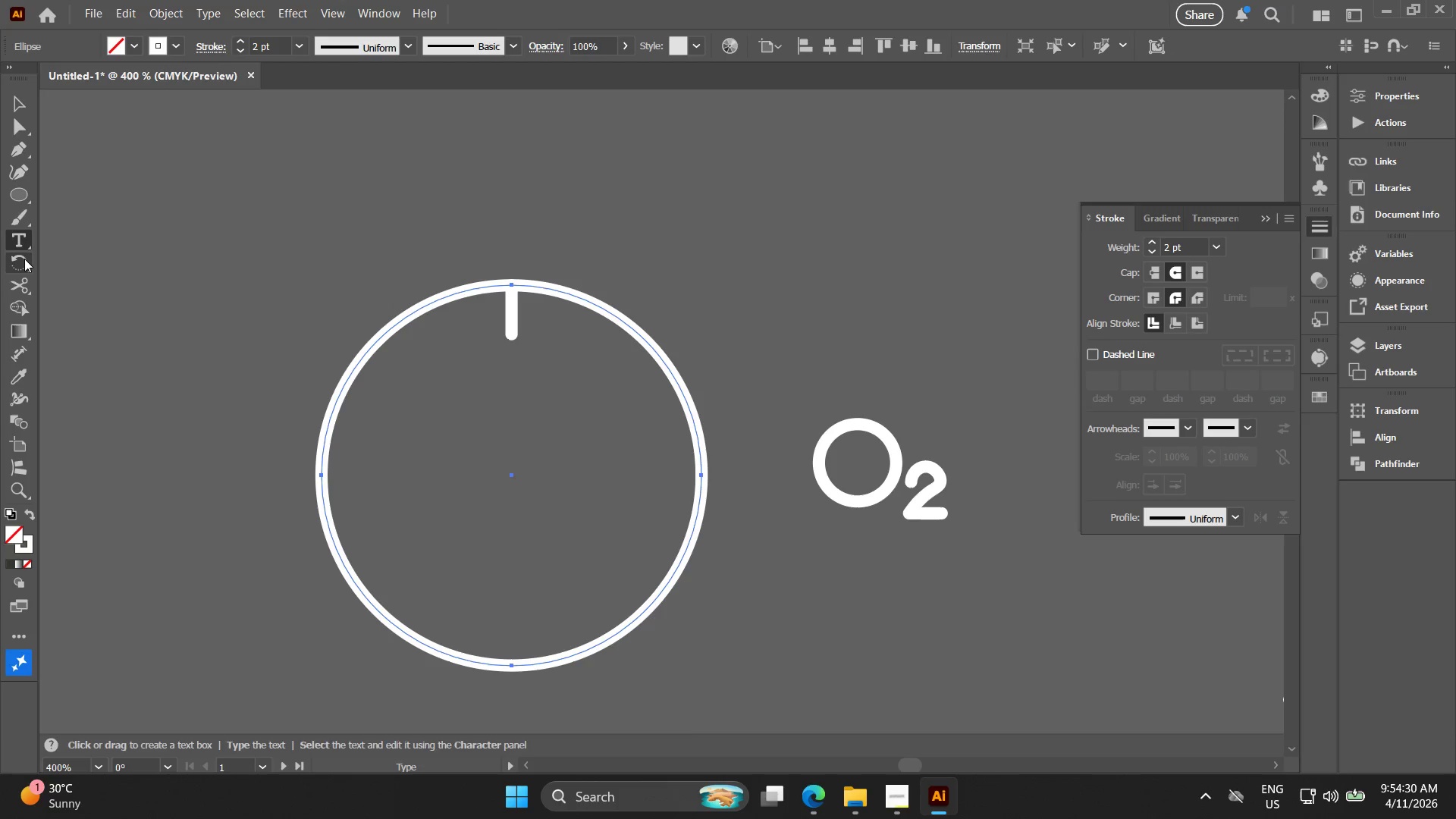 
triple_click([24, 259])
 